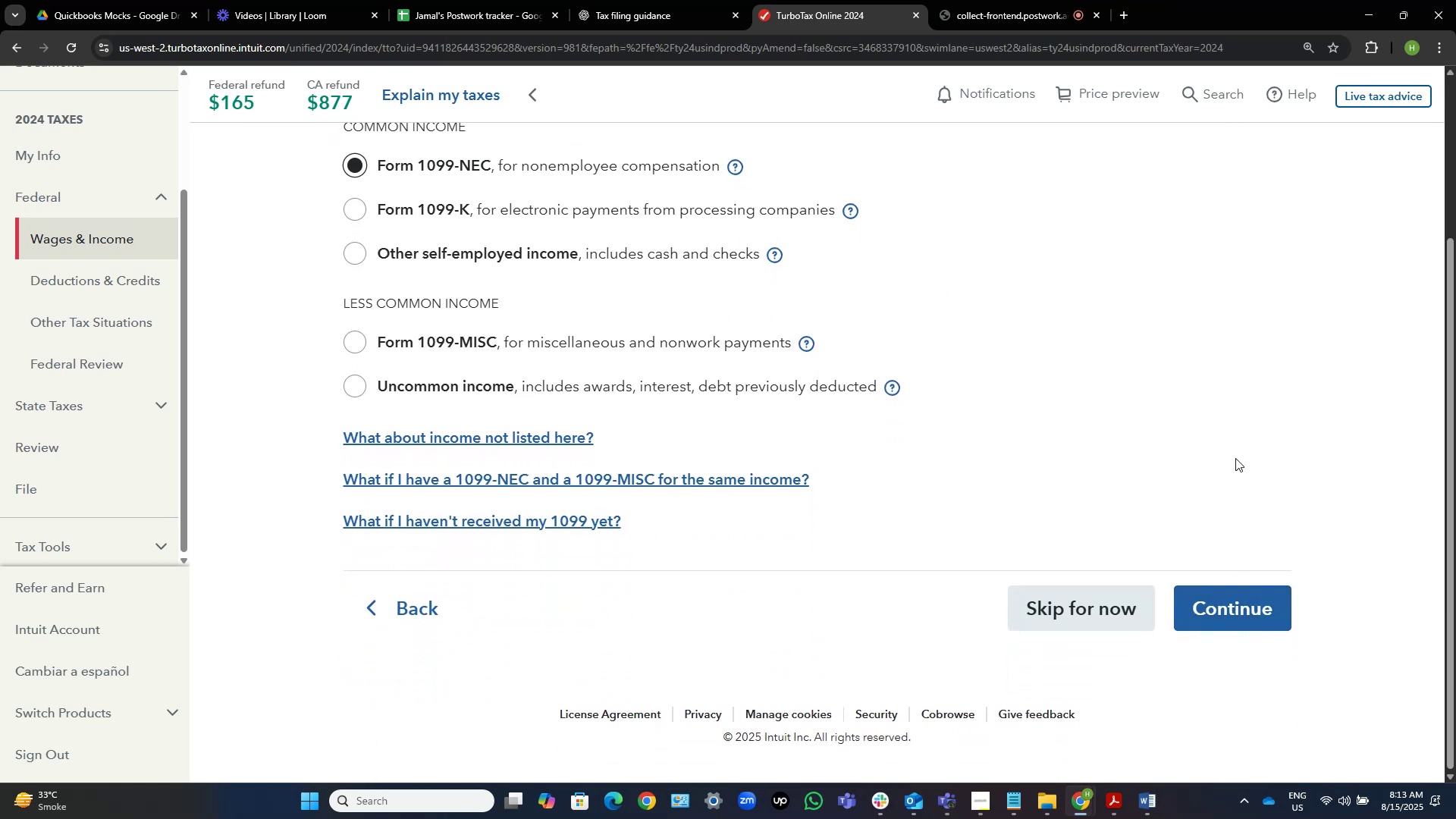 
scroll: coordinate [1235, 458], scroll_direction: up, amount: 1.0
 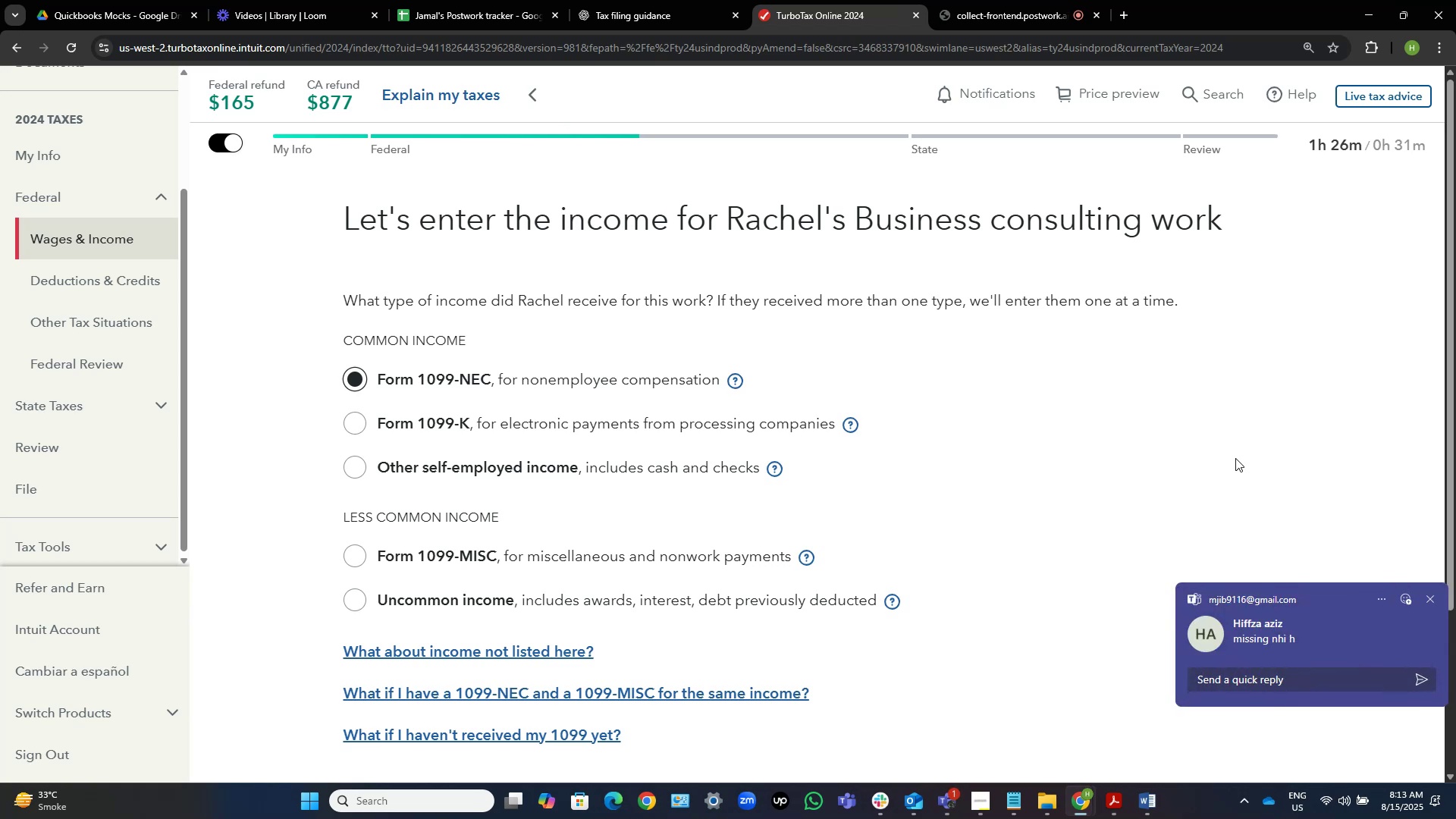 
wait(26.09)
 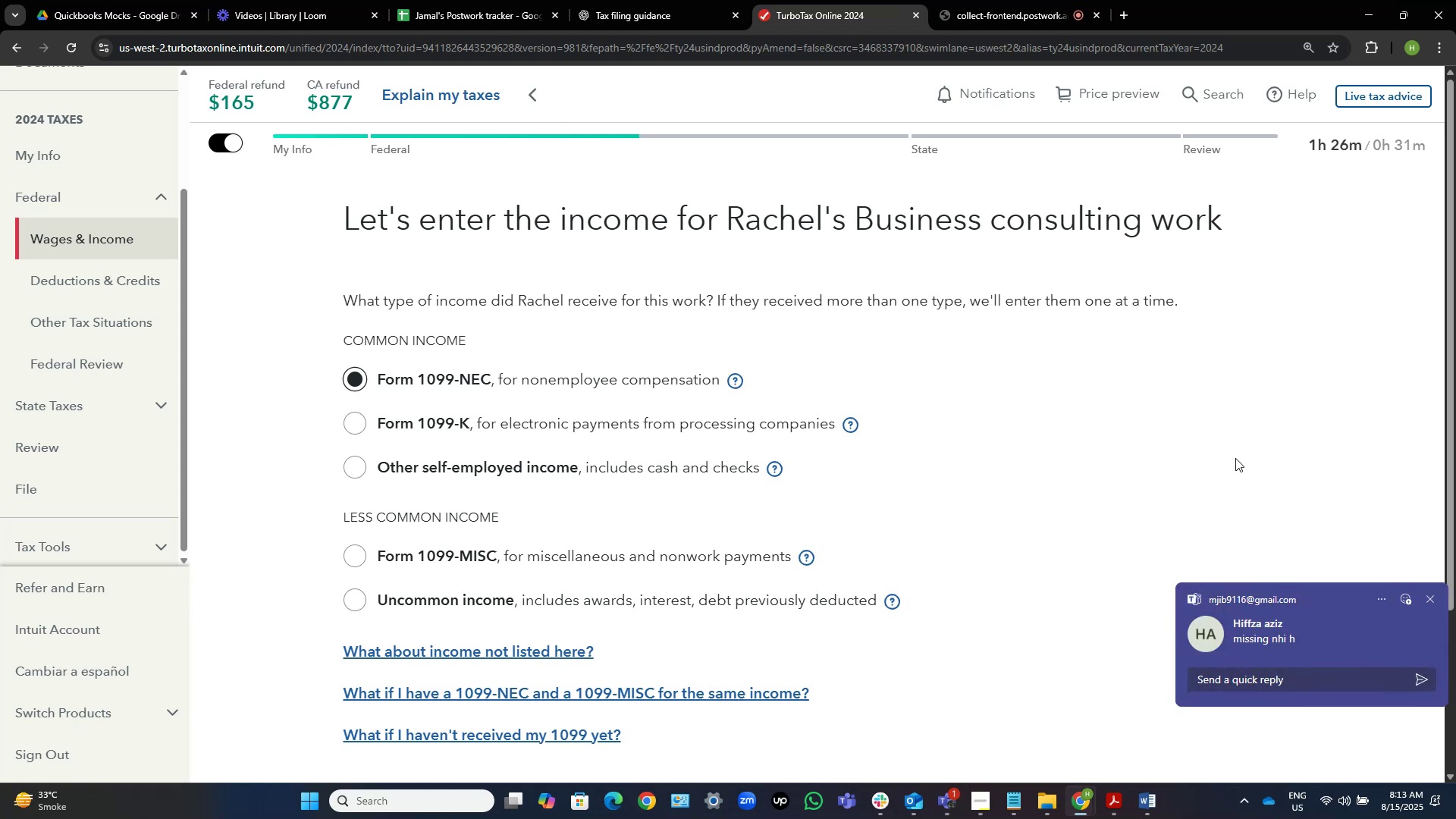 
left_click([1112, 802])
 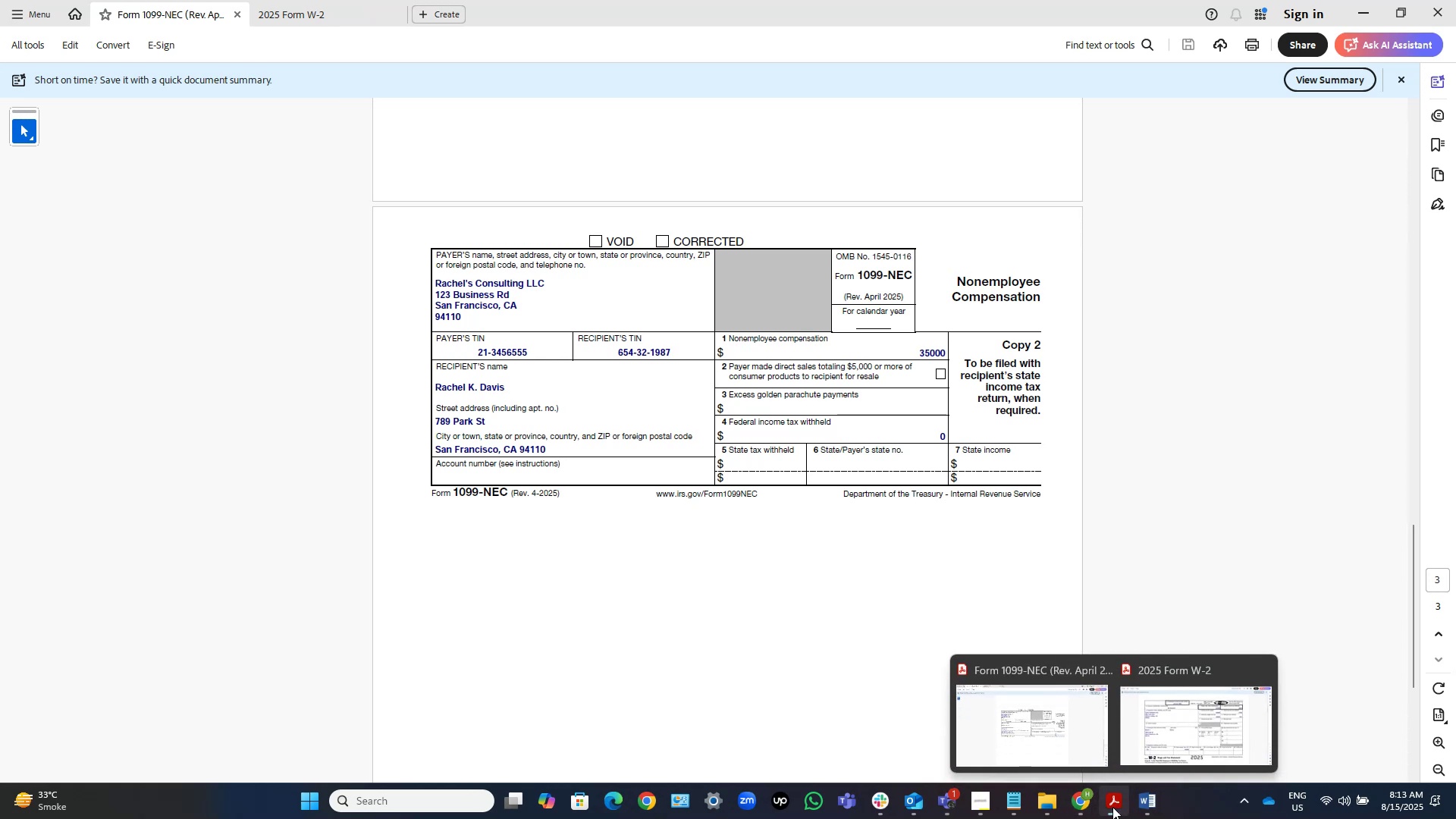 
wait(15.13)
 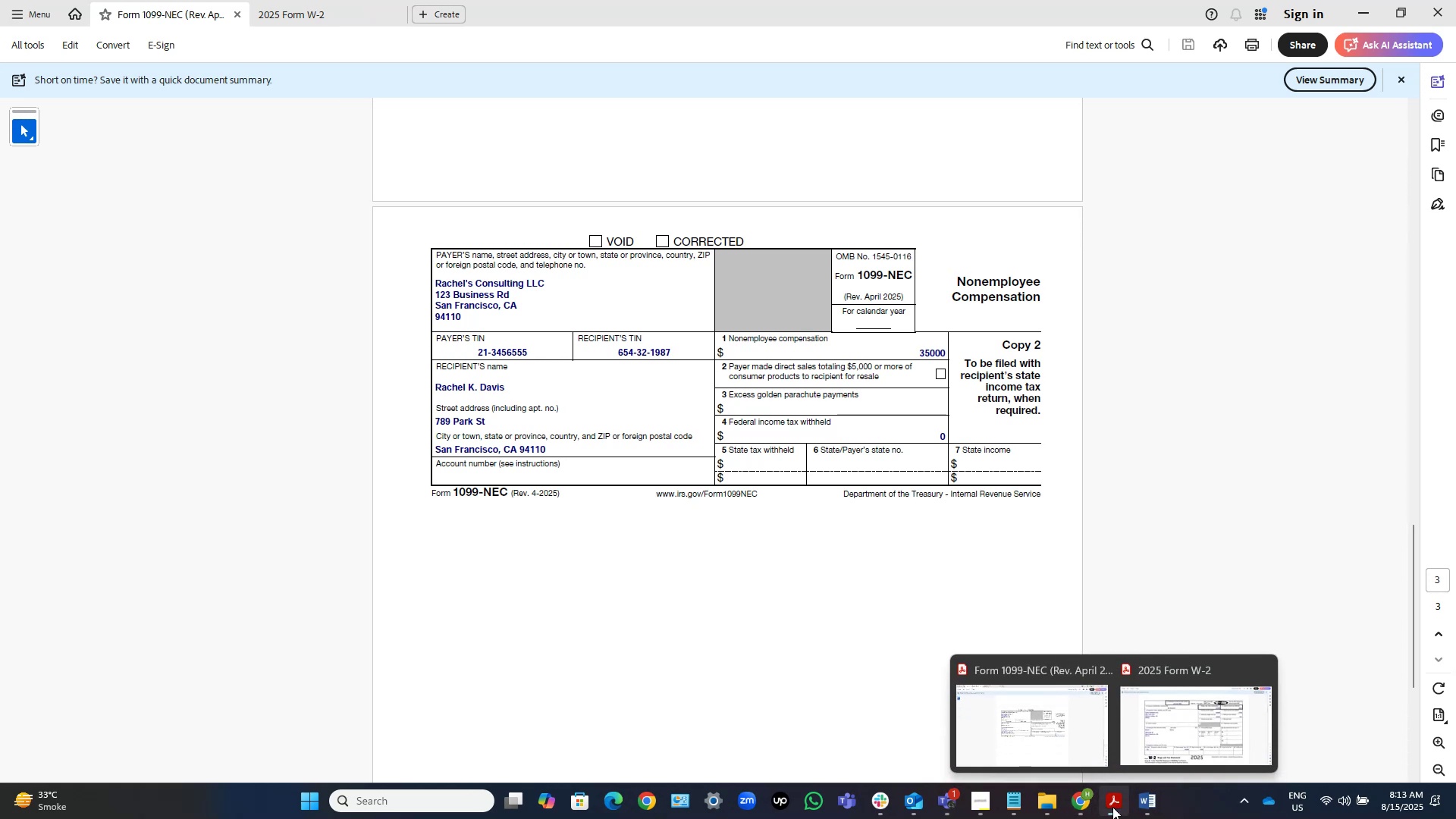 
left_click([1112, 807])
 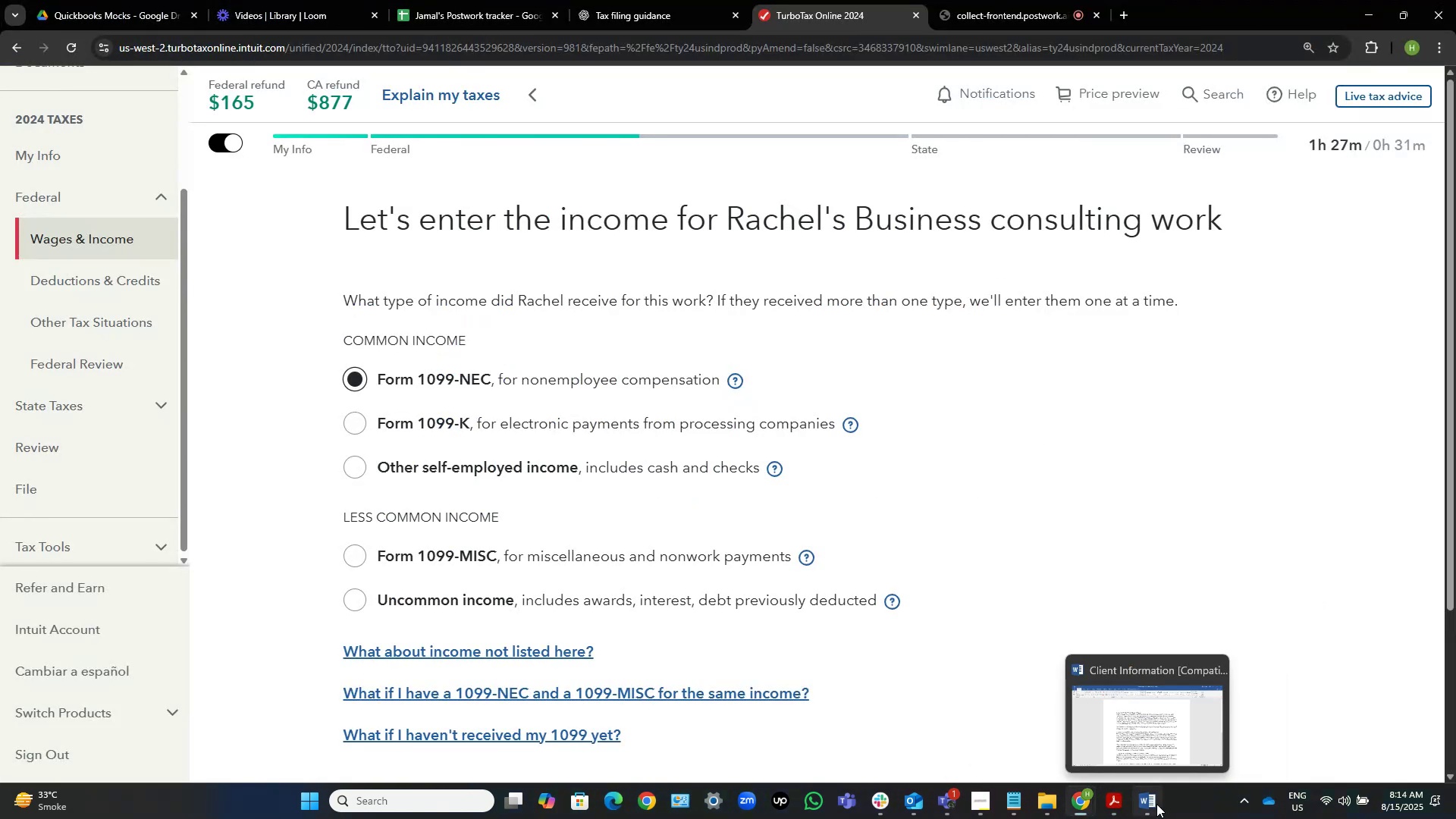 
left_click([1156, 804])
 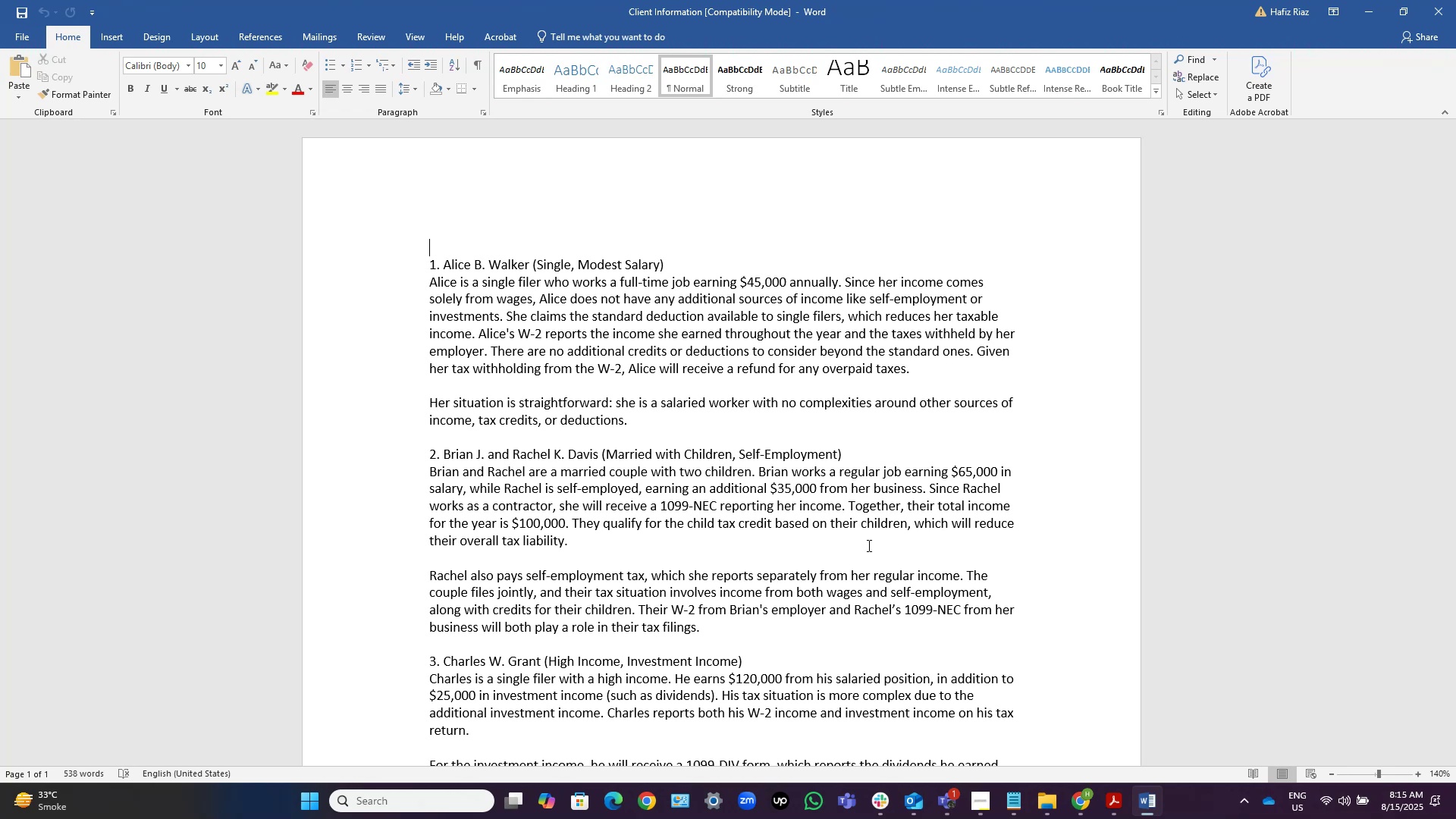 
wait(93.65)
 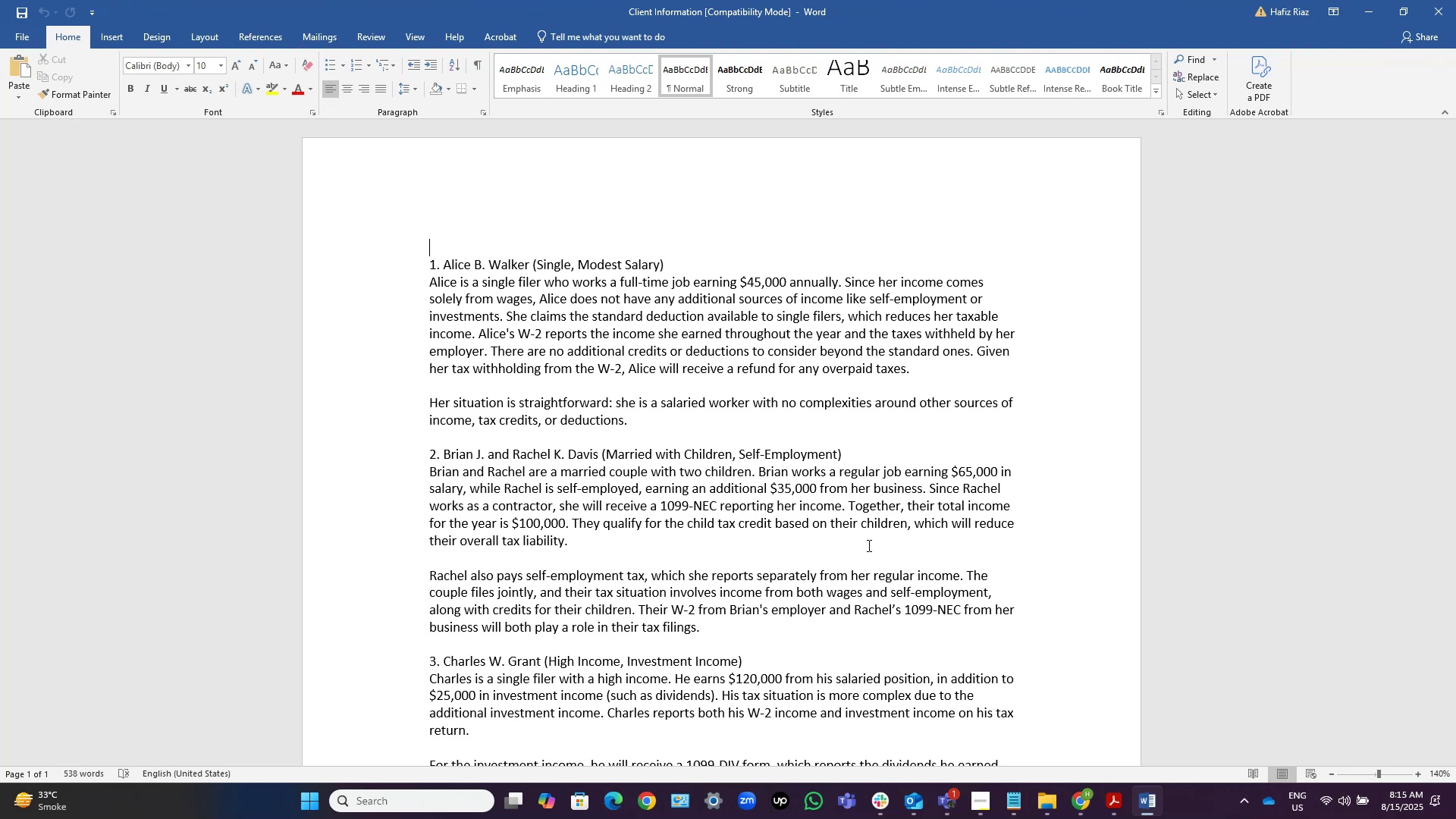 
left_click([1358, 20])
 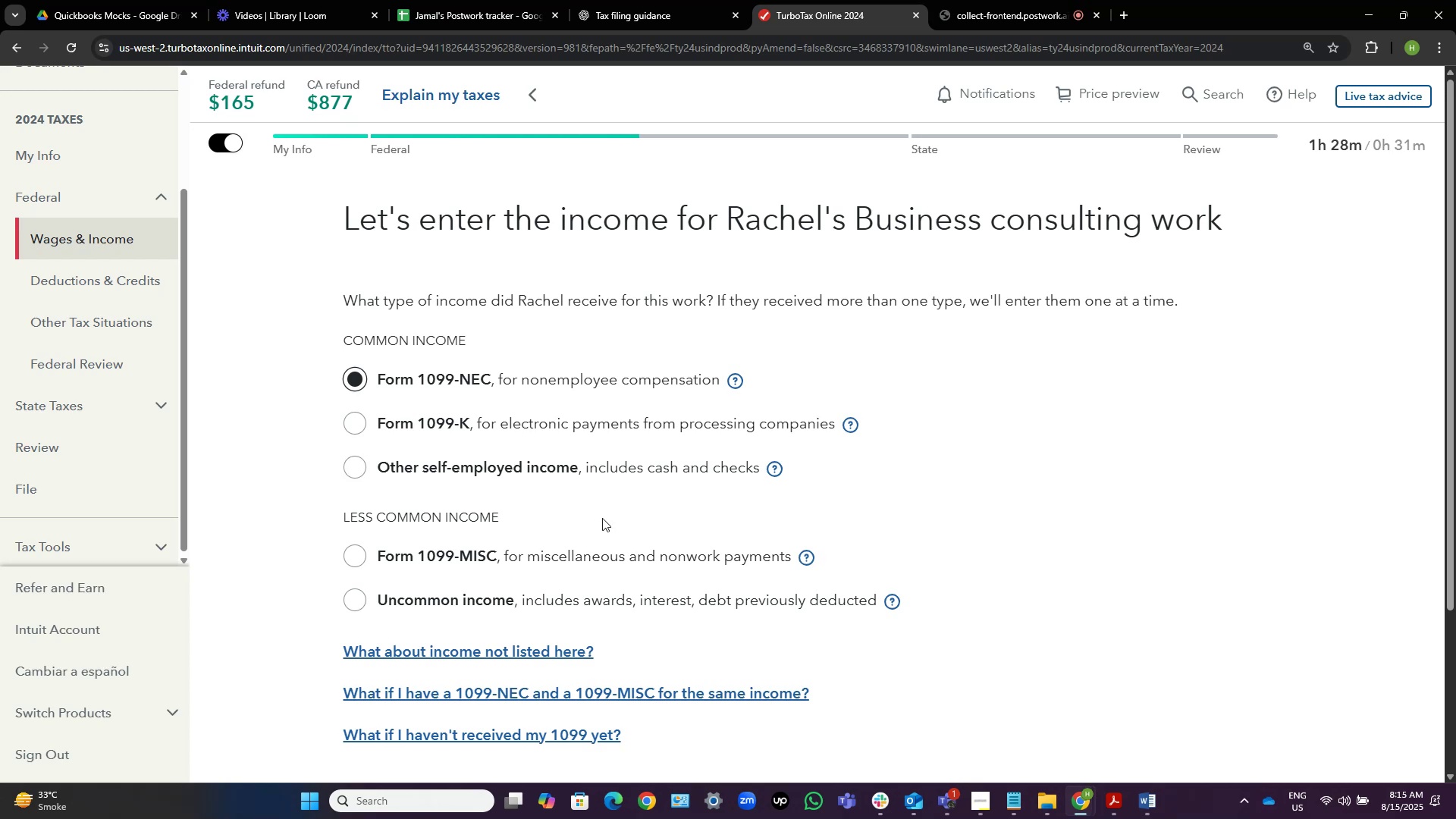 
wait(8.53)
 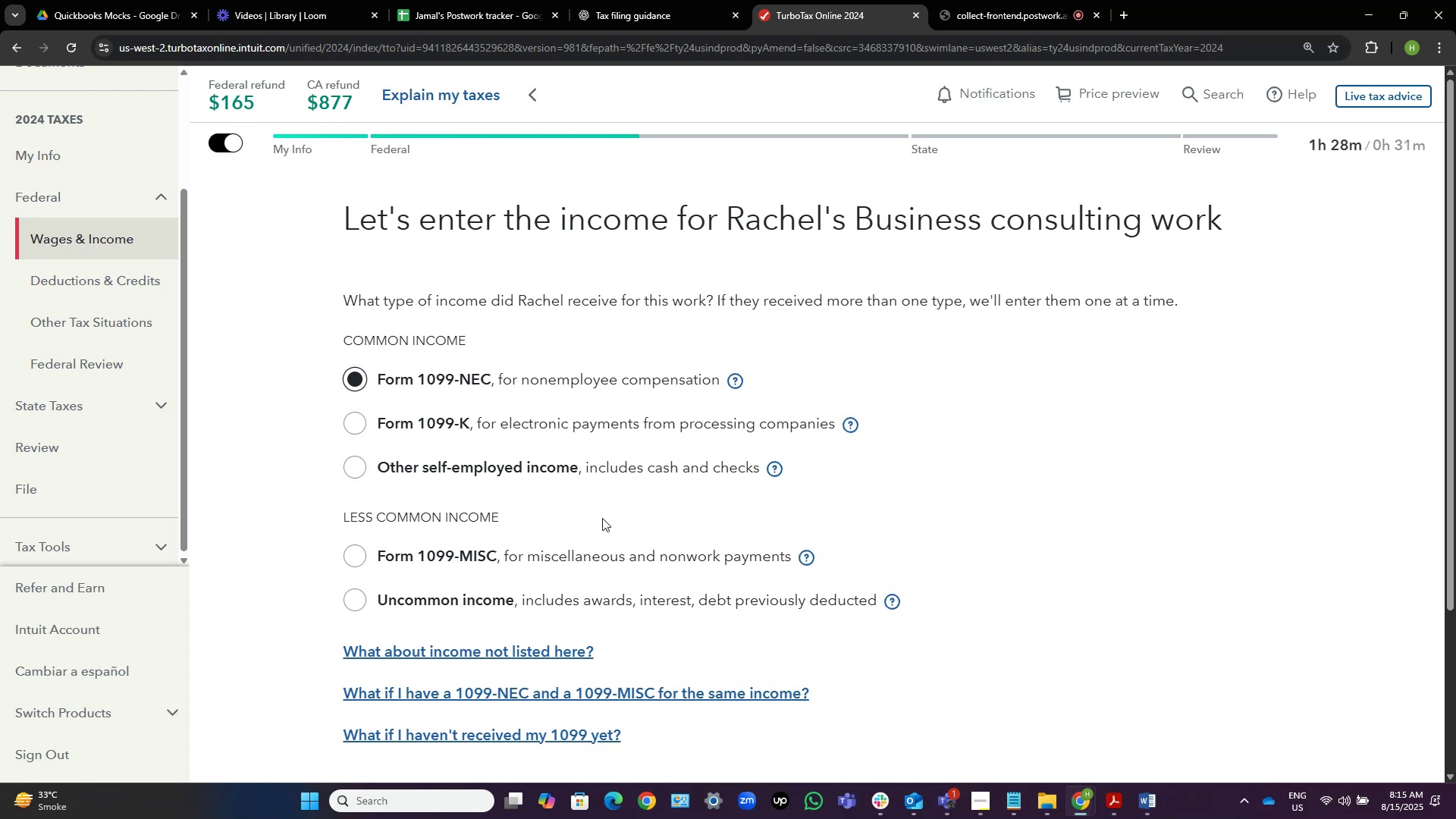 
scroll: coordinate [911, 597], scroll_direction: down, amount: 2.0
 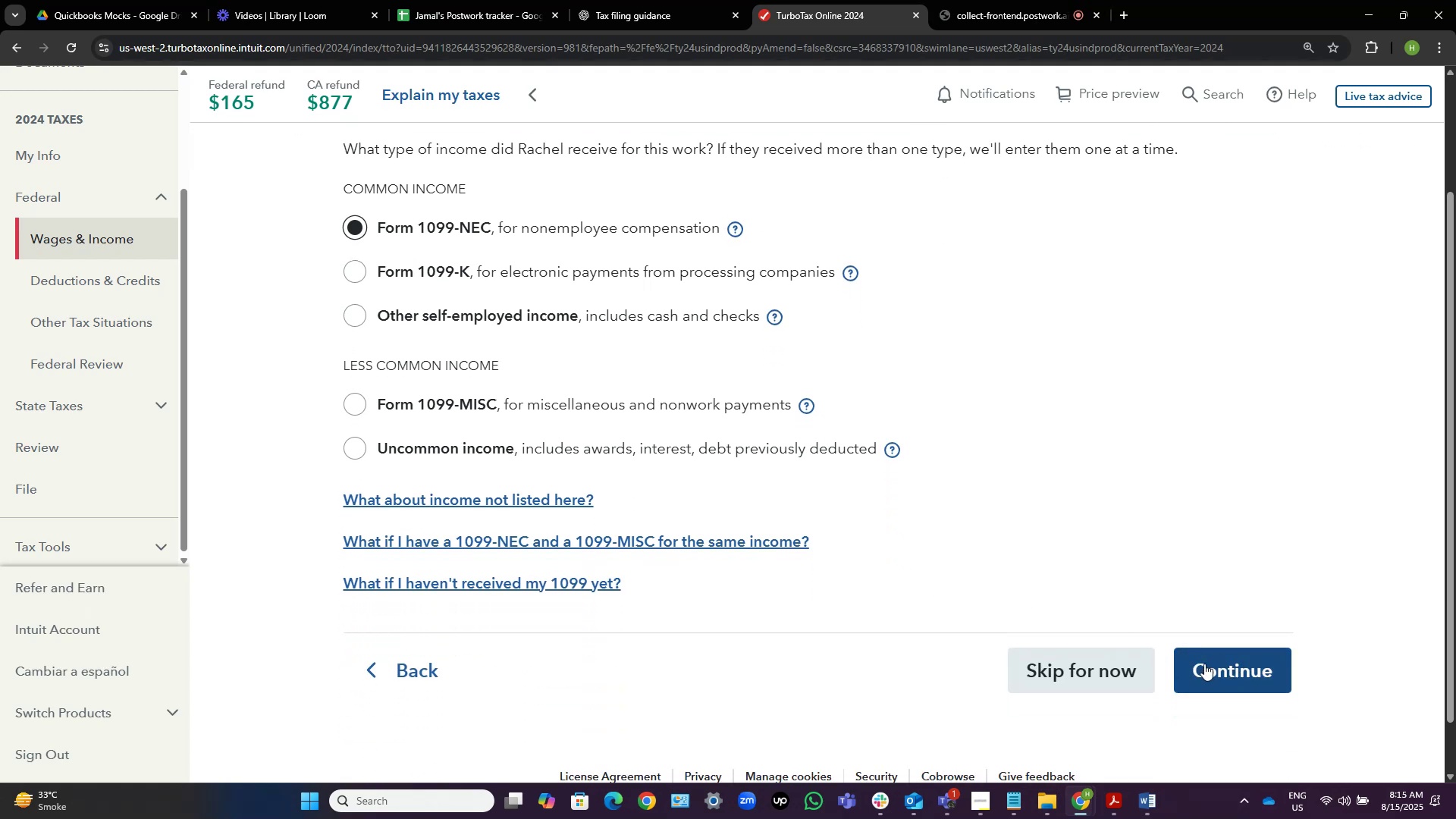 
left_click([1188, 665])
 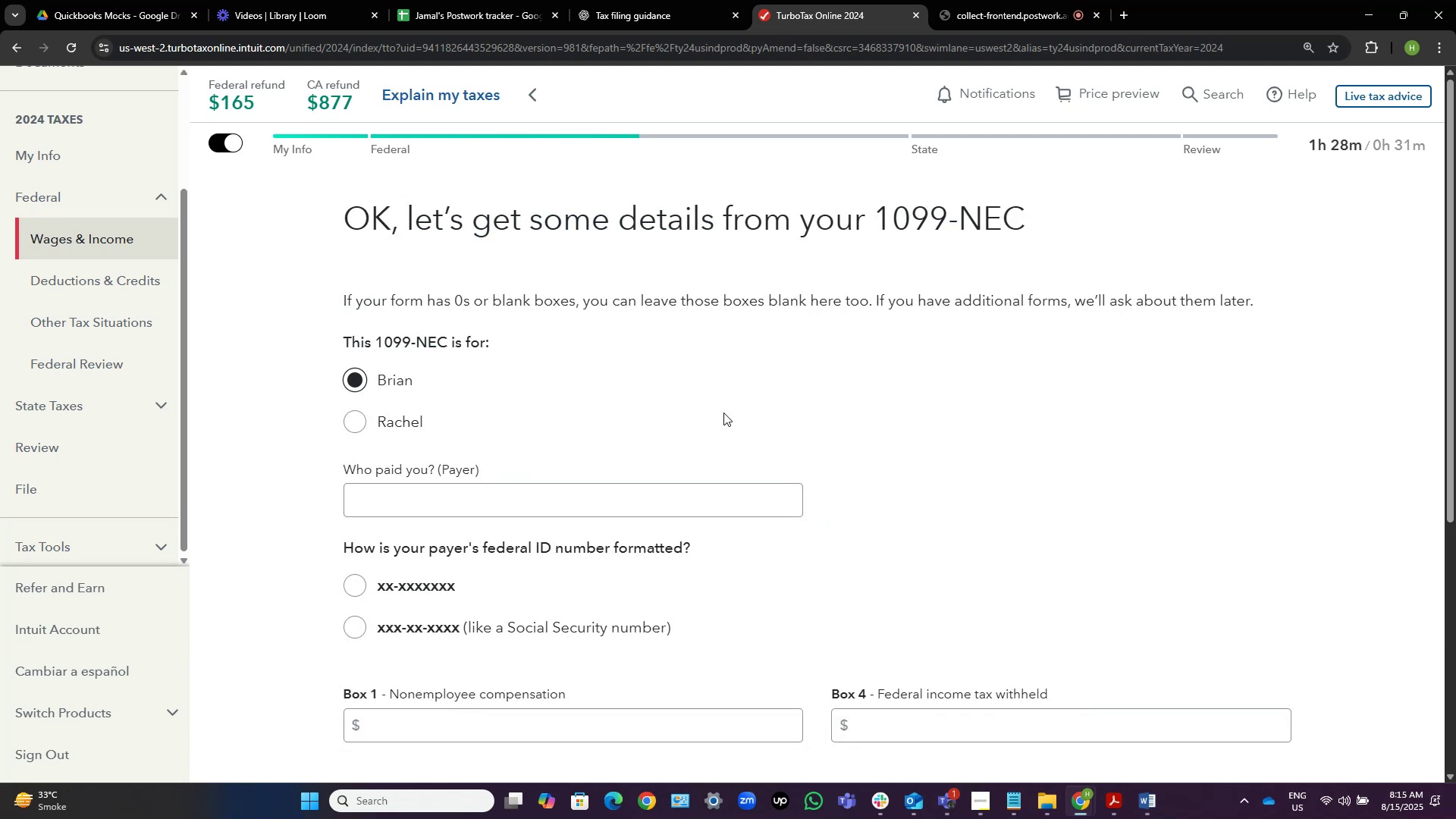 
wait(7.86)
 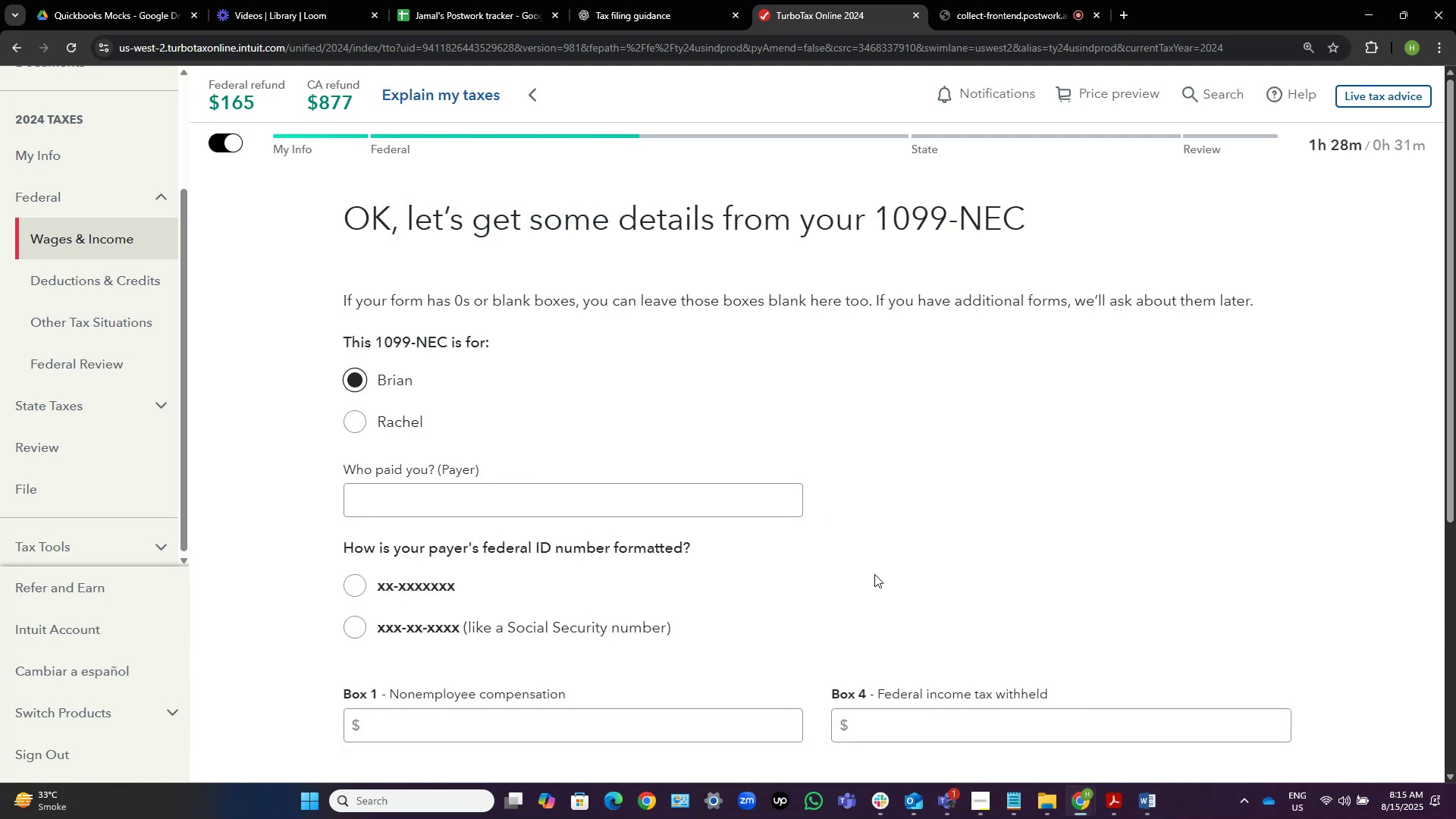 
left_click([400, 425])
 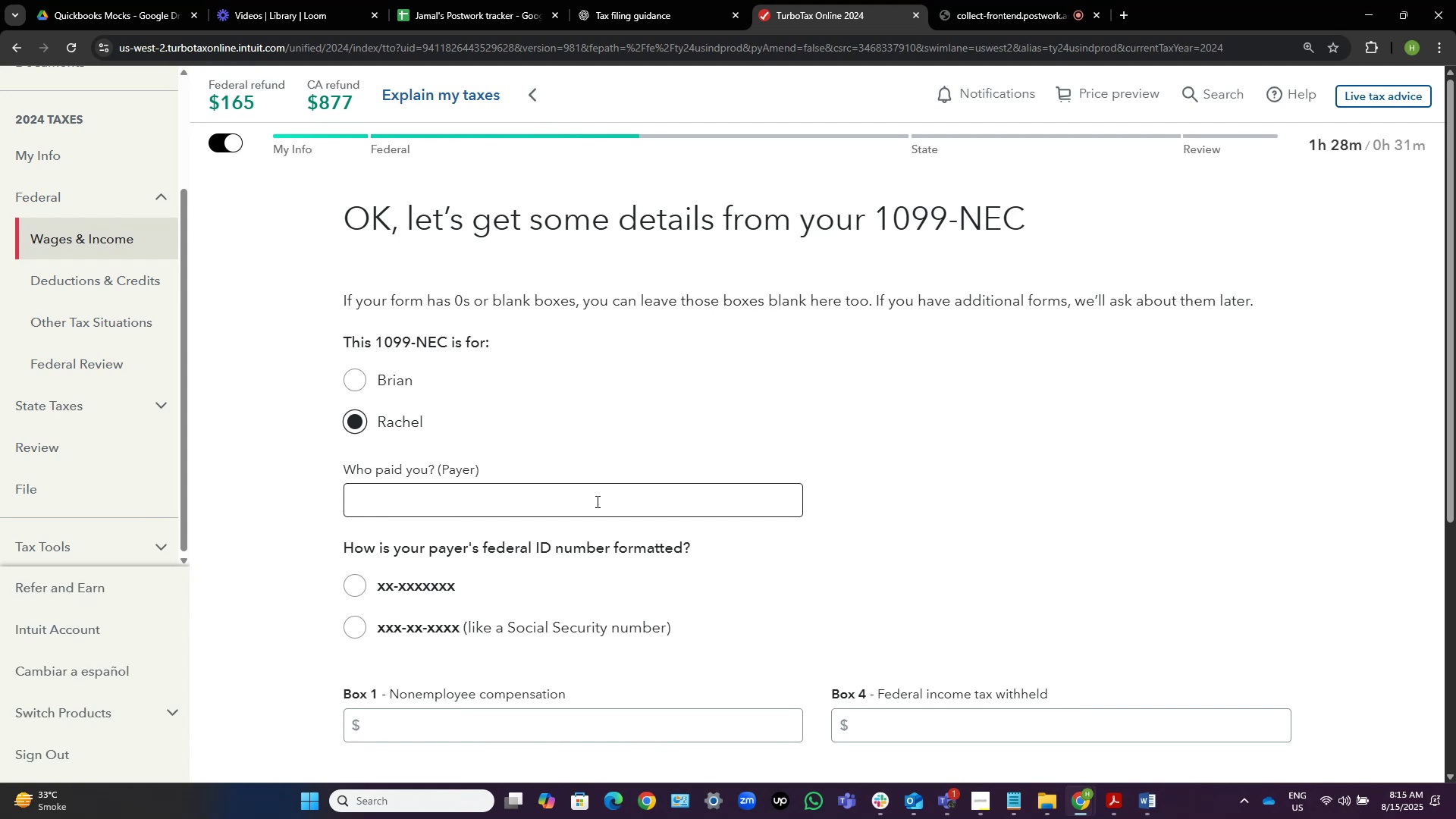 
wait(5.25)
 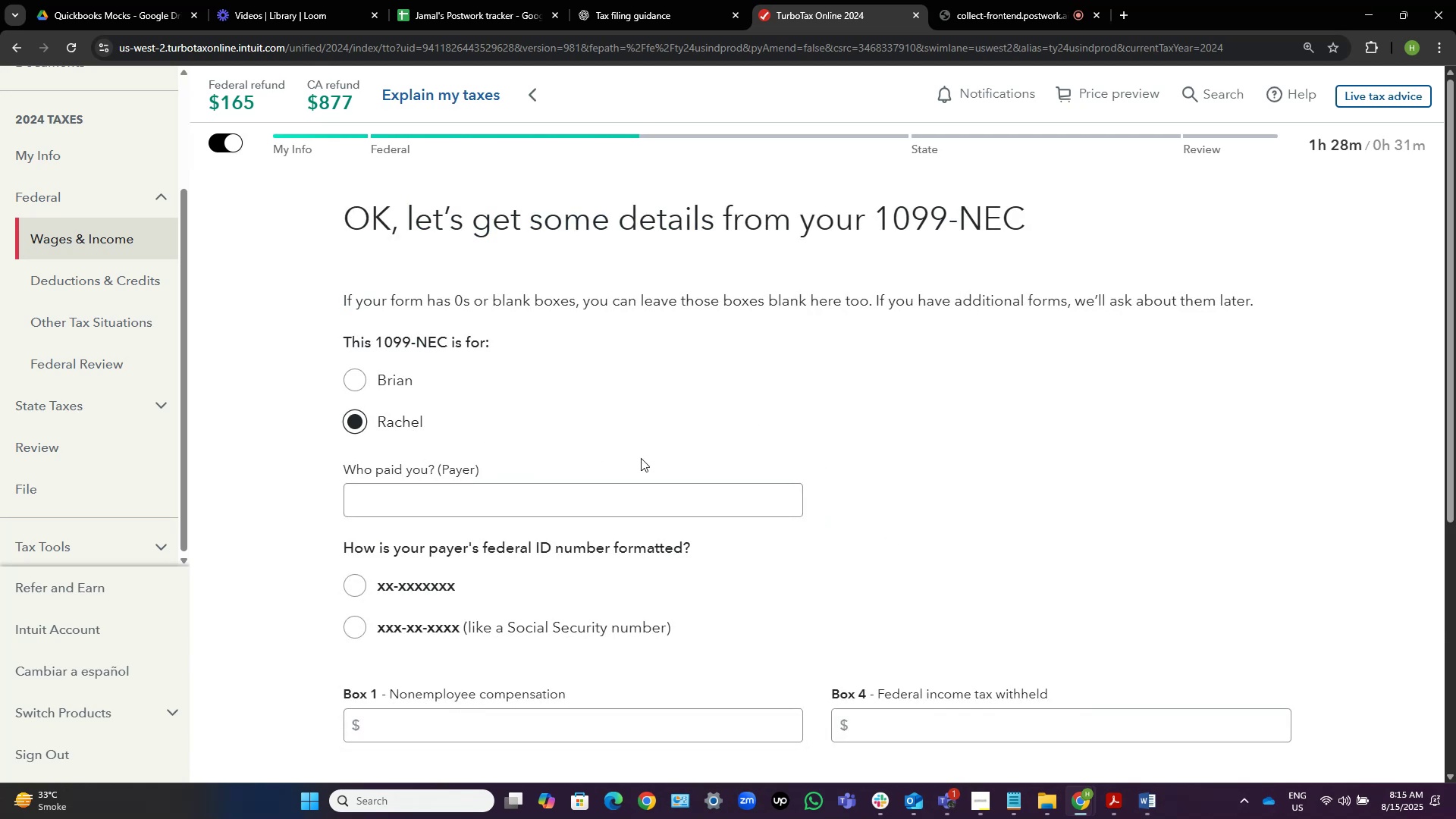 
scroll: coordinate [596, 501], scroll_direction: none, amount: 0.0
 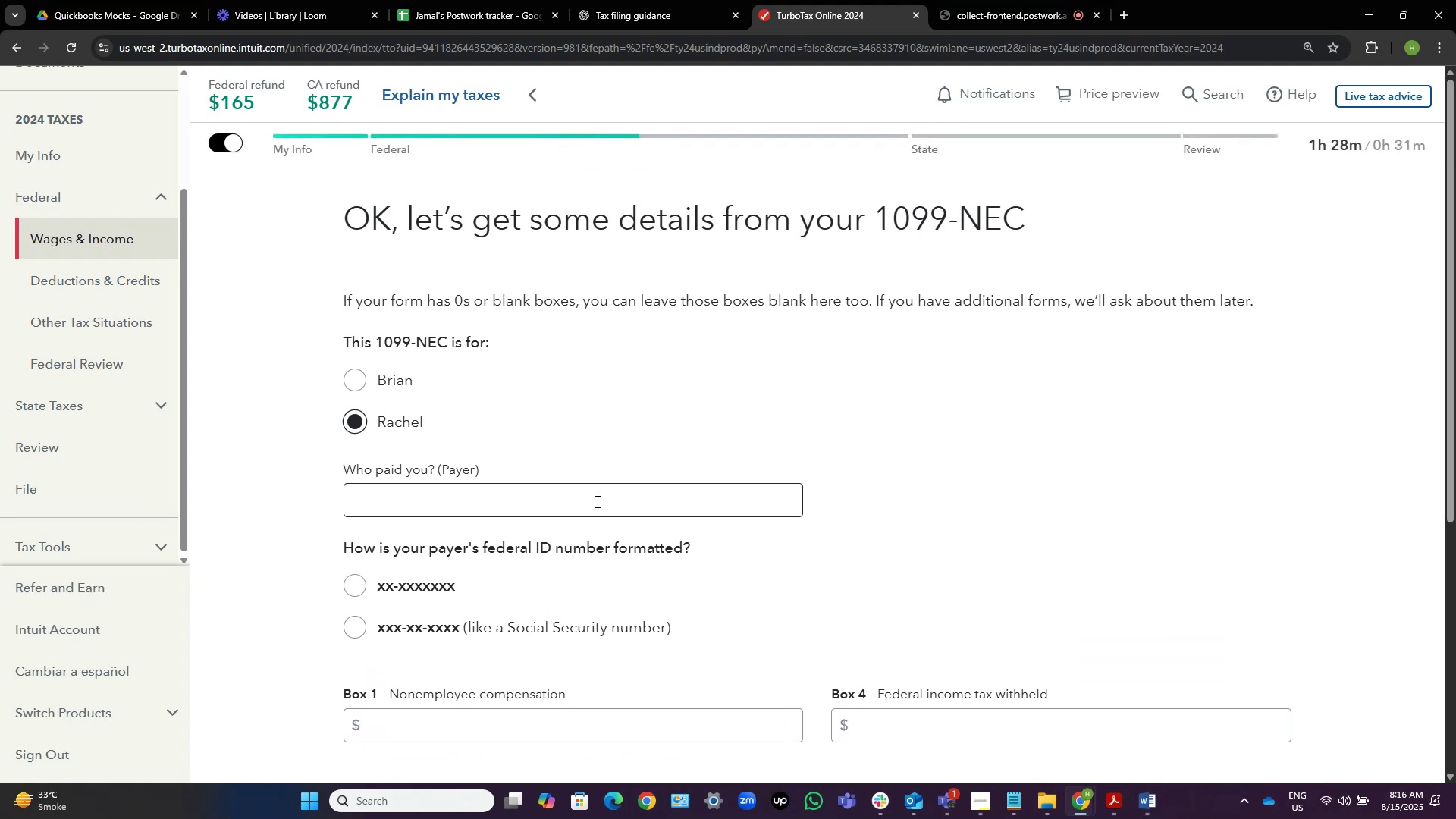 
scroll: coordinate [593, 490], scroll_direction: down, amount: 3.0
 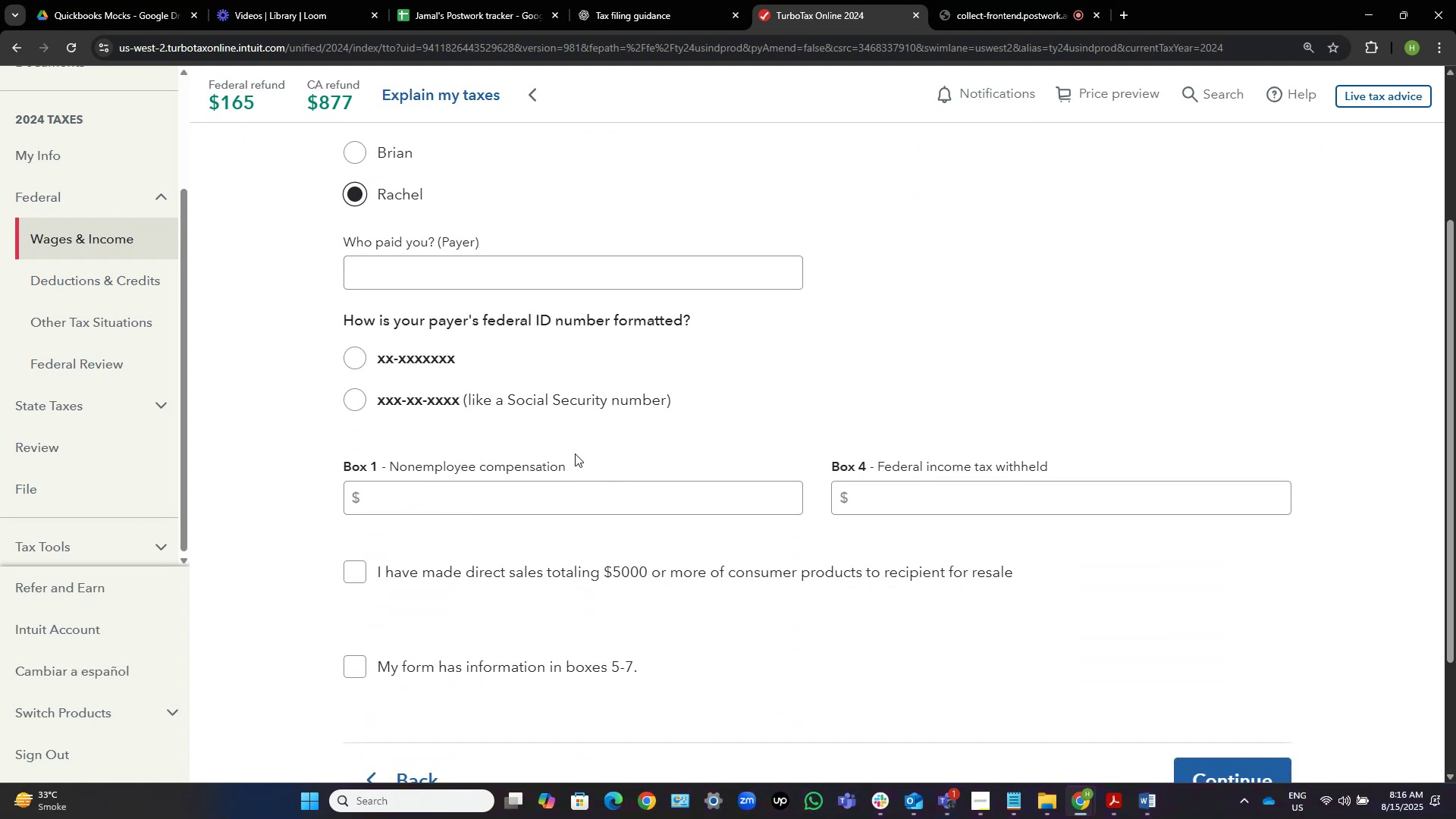 
wait(6.53)
 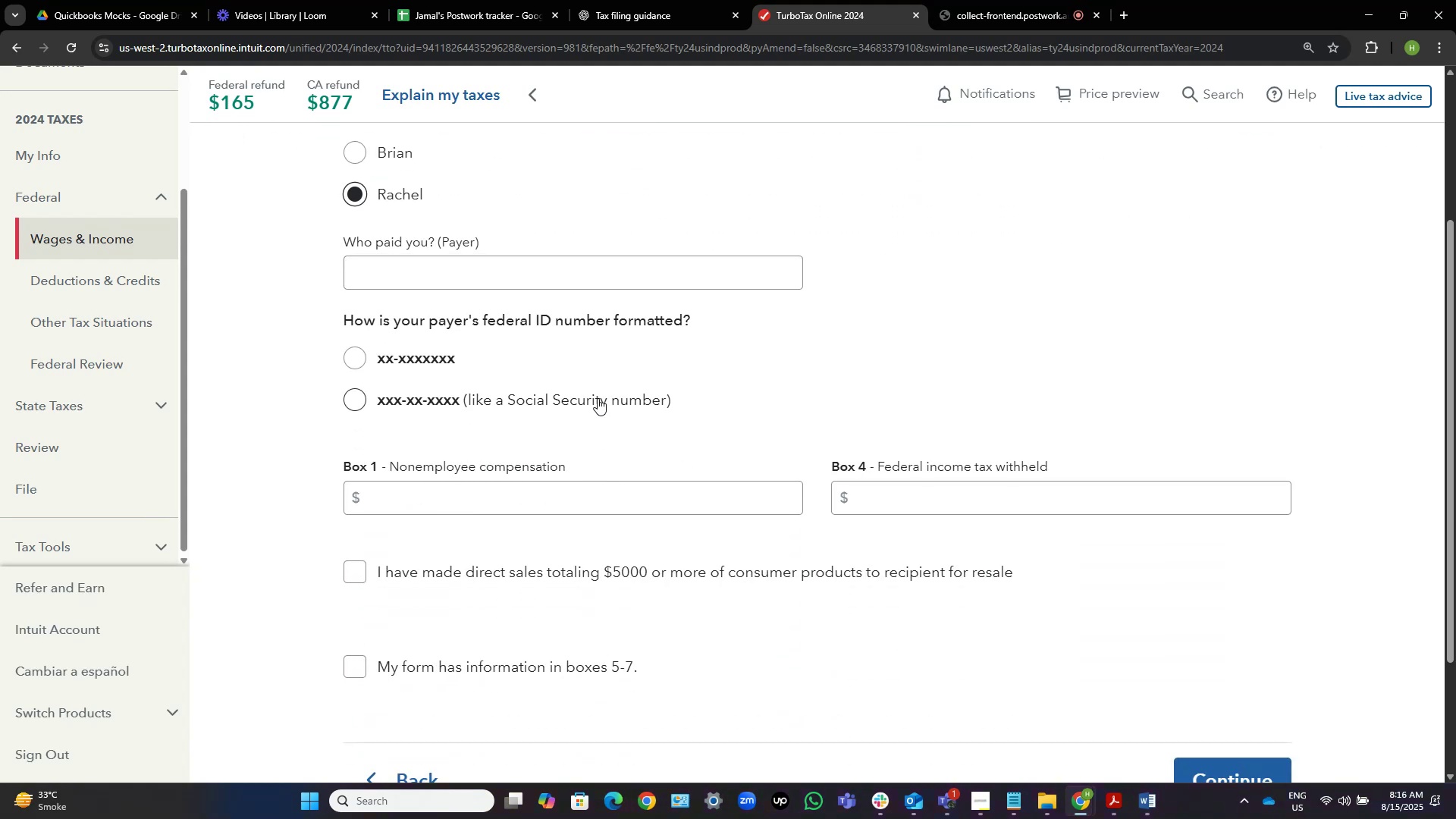 
scroll: coordinate [568, 457], scroll_direction: down, amount: 5.0
 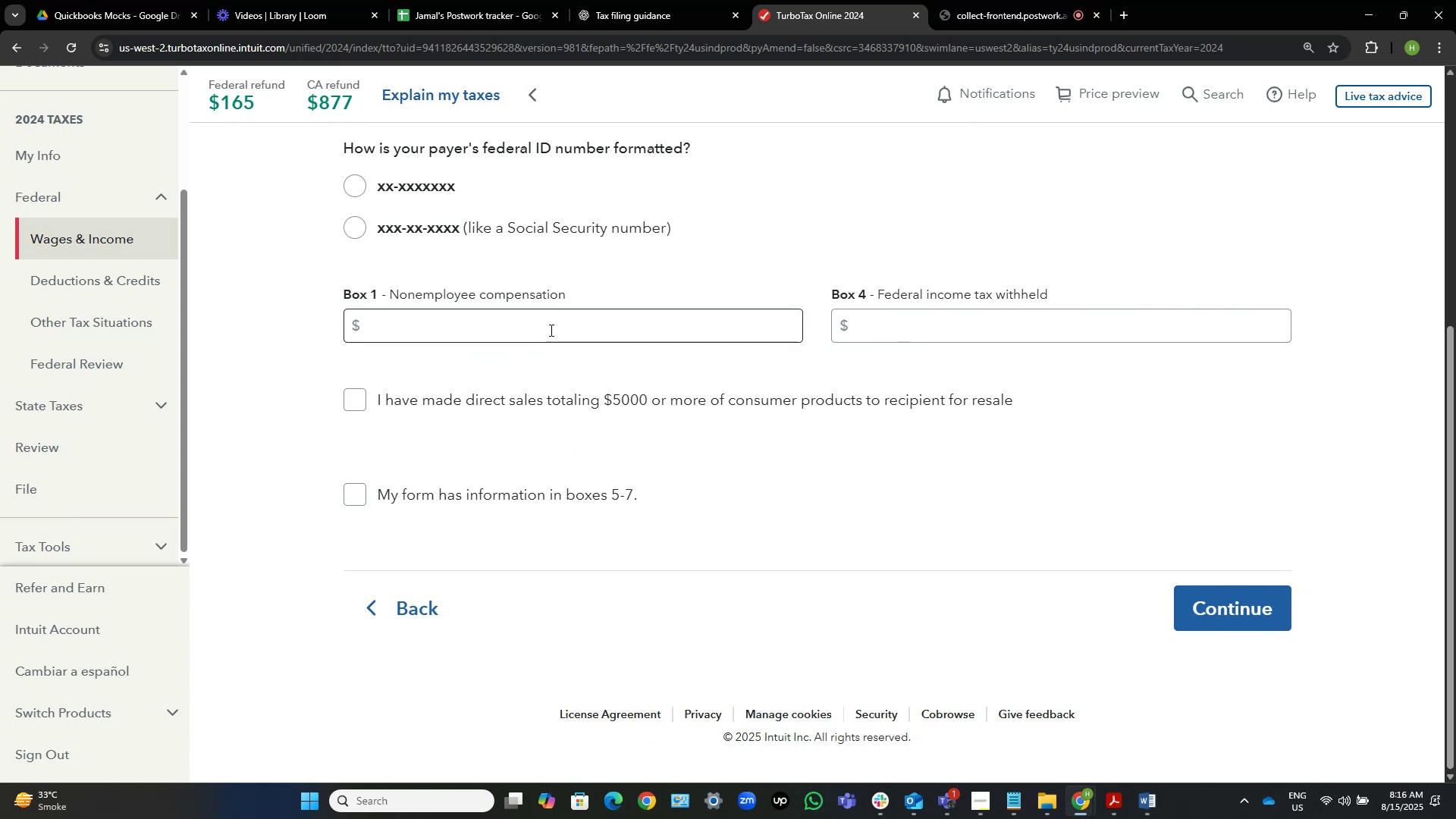 
left_click([550, 330])
 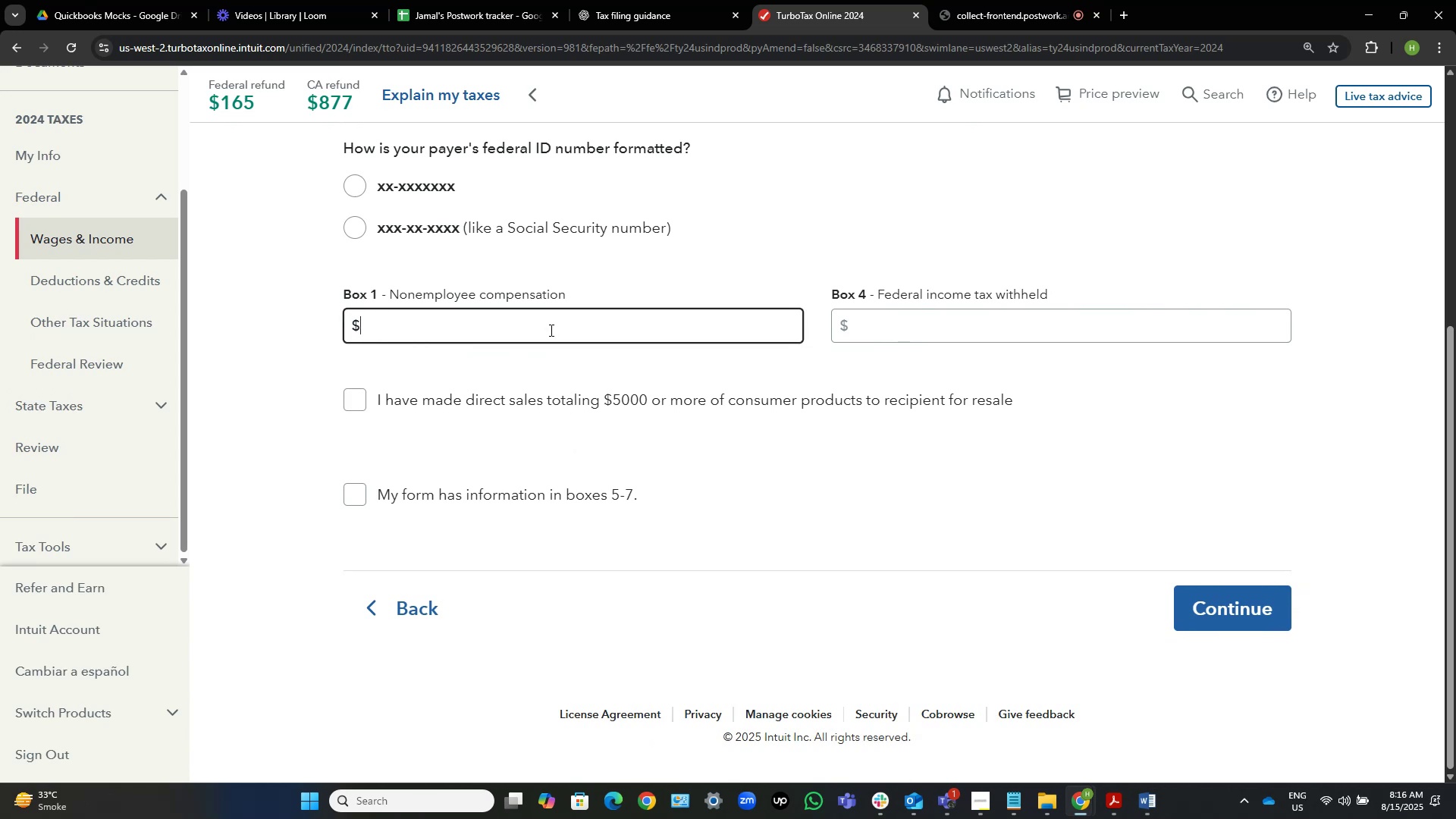 
key(Numpad3)
 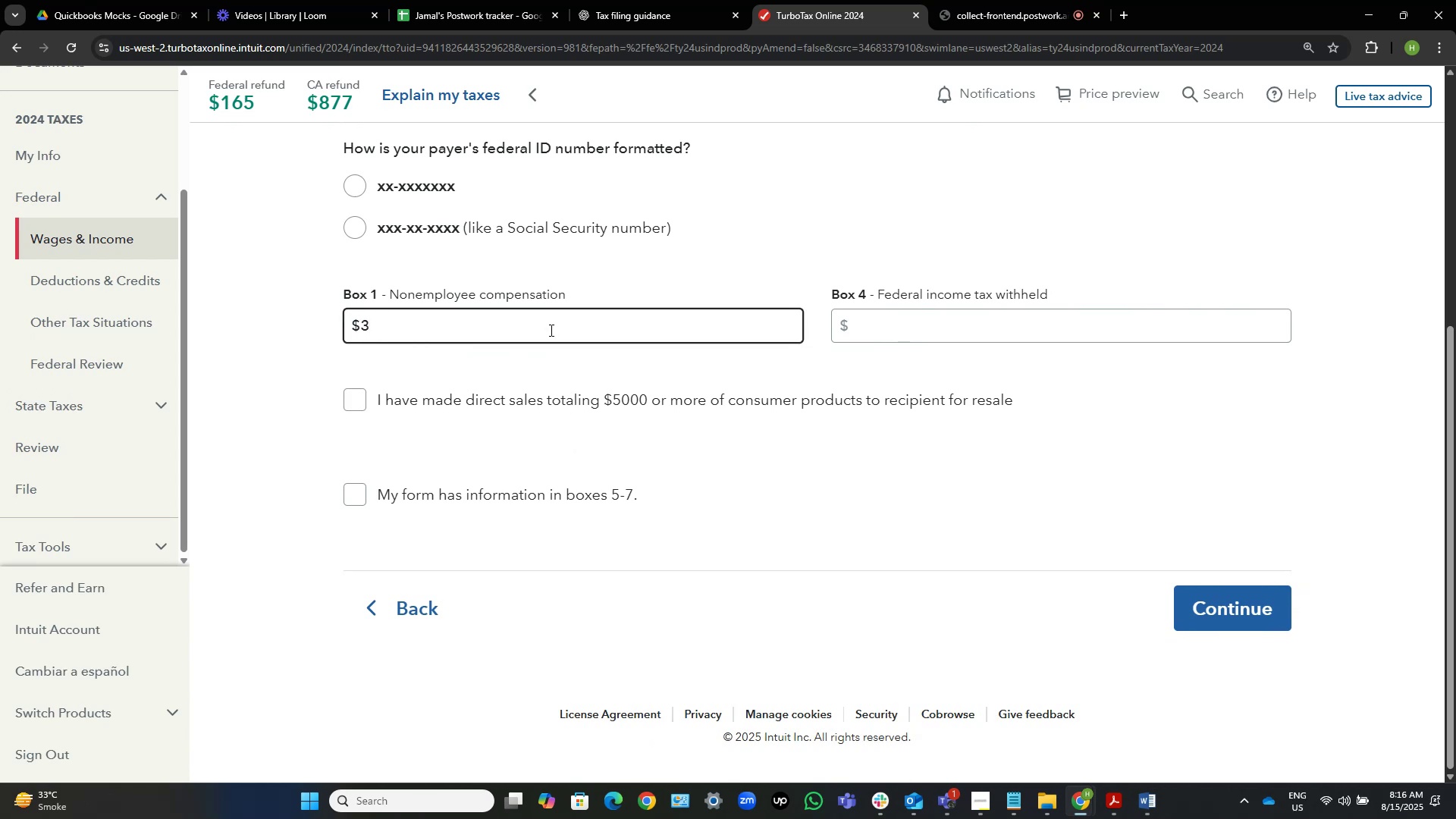 
key(Numpad5)
 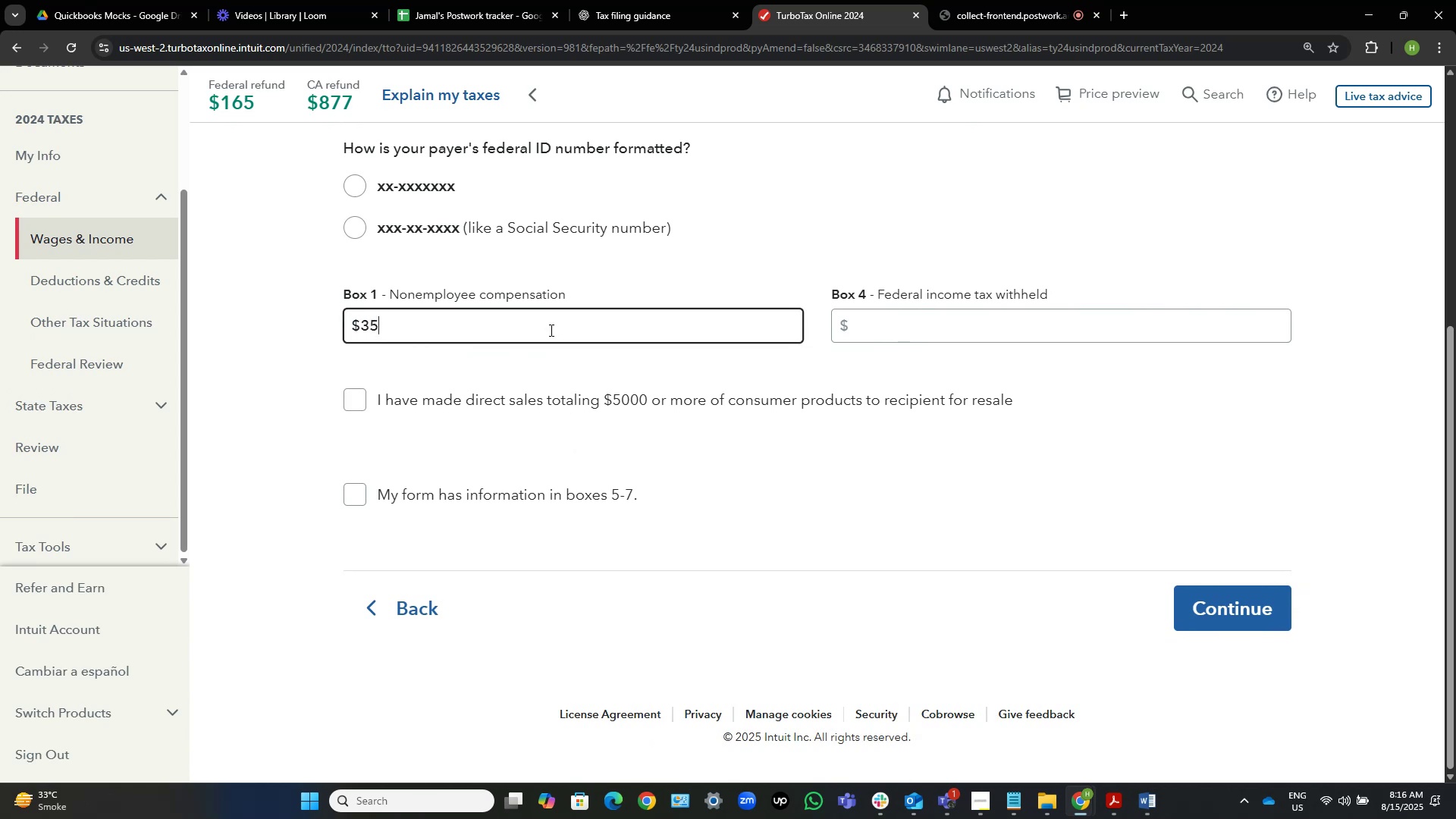 
key(Numpad0)
 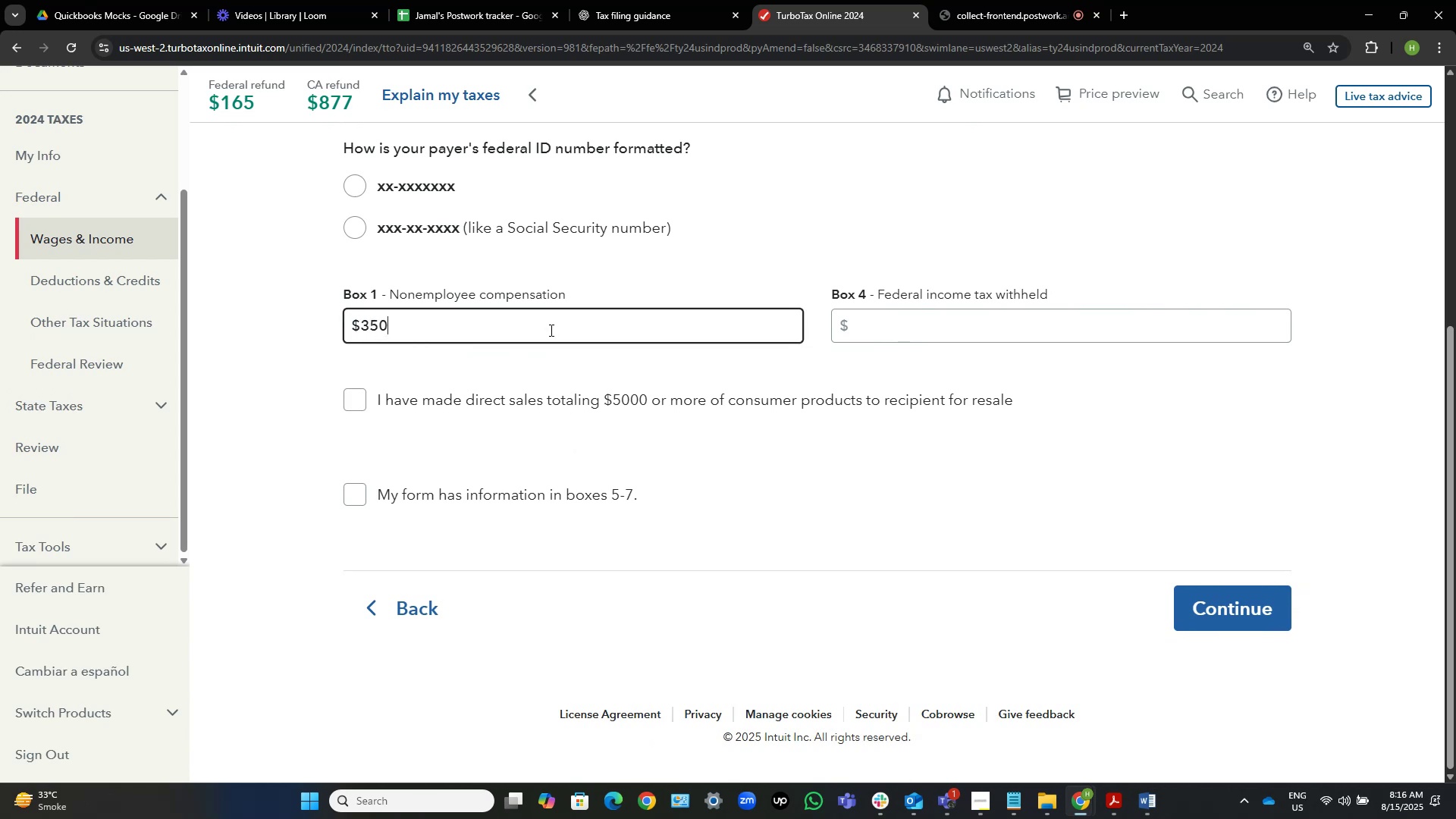 
key(Numpad0)
 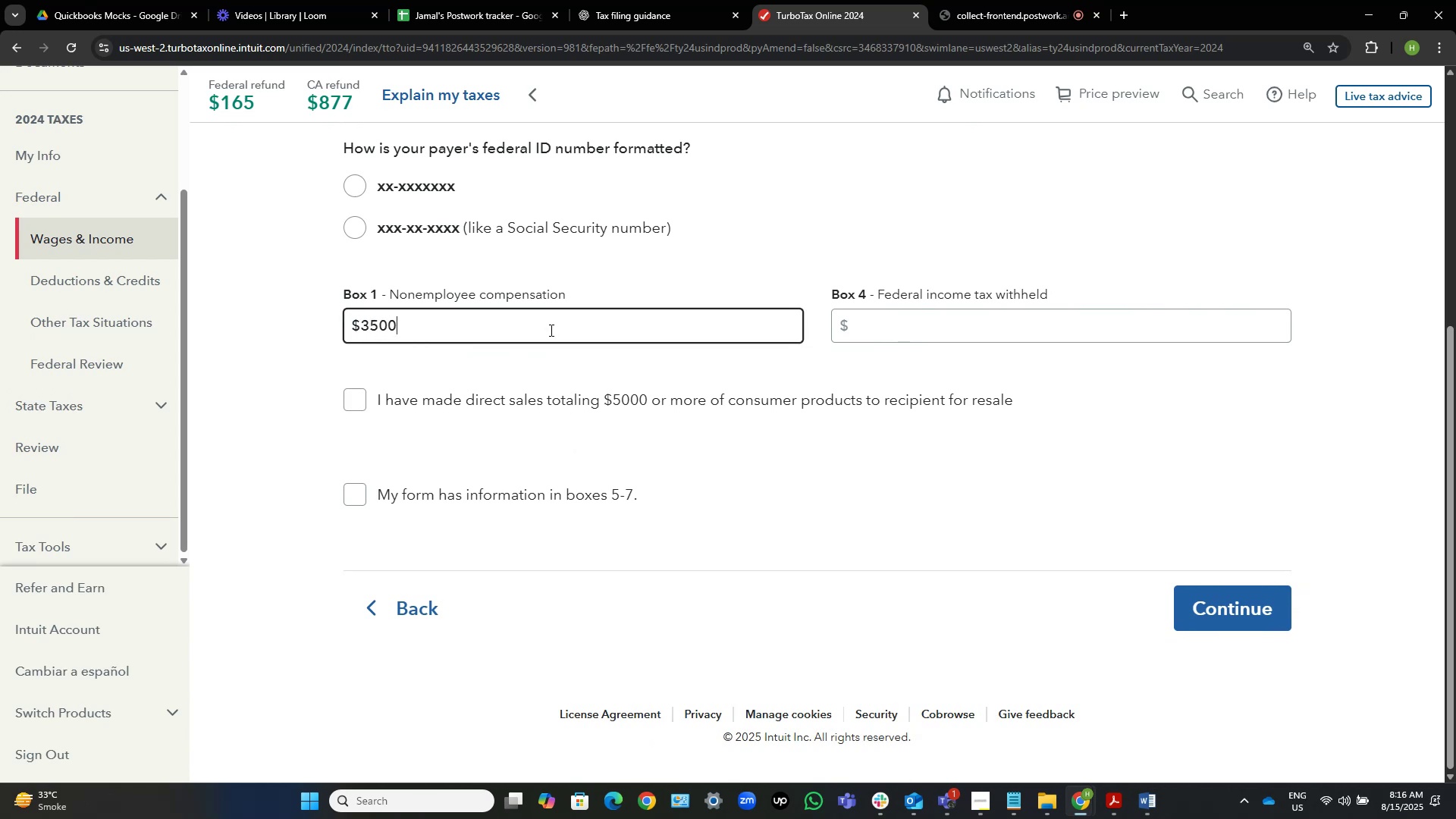 
key(Numpad0)
 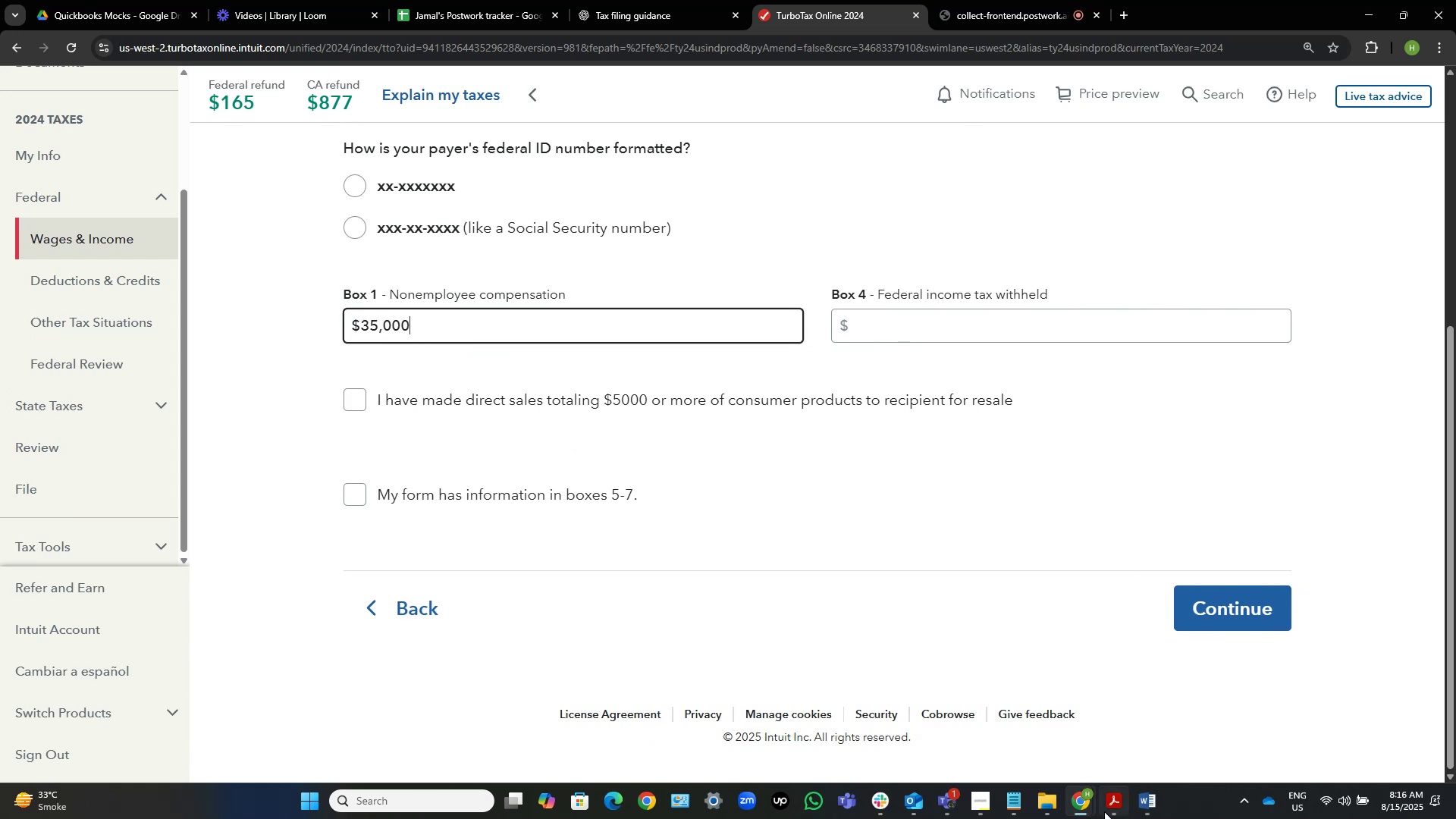 
left_click([1104, 811])
 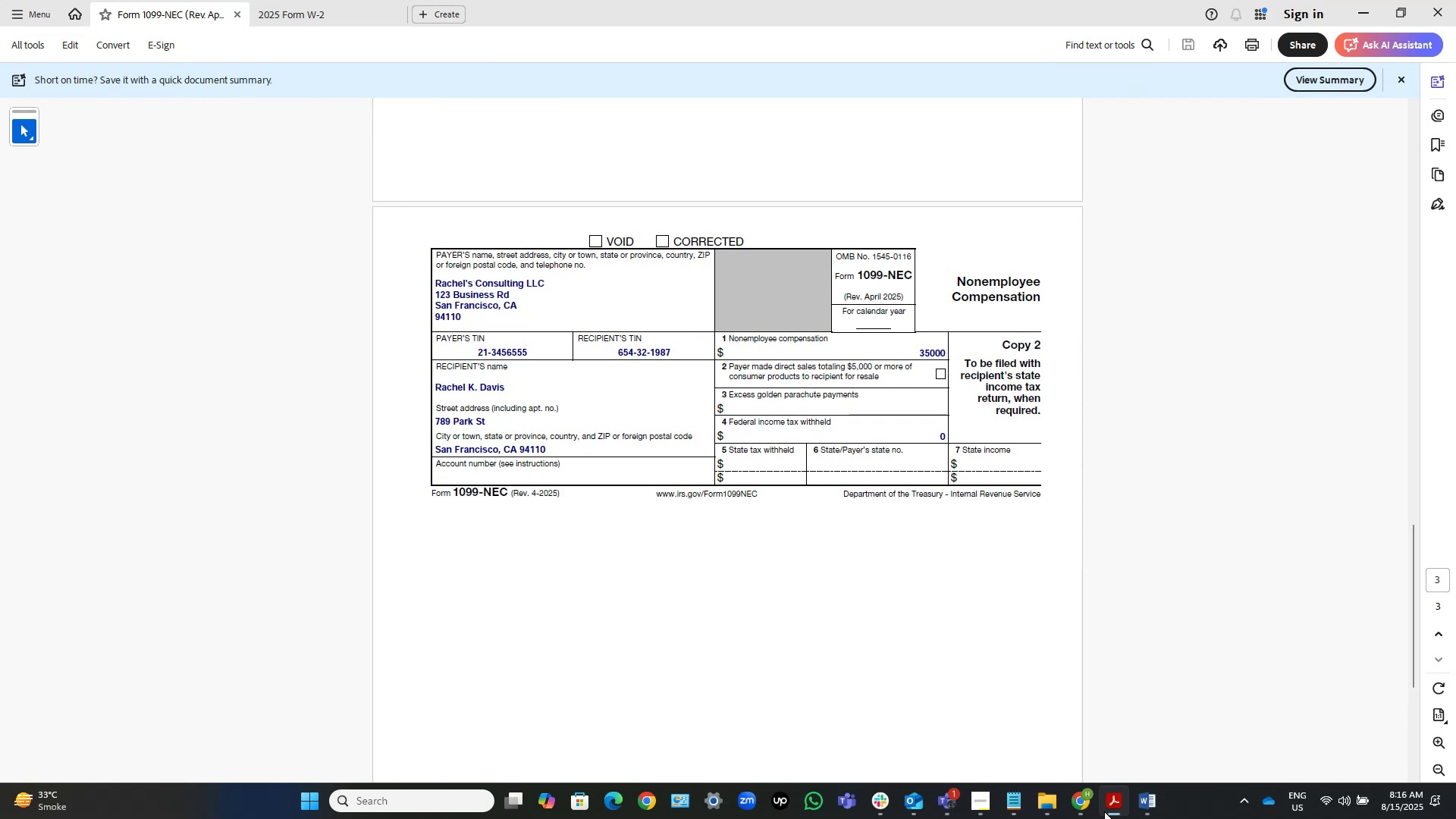 
left_click([1104, 811])
 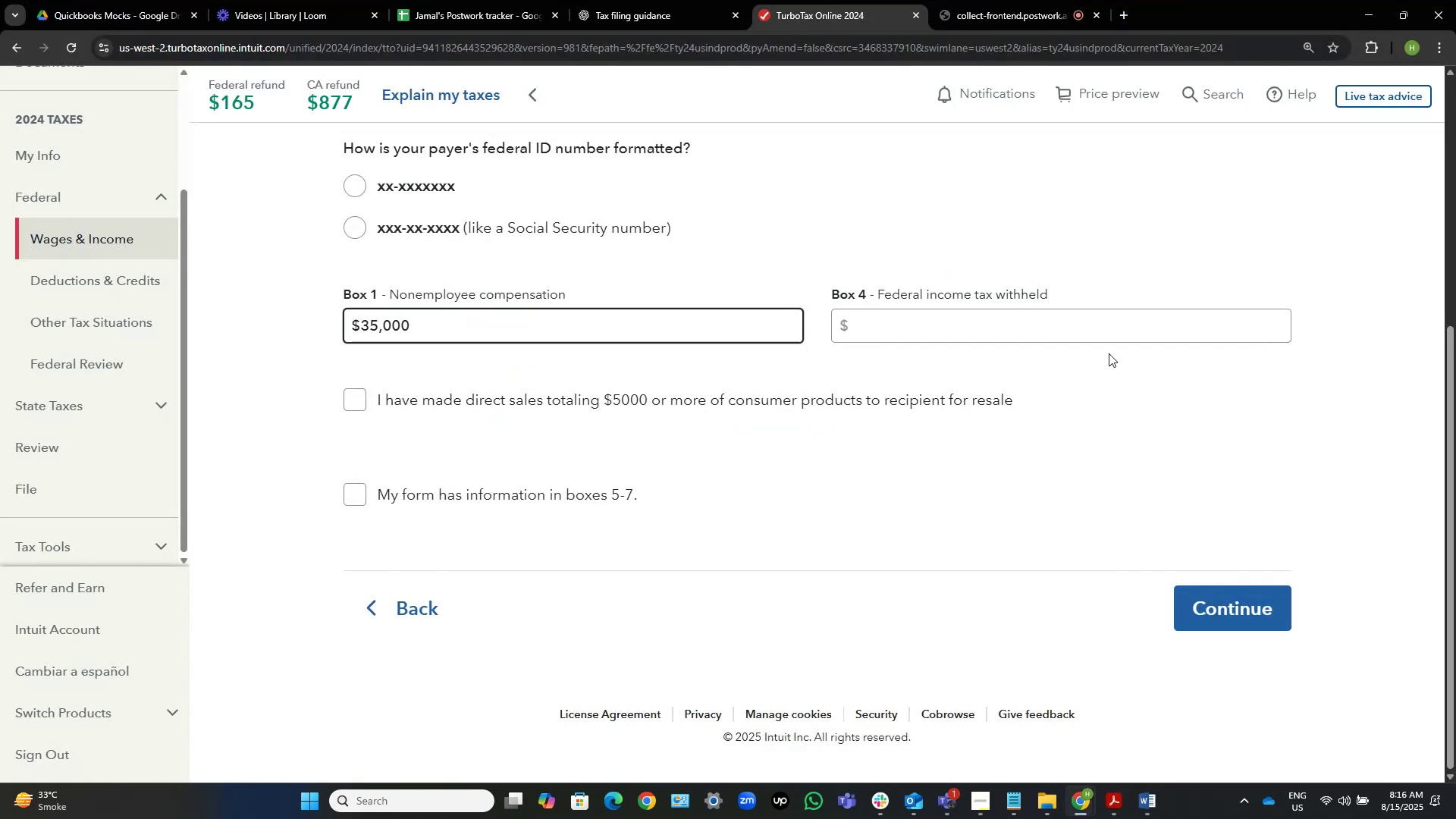 
key(Tab)
 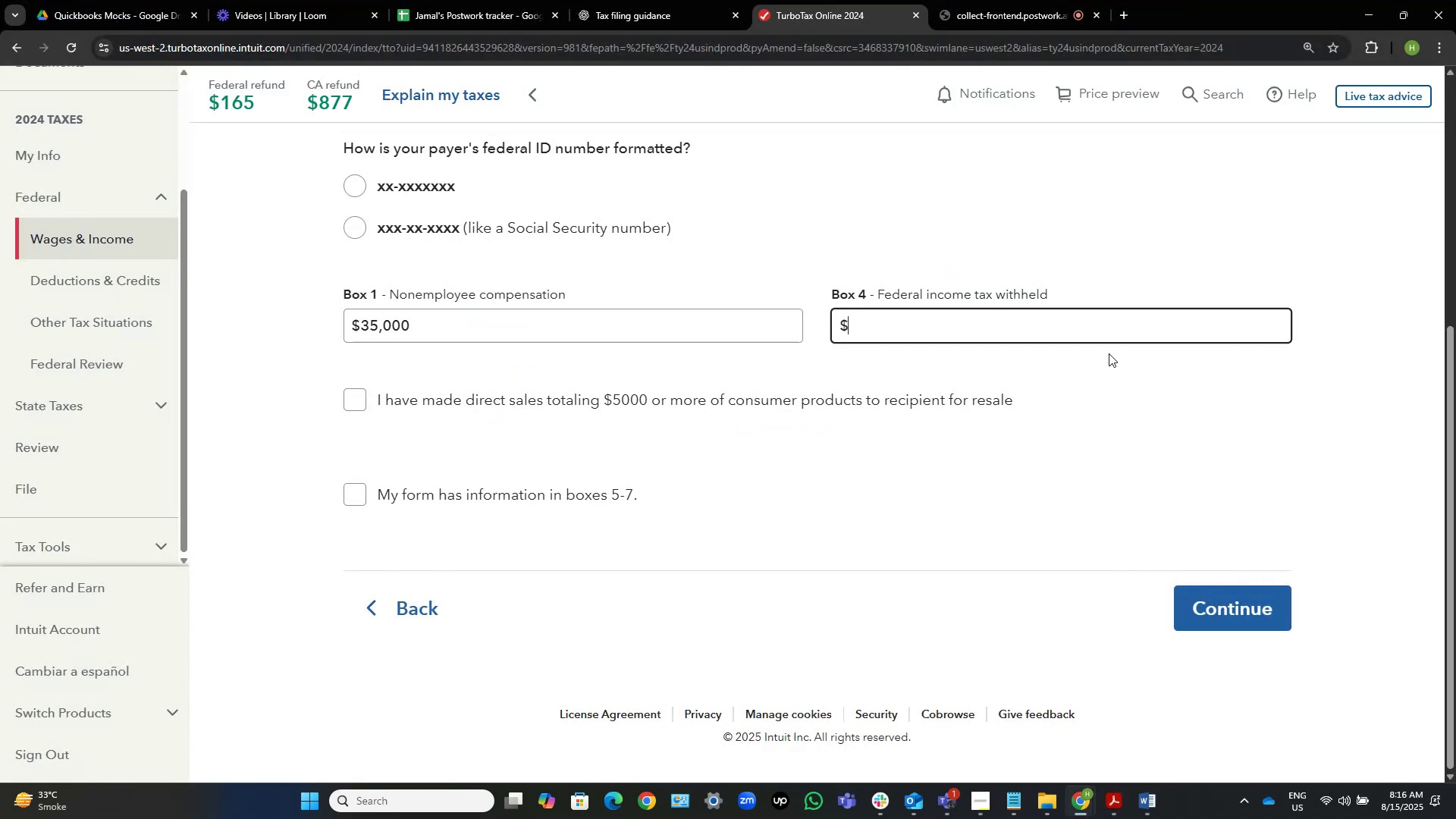 
key(Numpad0)
 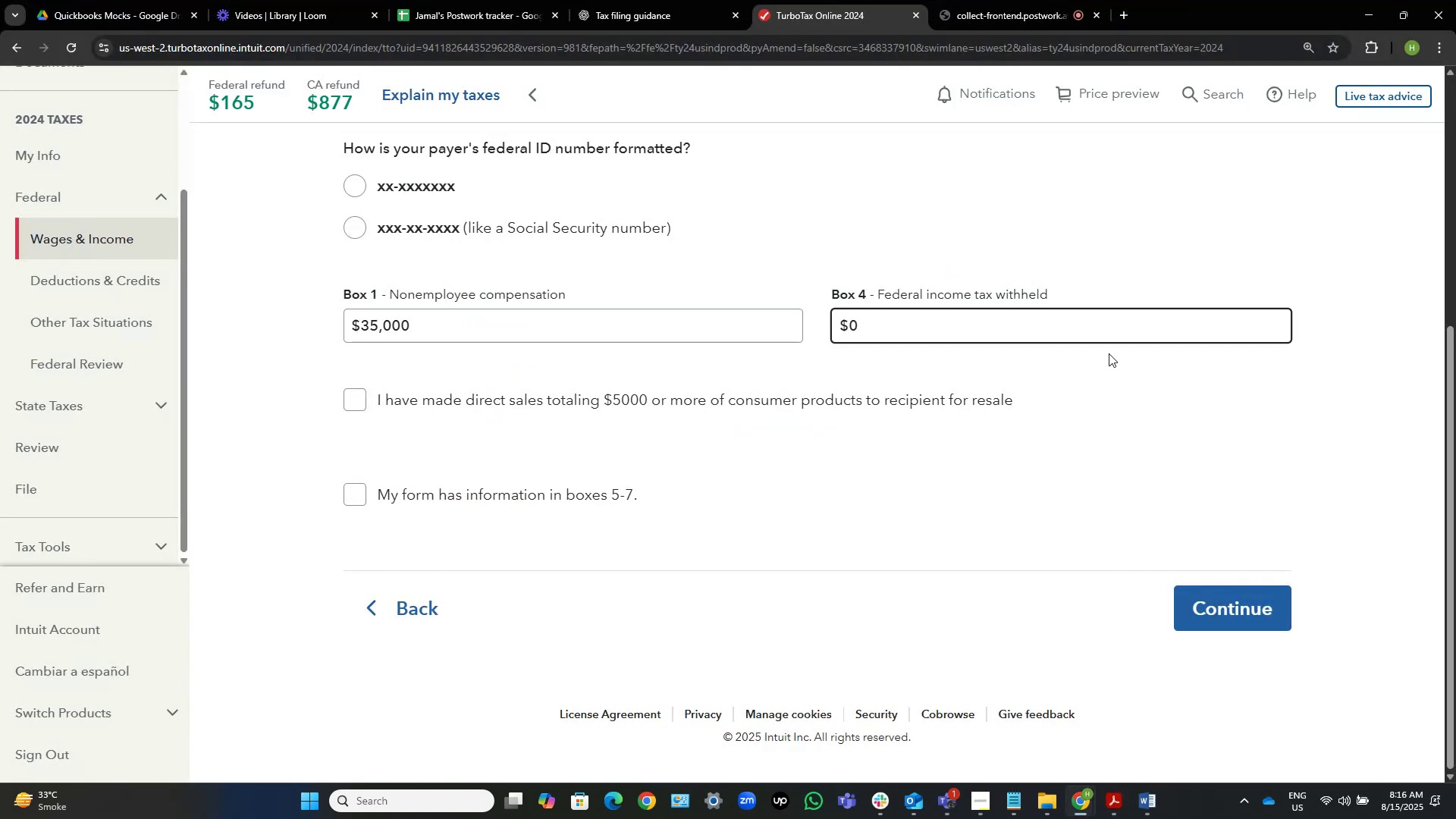 
left_click([1109, 353])
 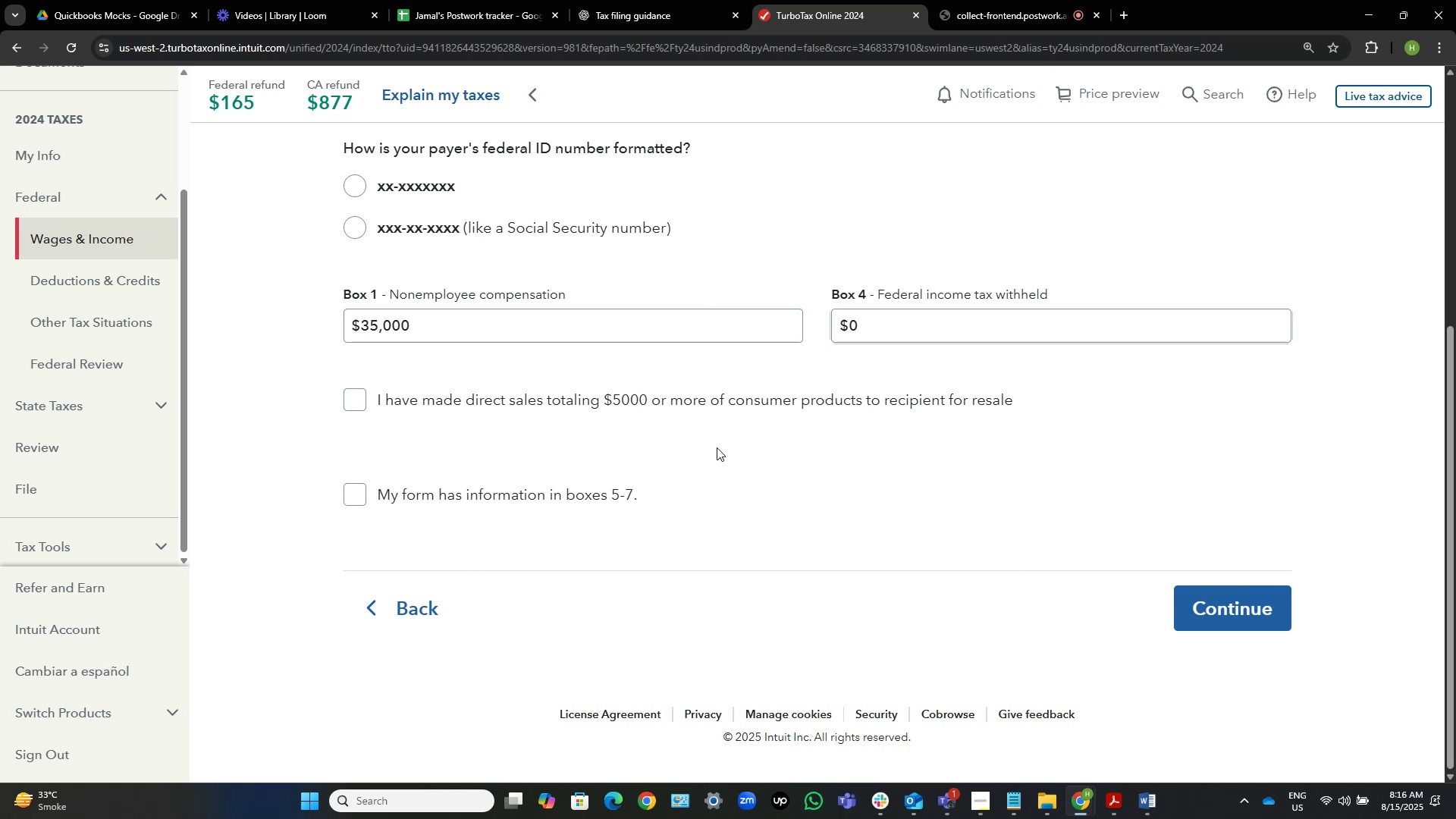 
wait(8.81)
 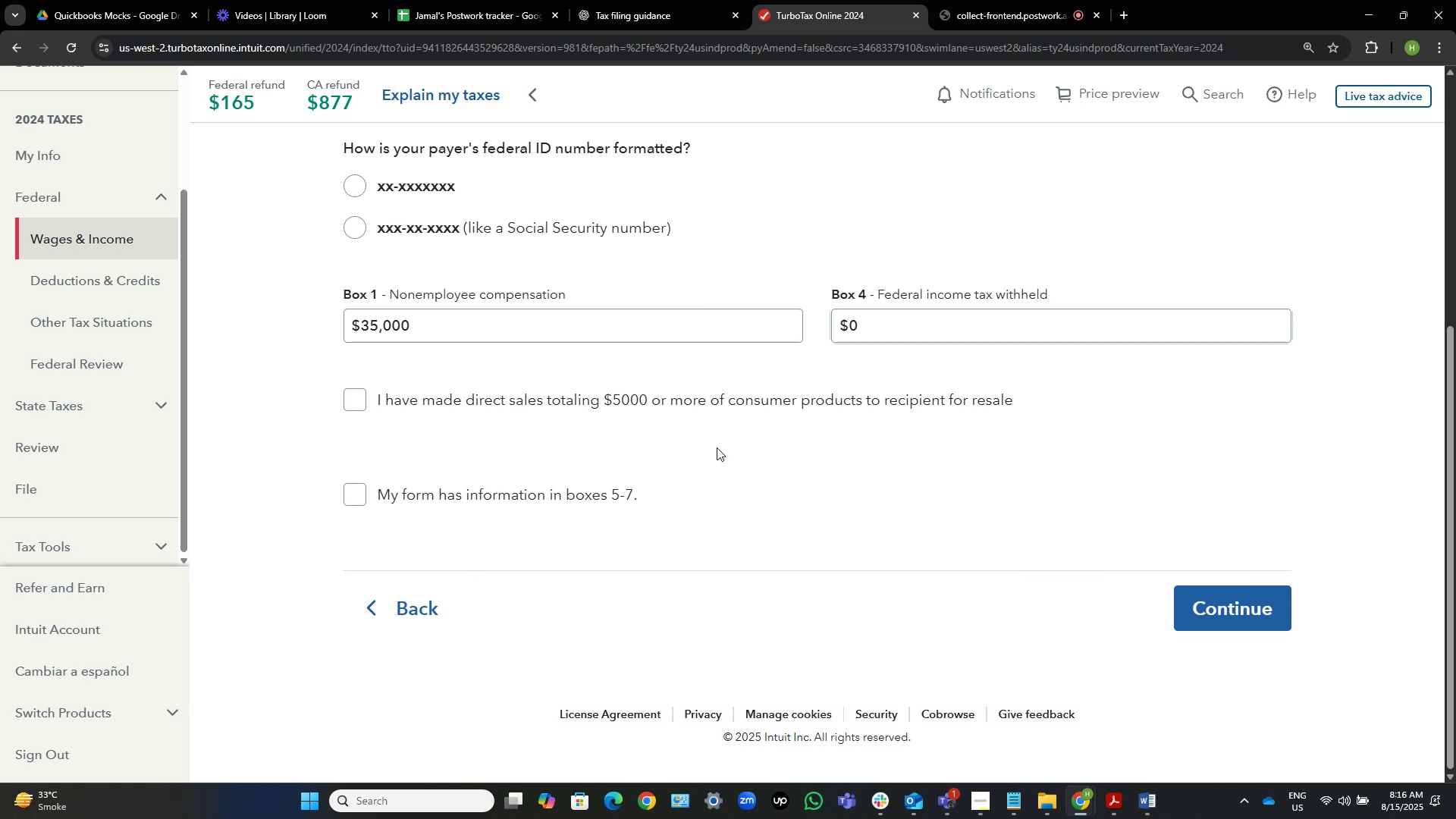 
scroll: coordinate [717, 447], scroll_direction: up, amount: 1.0
 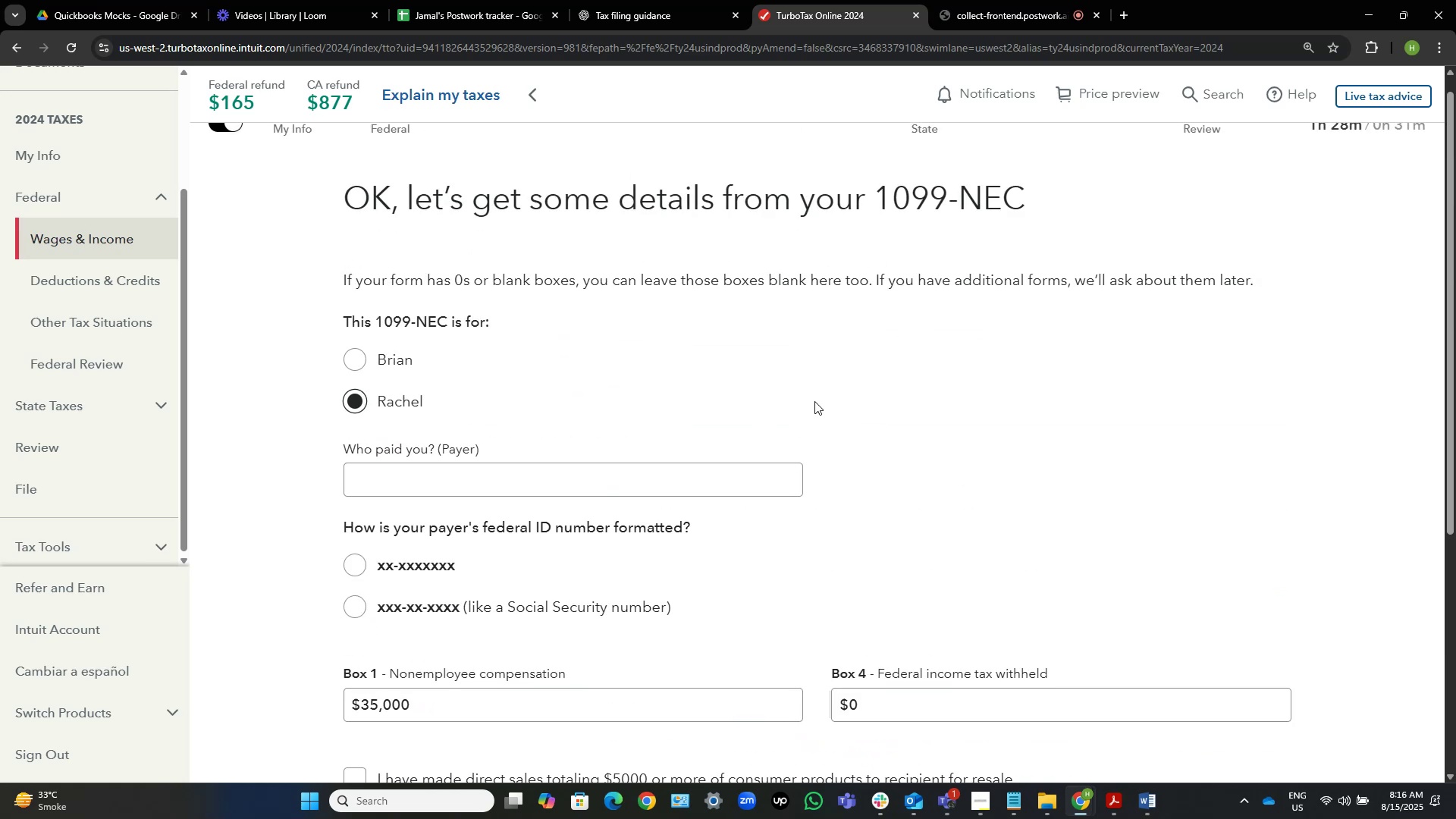 
scroll: coordinate [814, 401], scroll_direction: down, amount: 2.0
 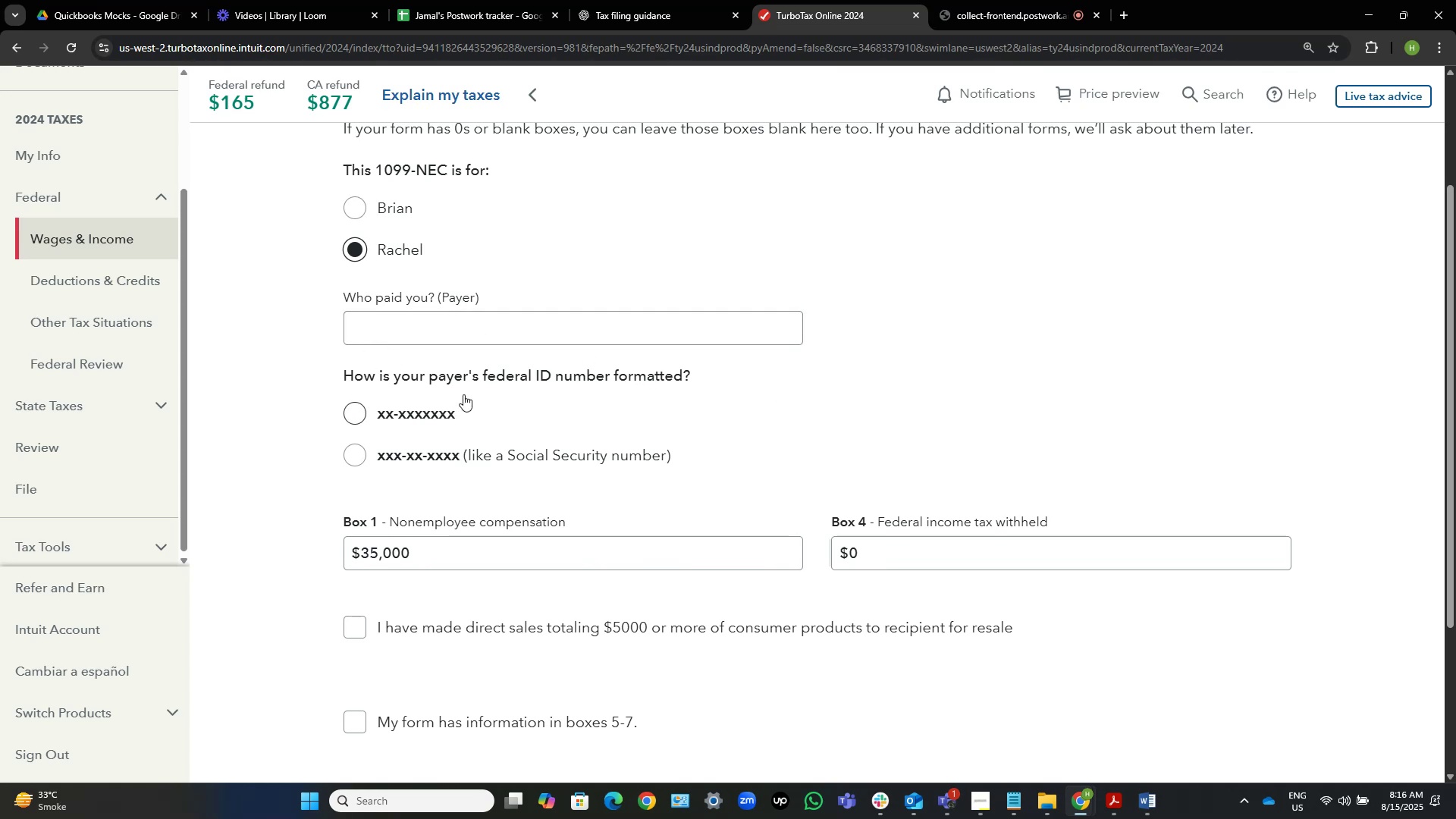 
wait(13.71)
 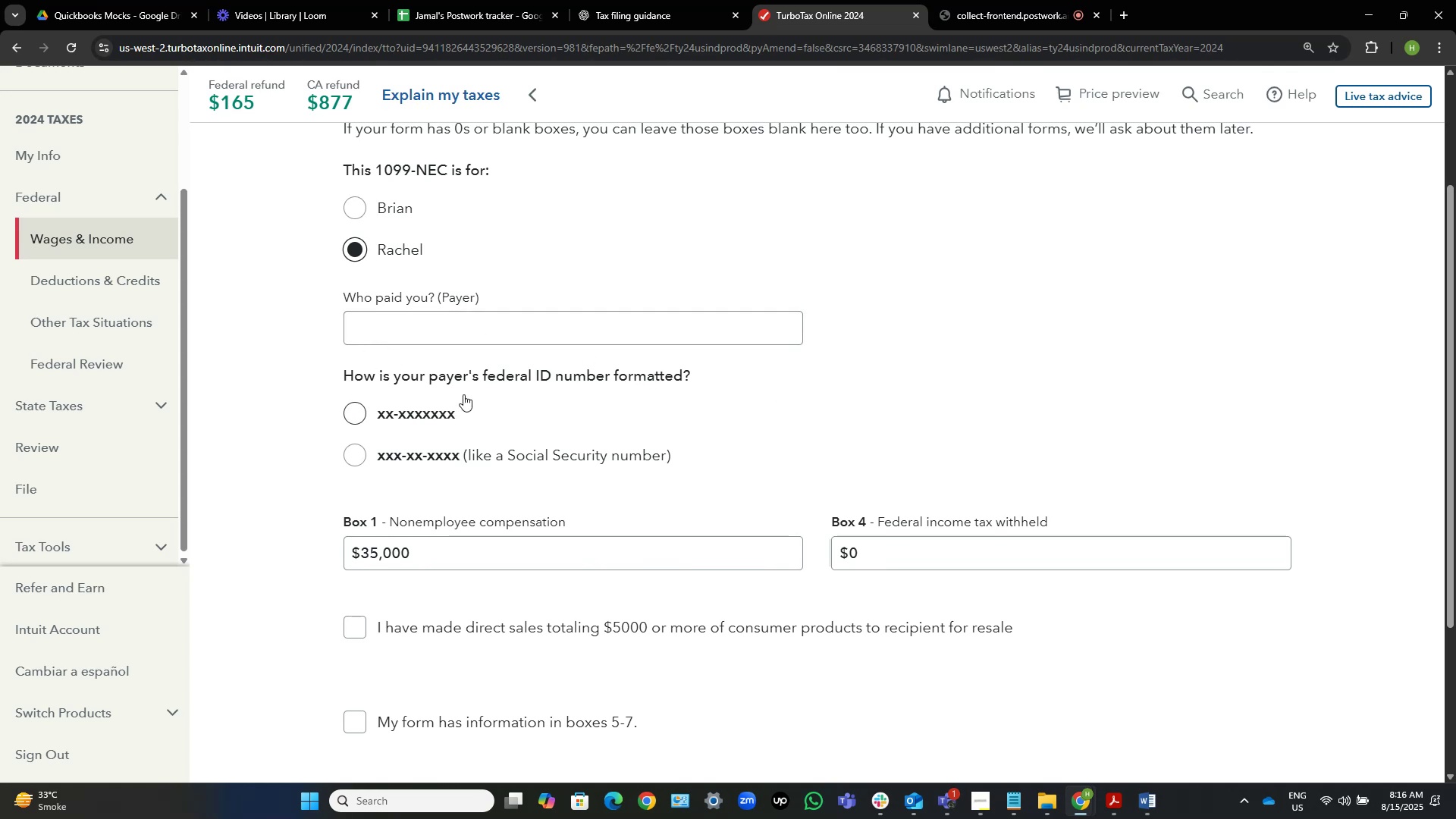 
left_click([711, 337])
 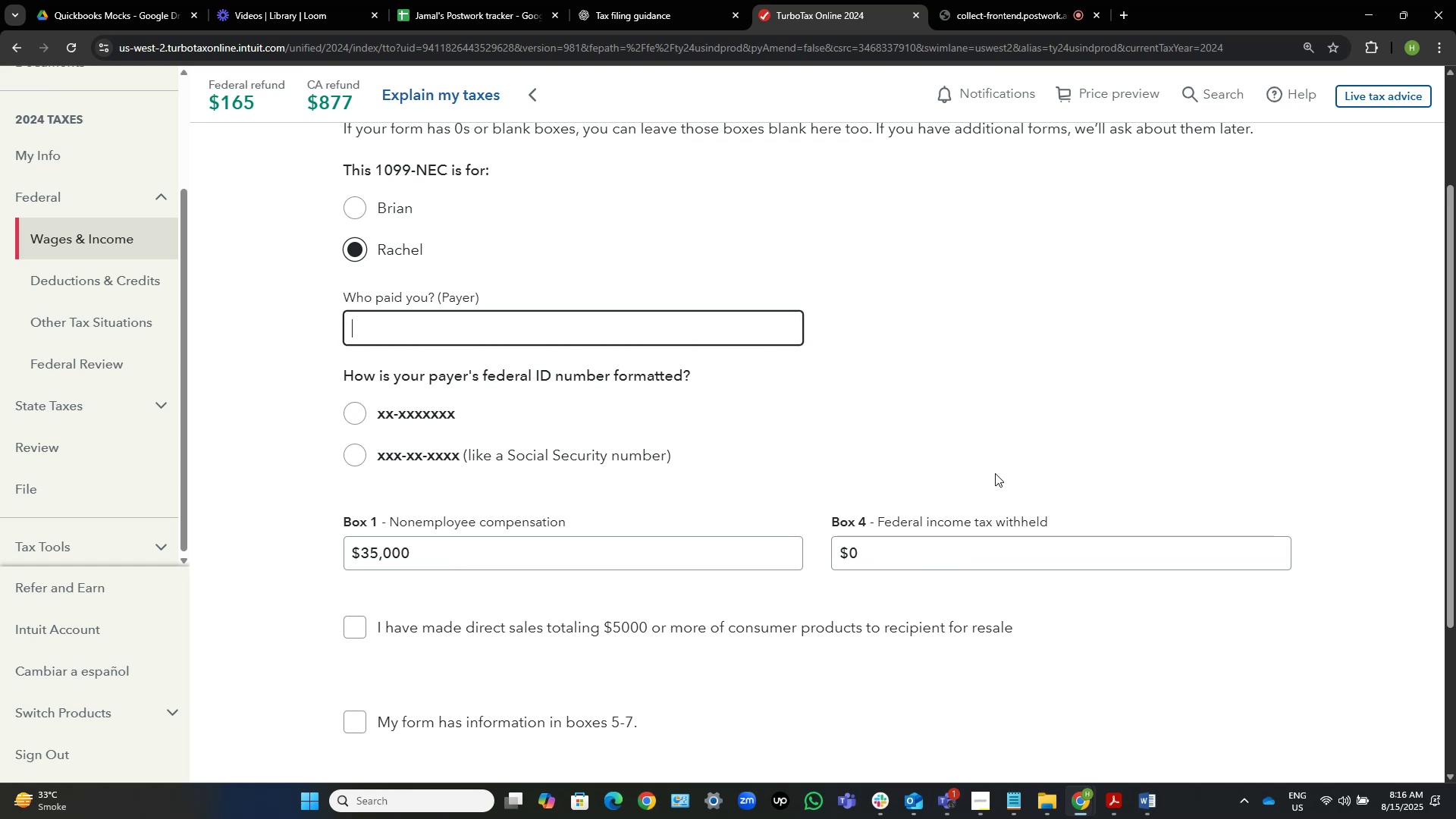 
type(Rachel's )
 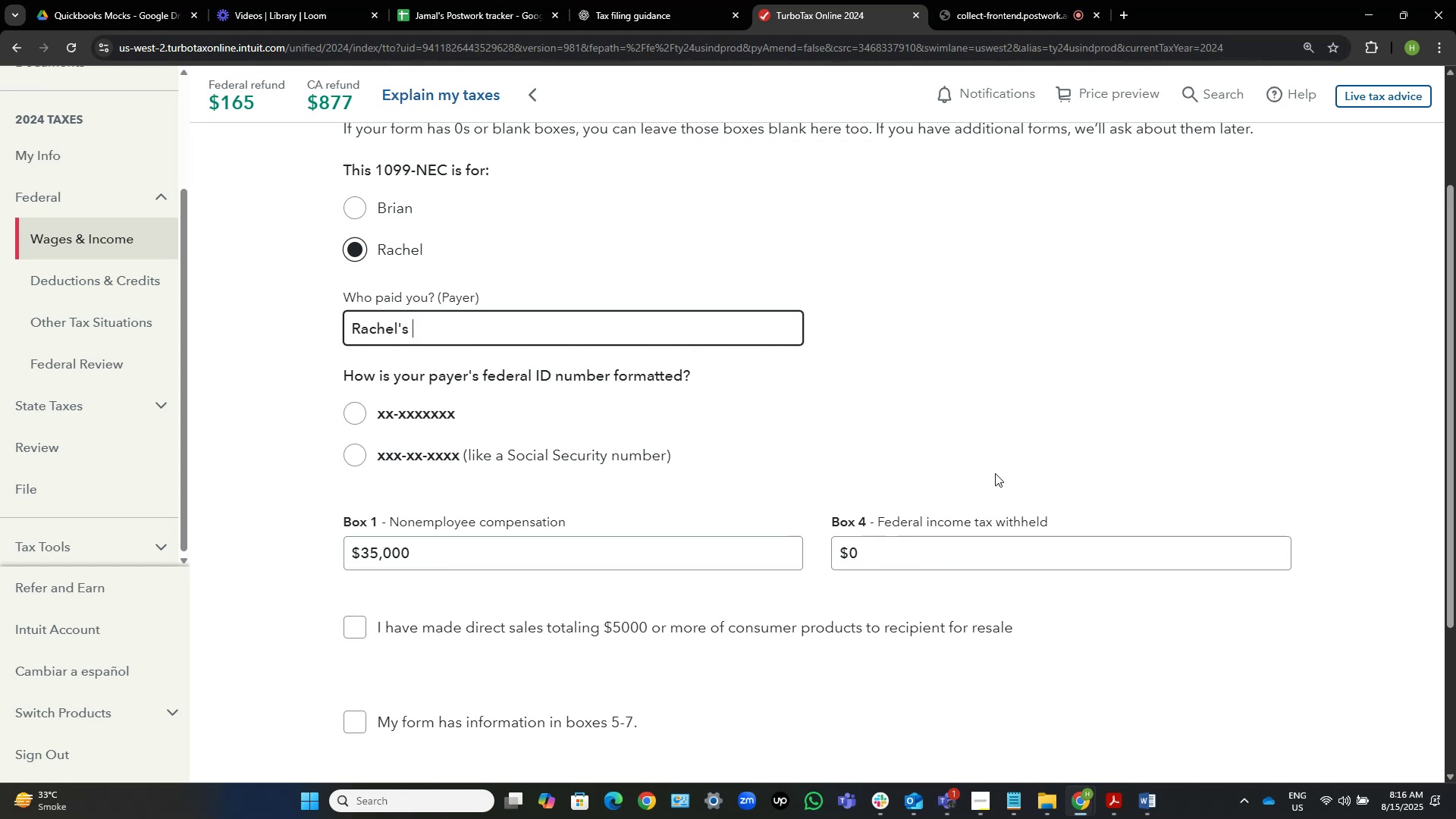 
type(Consulting LLC)
 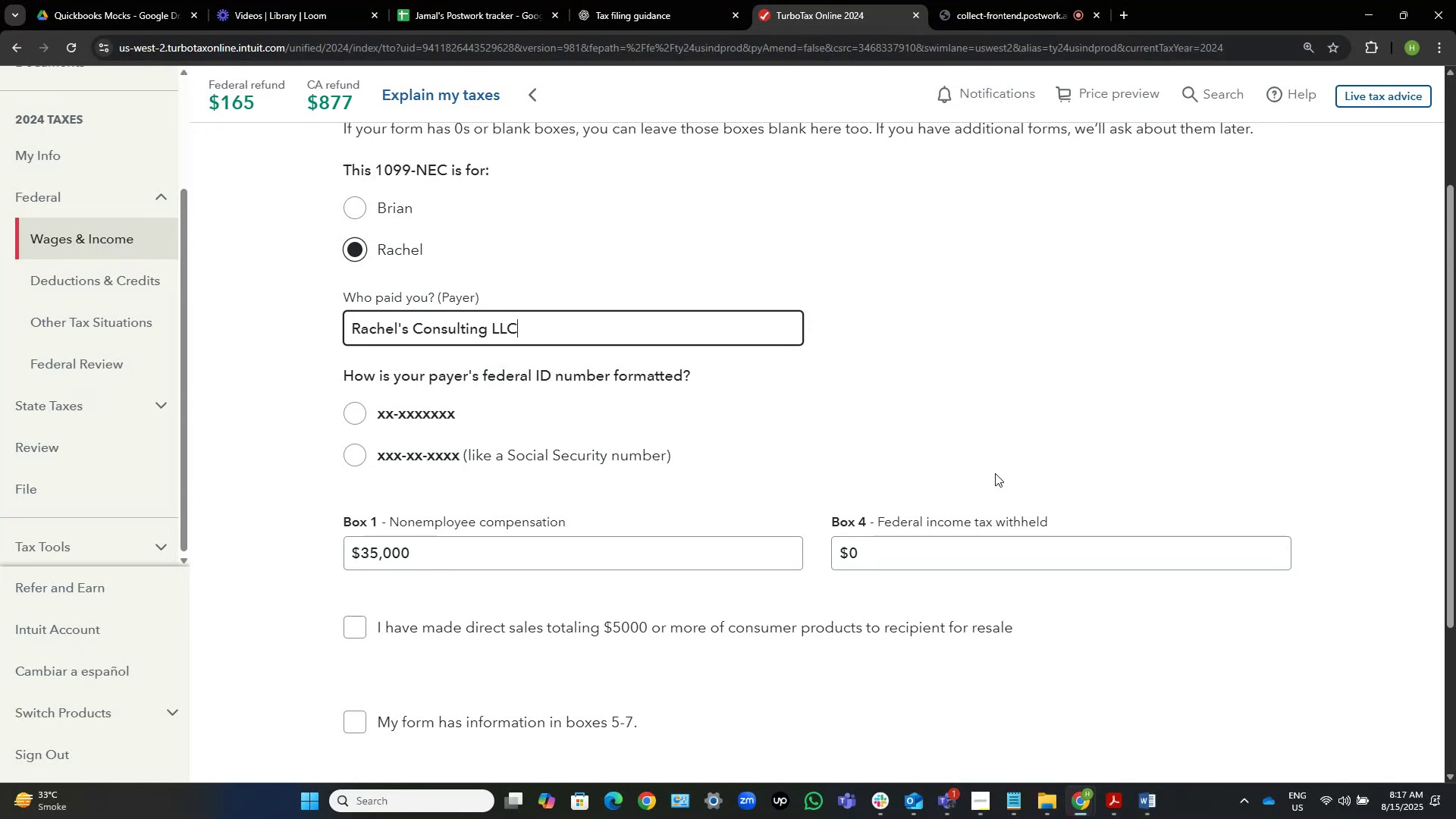 
left_click([998, 465])
 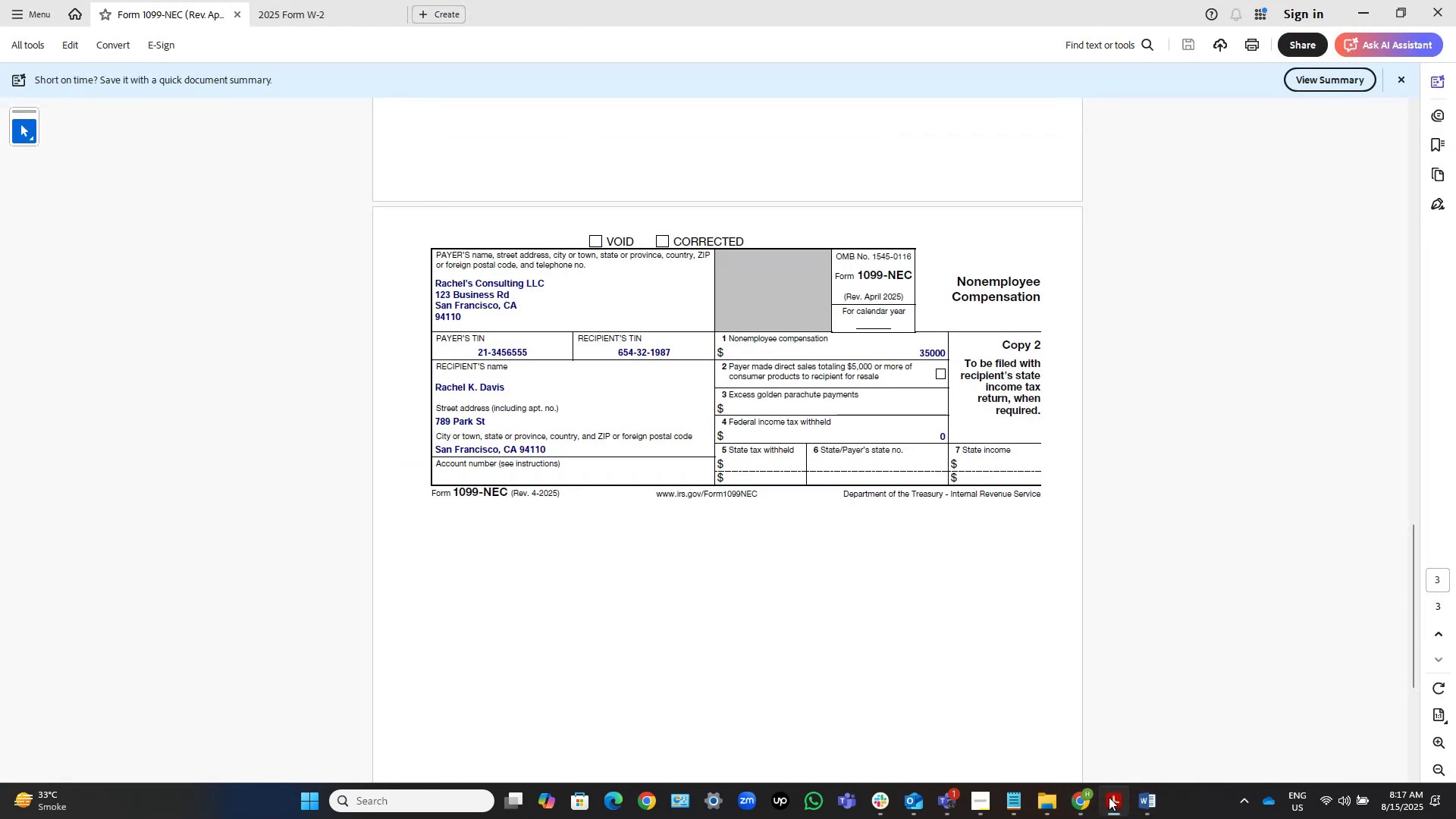 
wait(12.75)
 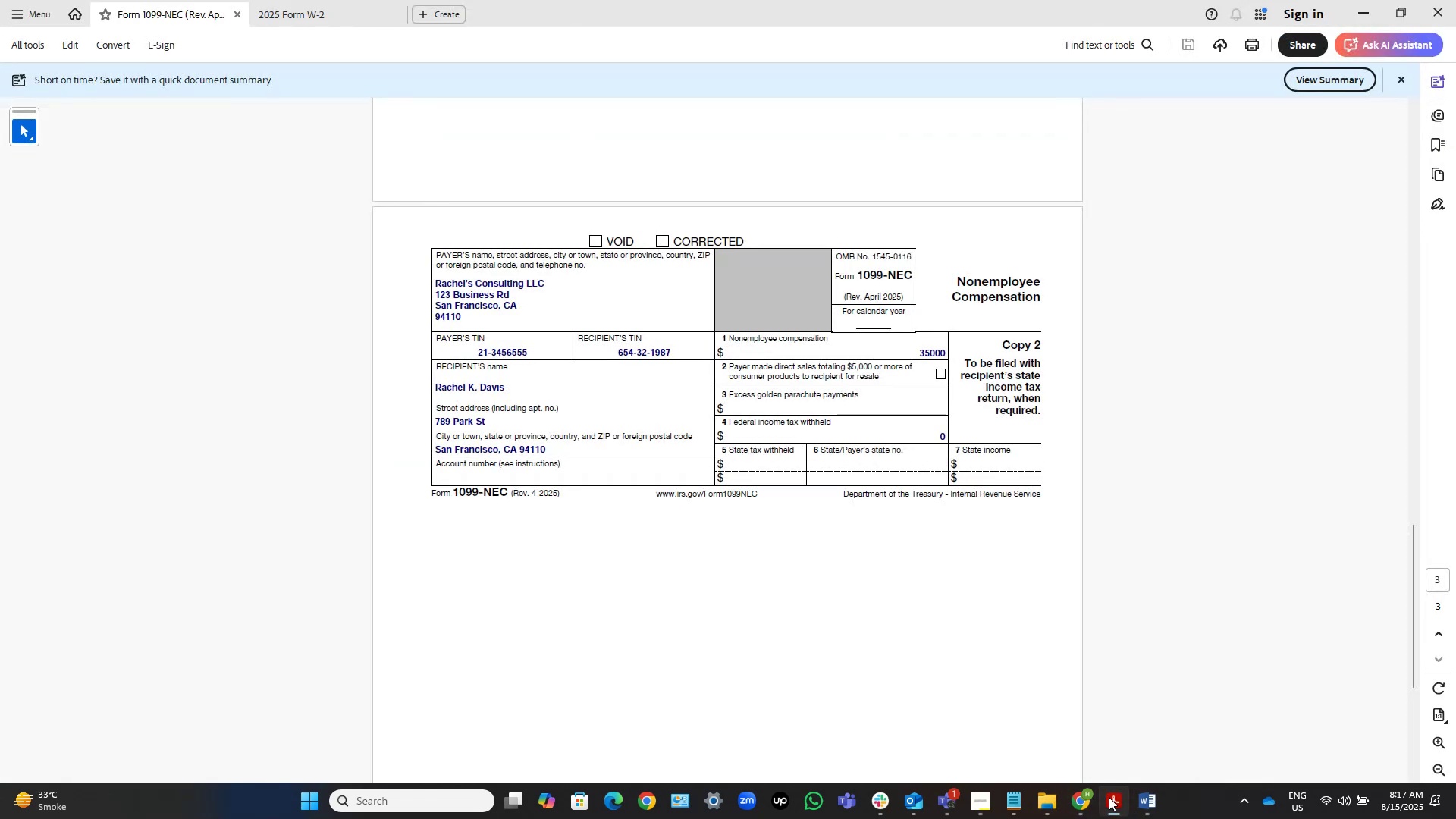 
left_click([1109, 797])
 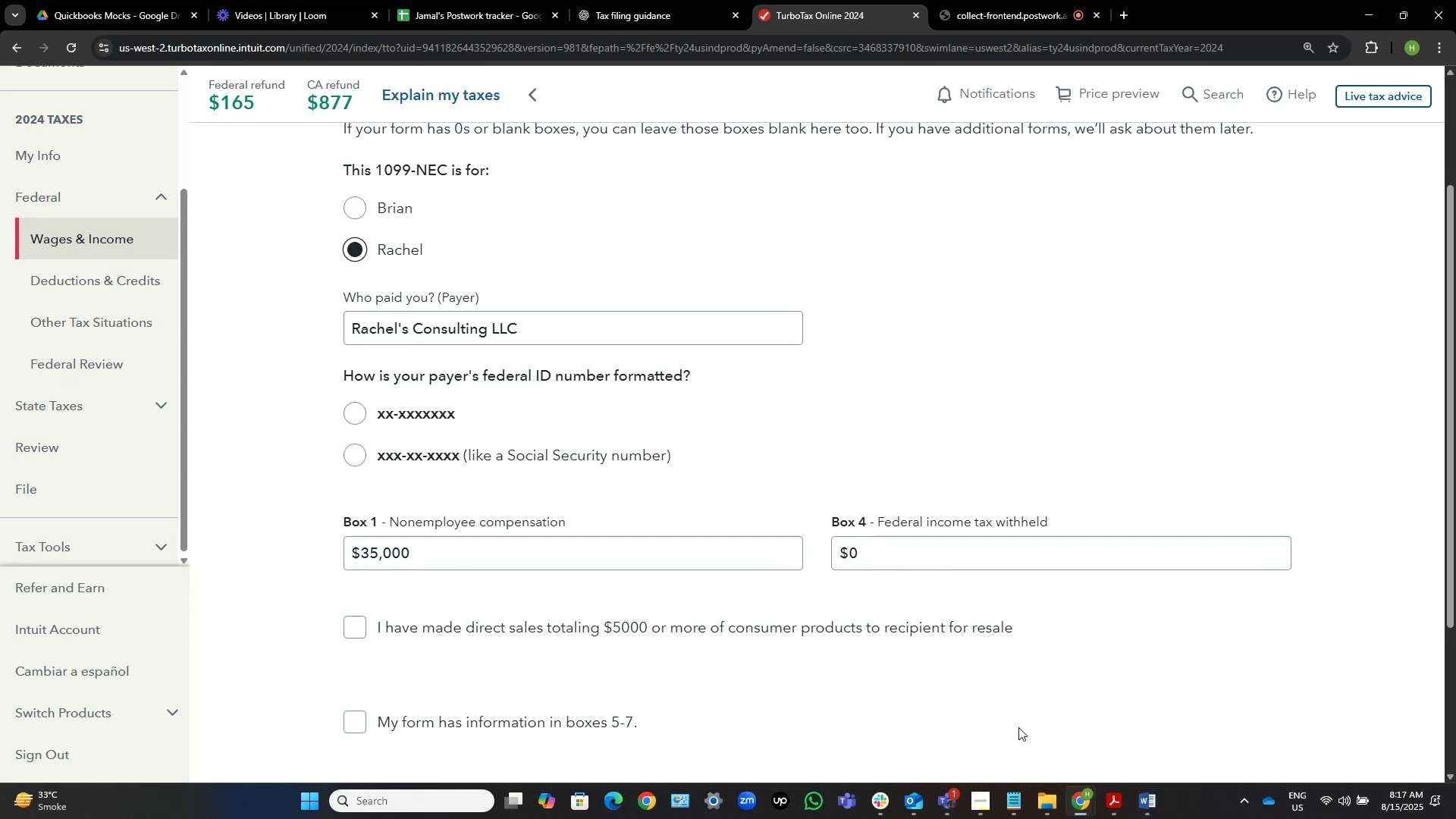 
left_click([362, 454])
 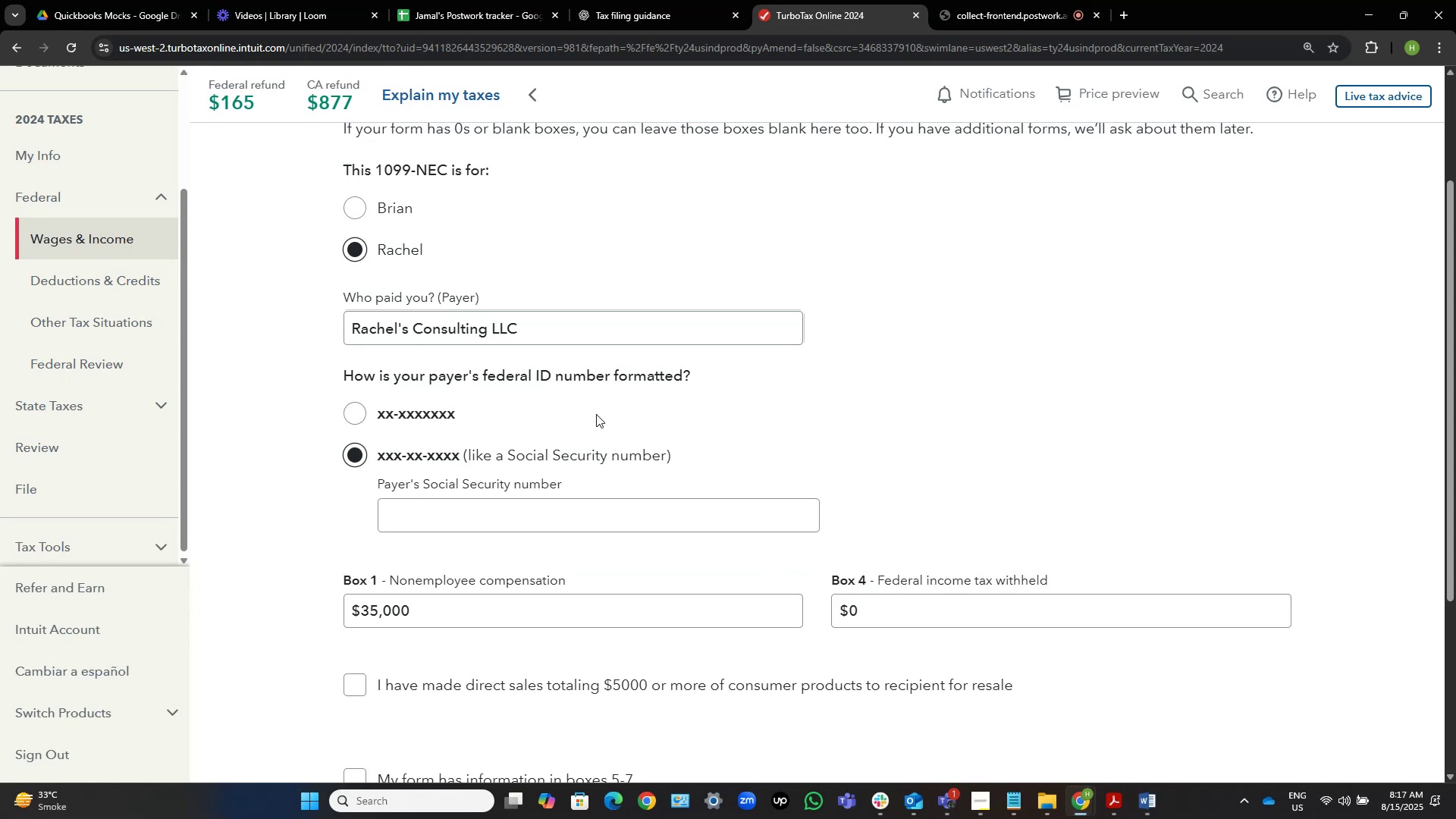 
left_click([356, 408])
 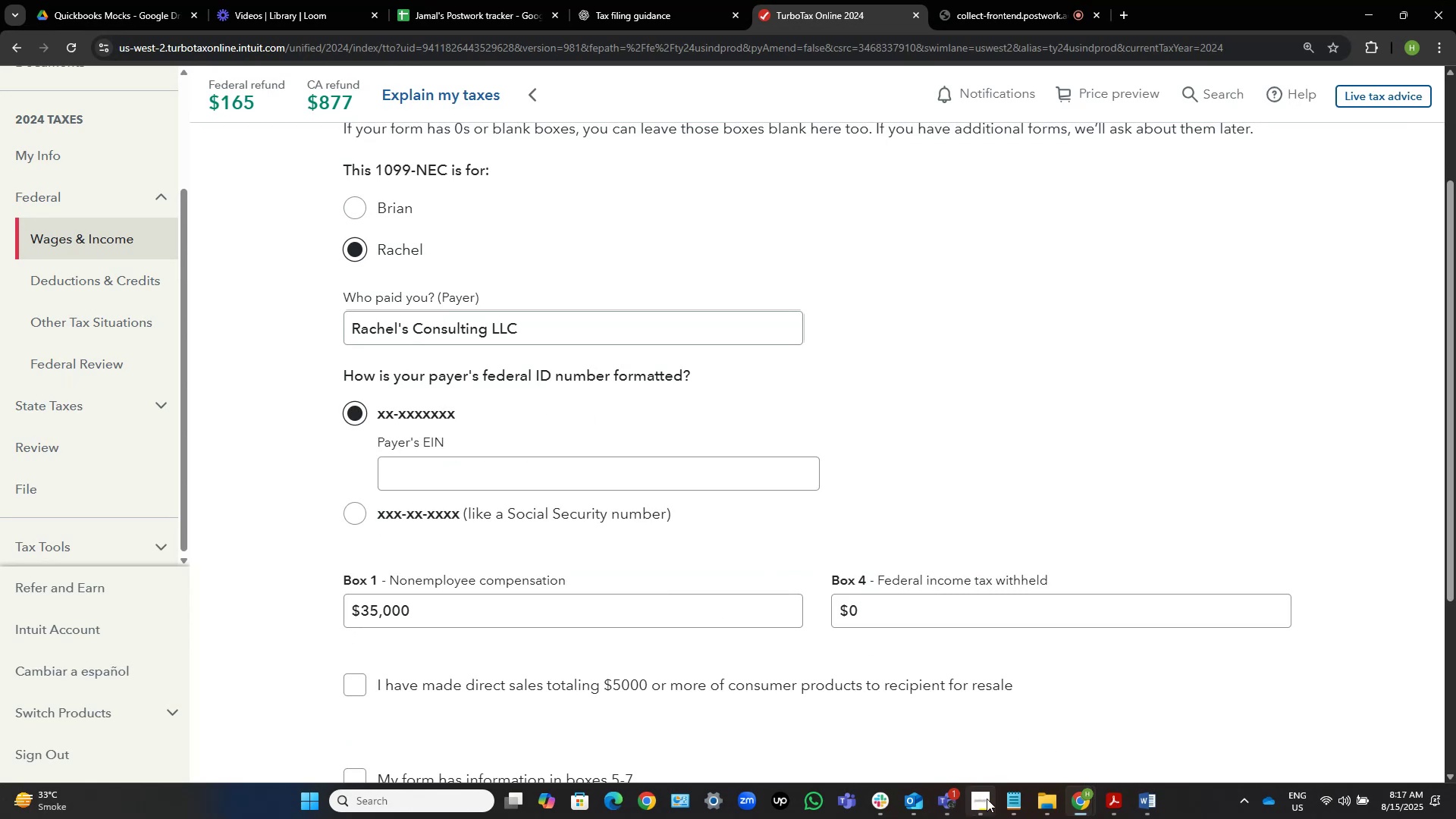 
left_click([1118, 802])
 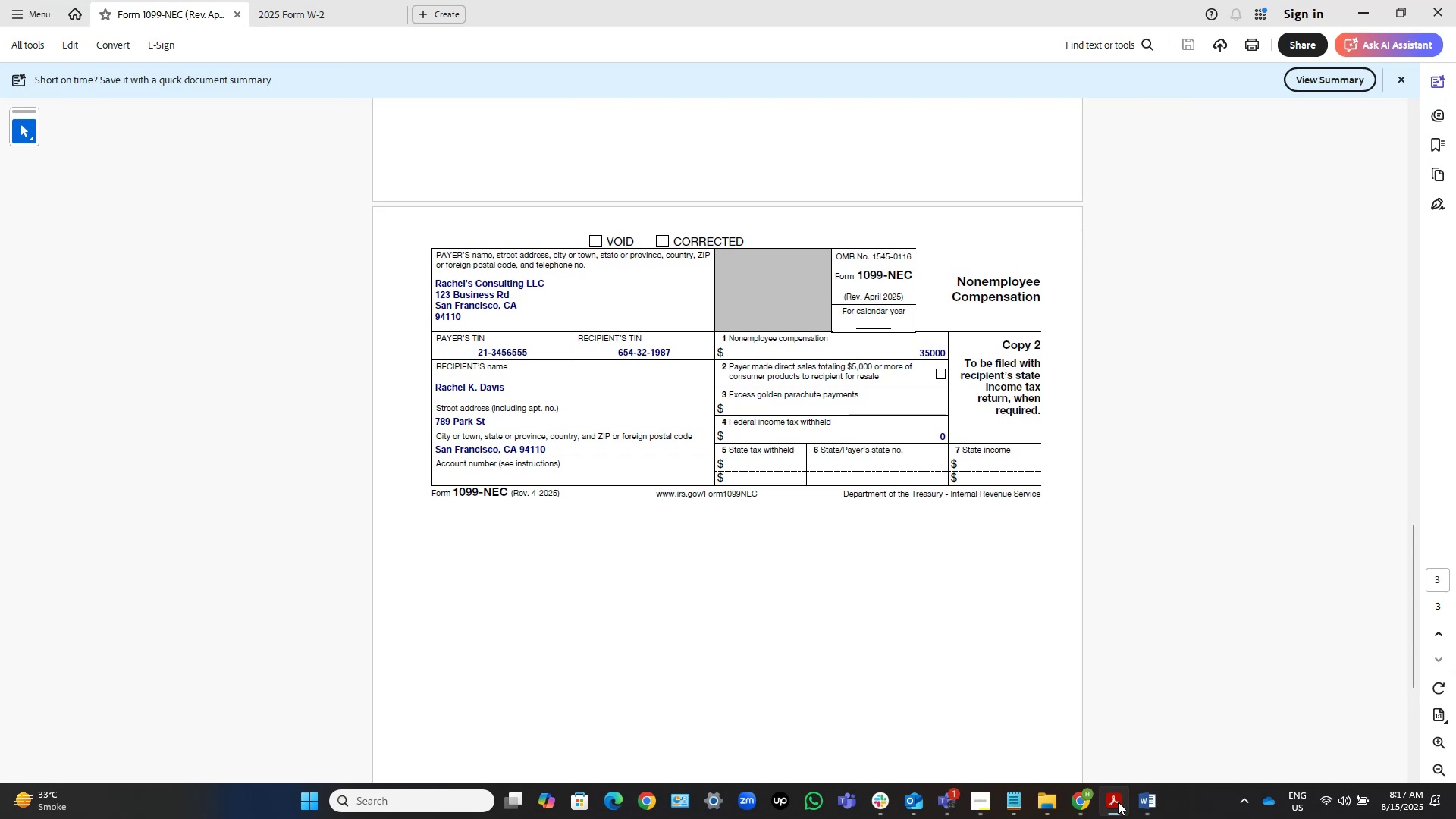 
wait(8.97)
 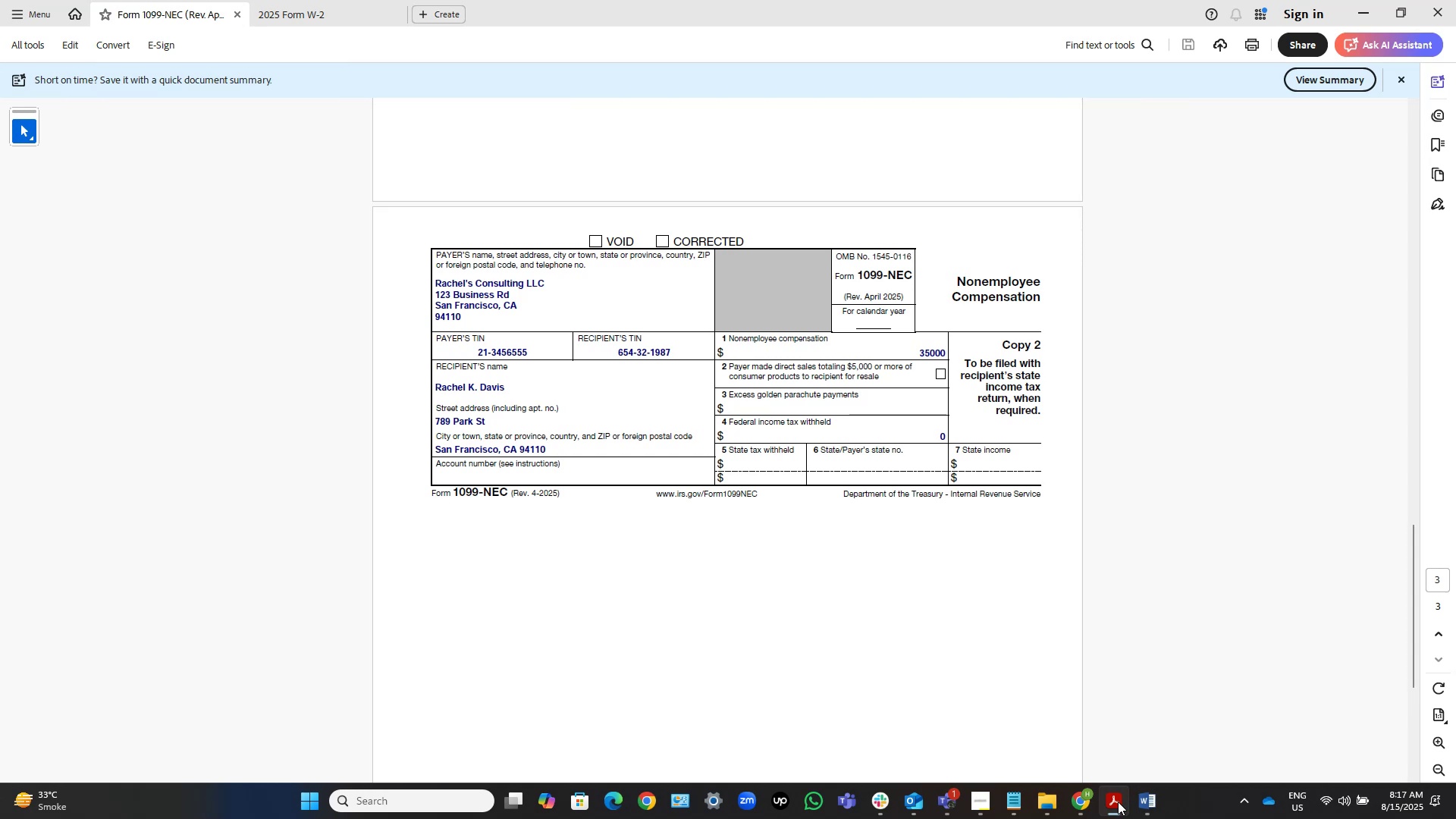 
left_click([1118, 802])
 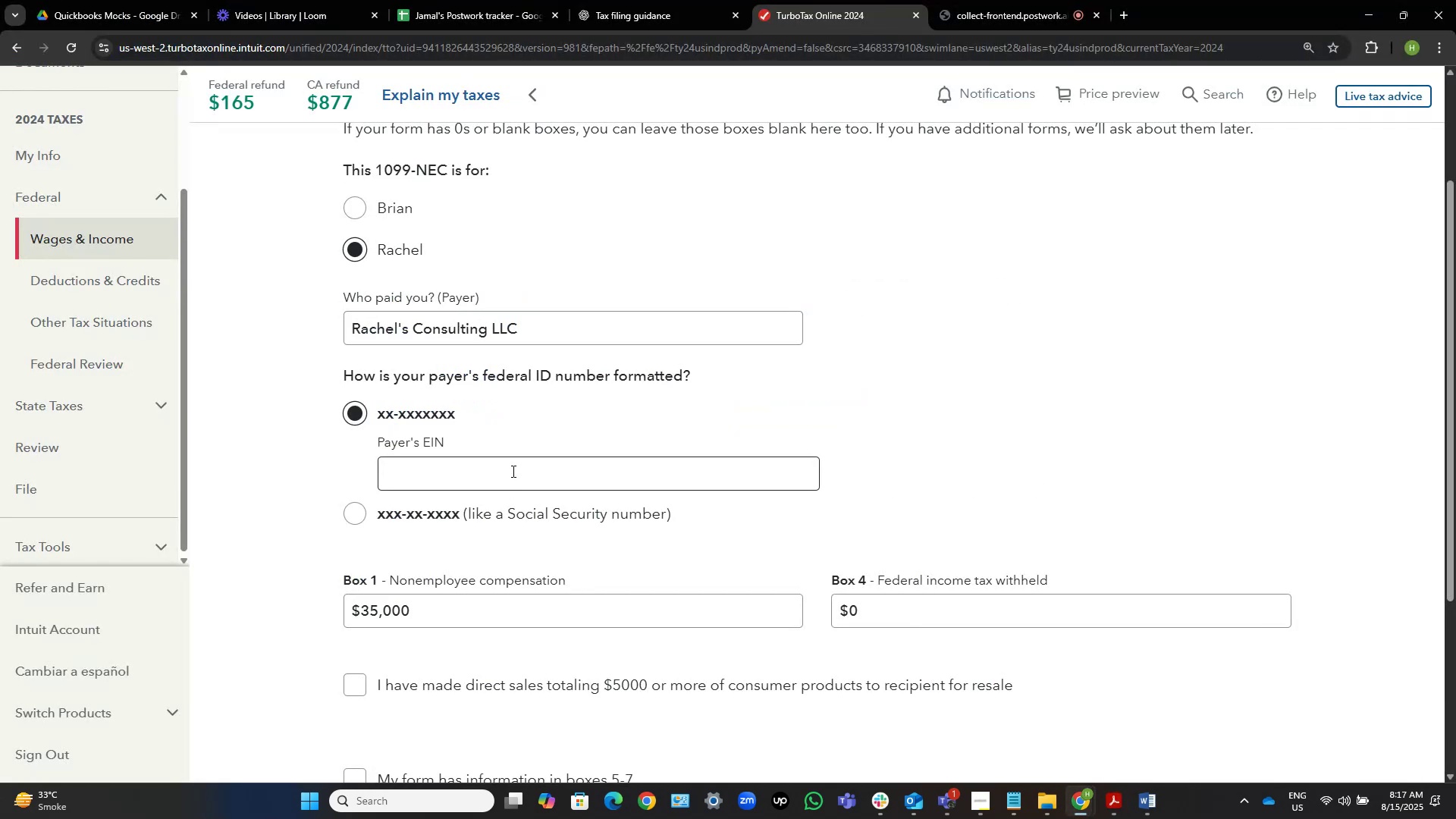 
left_click([514, 469])
 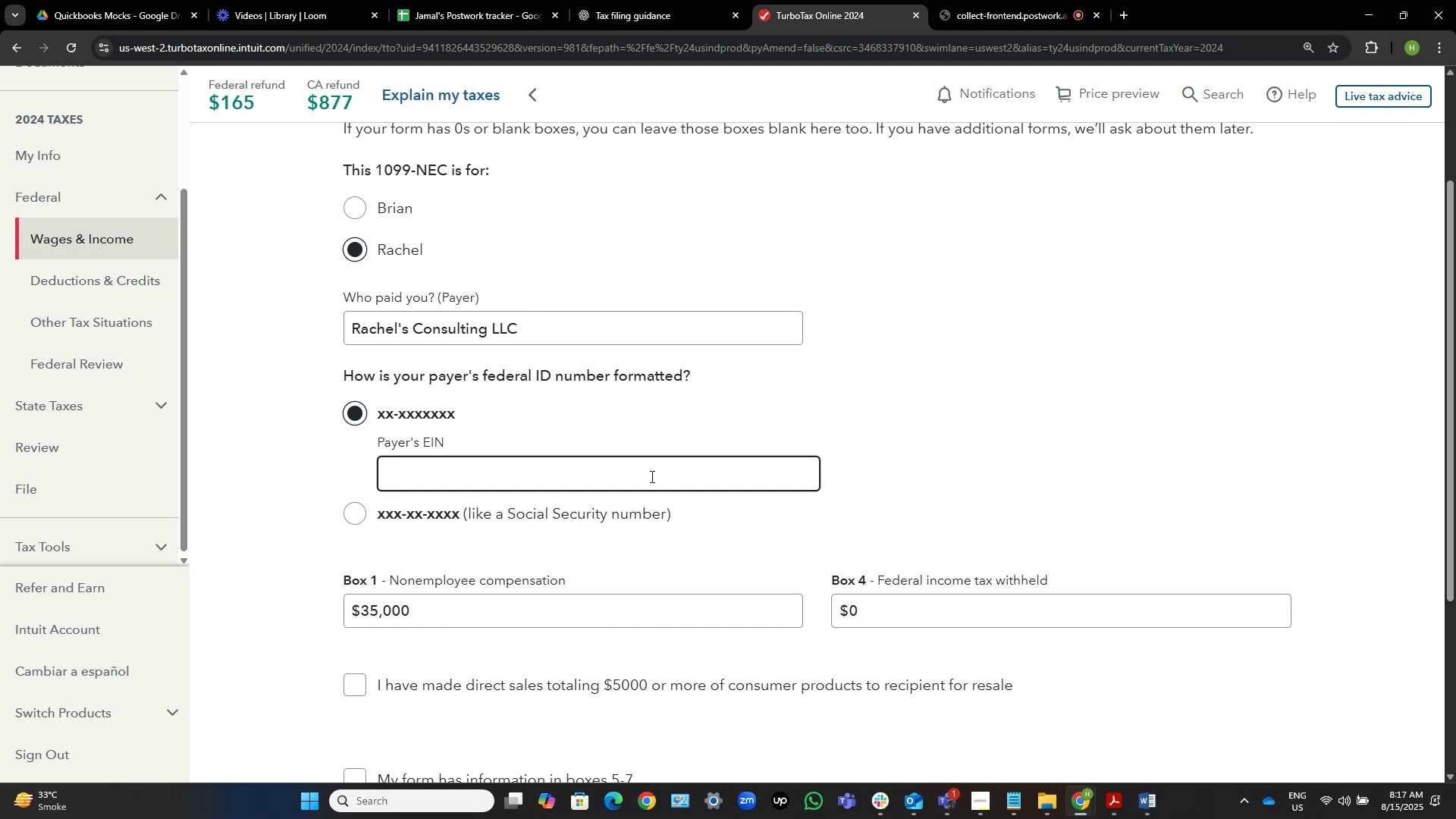 
wait(5.2)
 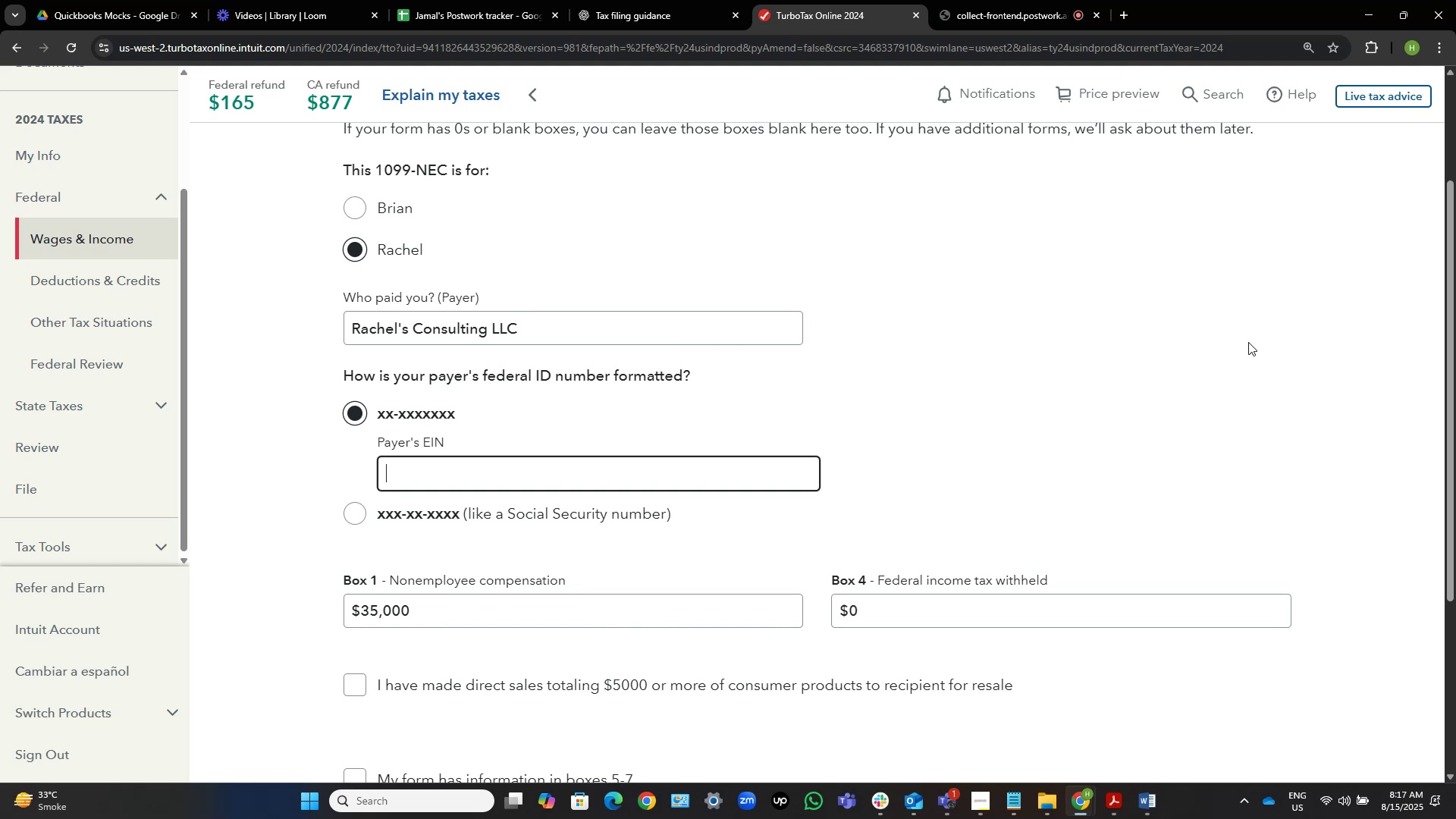 
left_click([376, 513])
 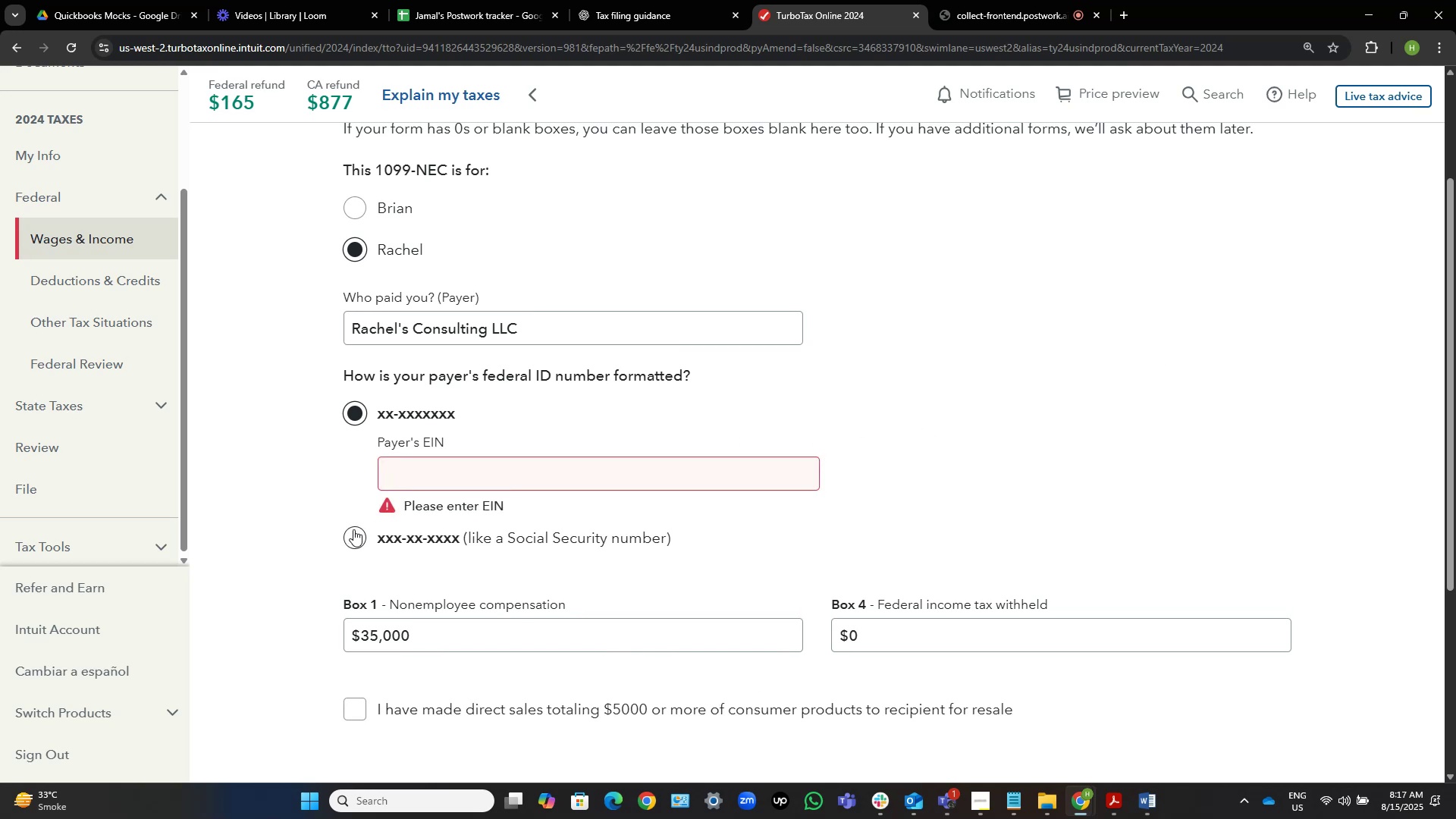 
left_click([350, 535])
 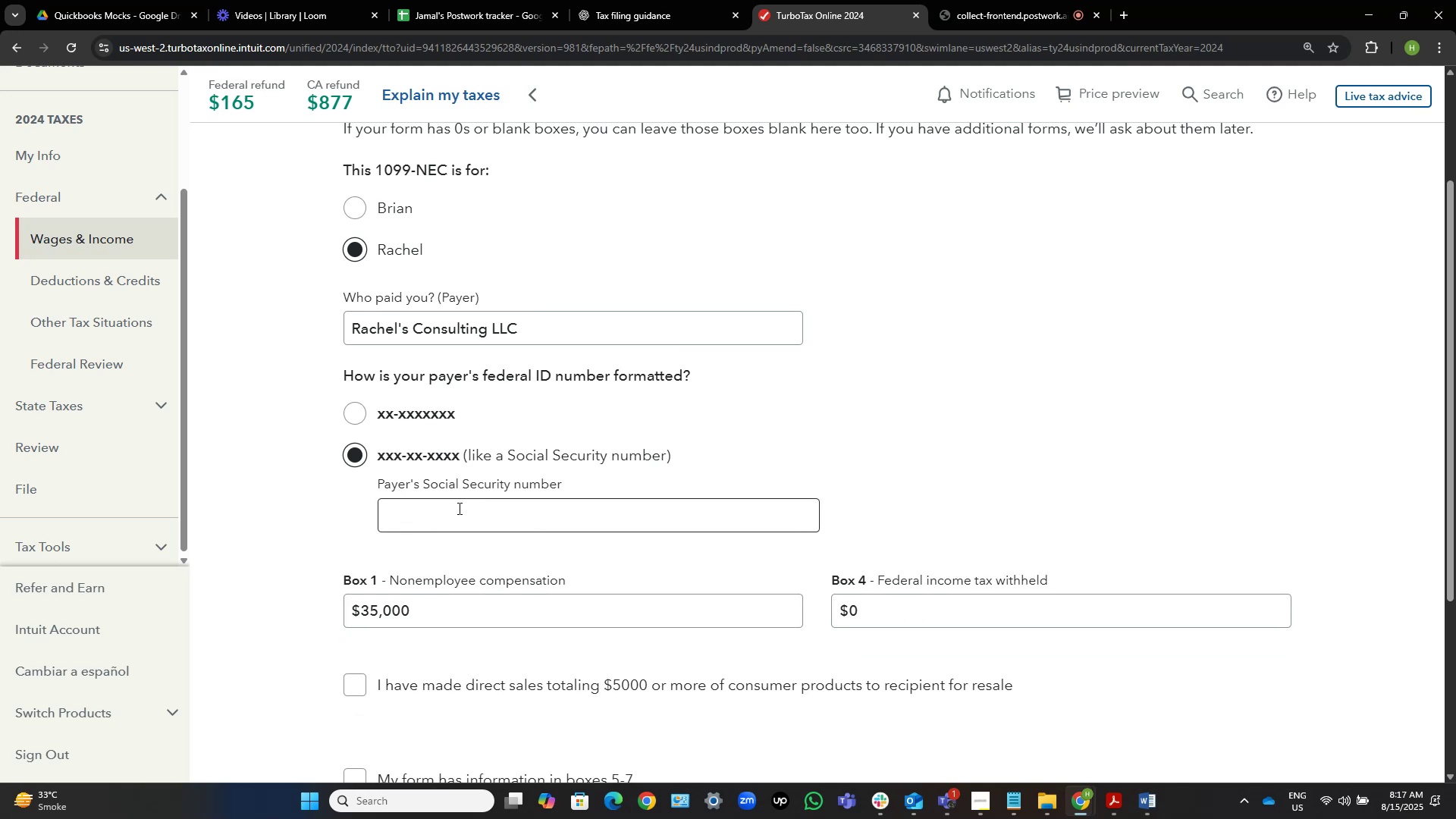 
left_click([454, 513])
 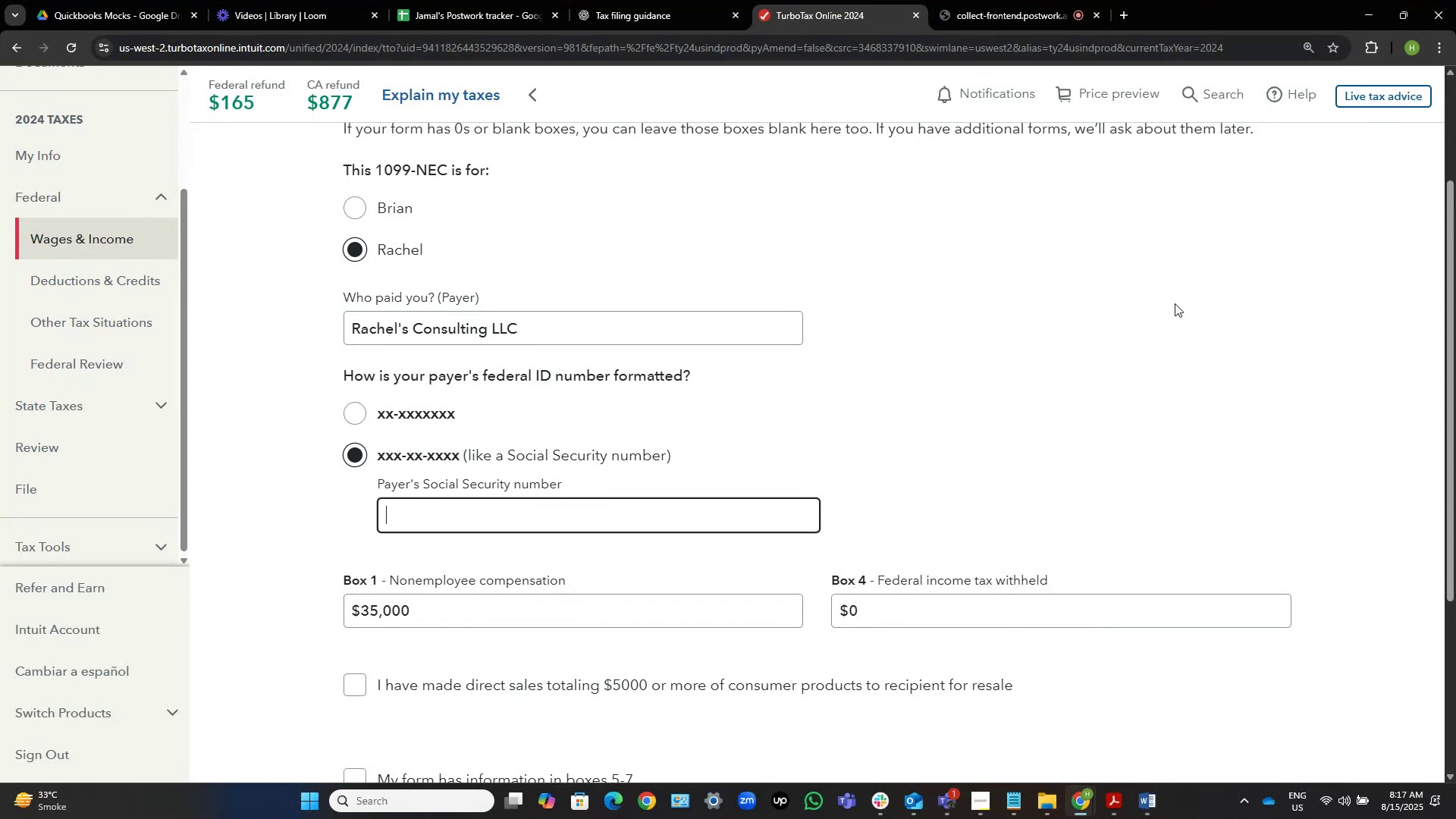 
wait(9.55)
 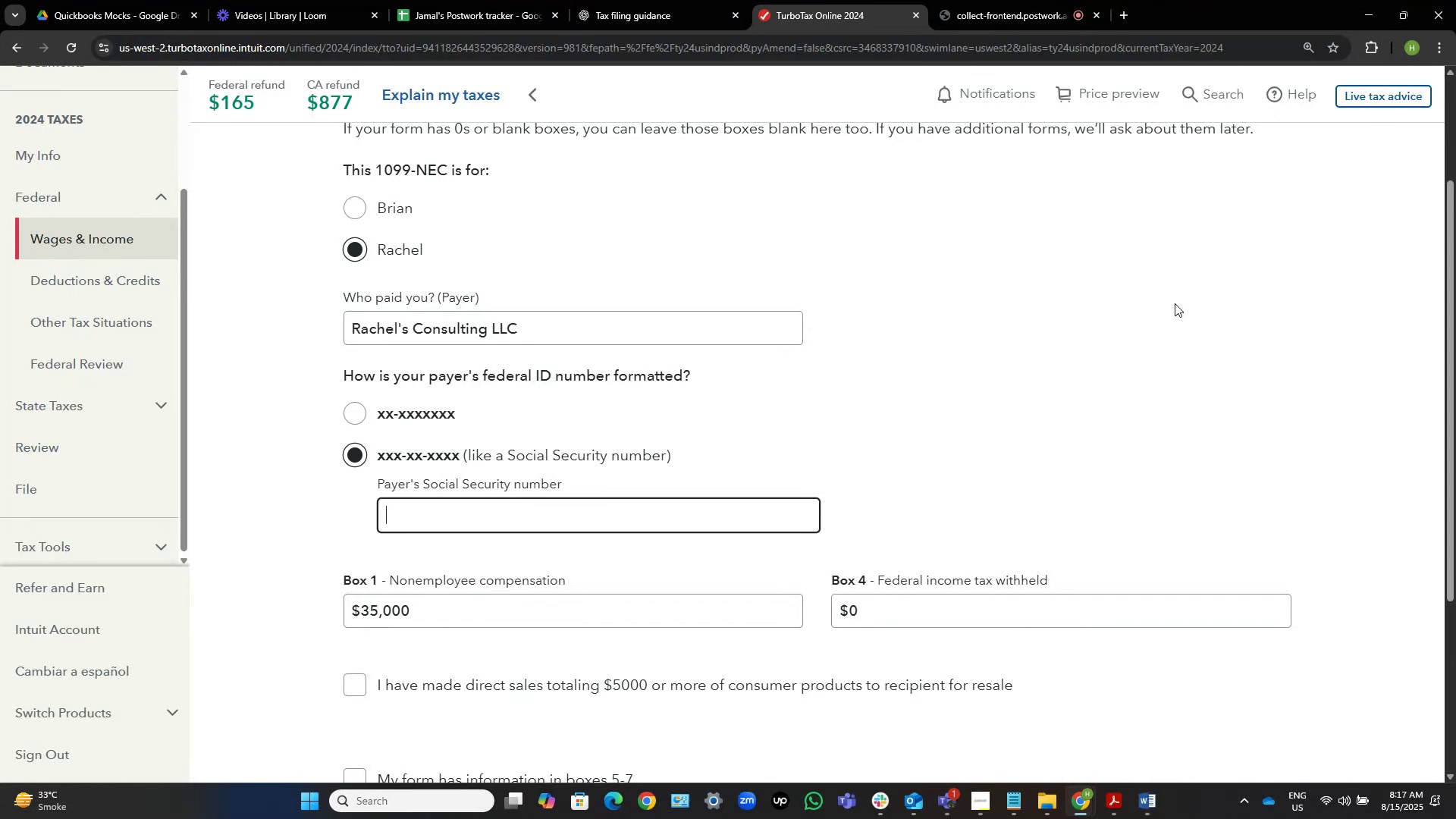 
left_click([1144, 805])
 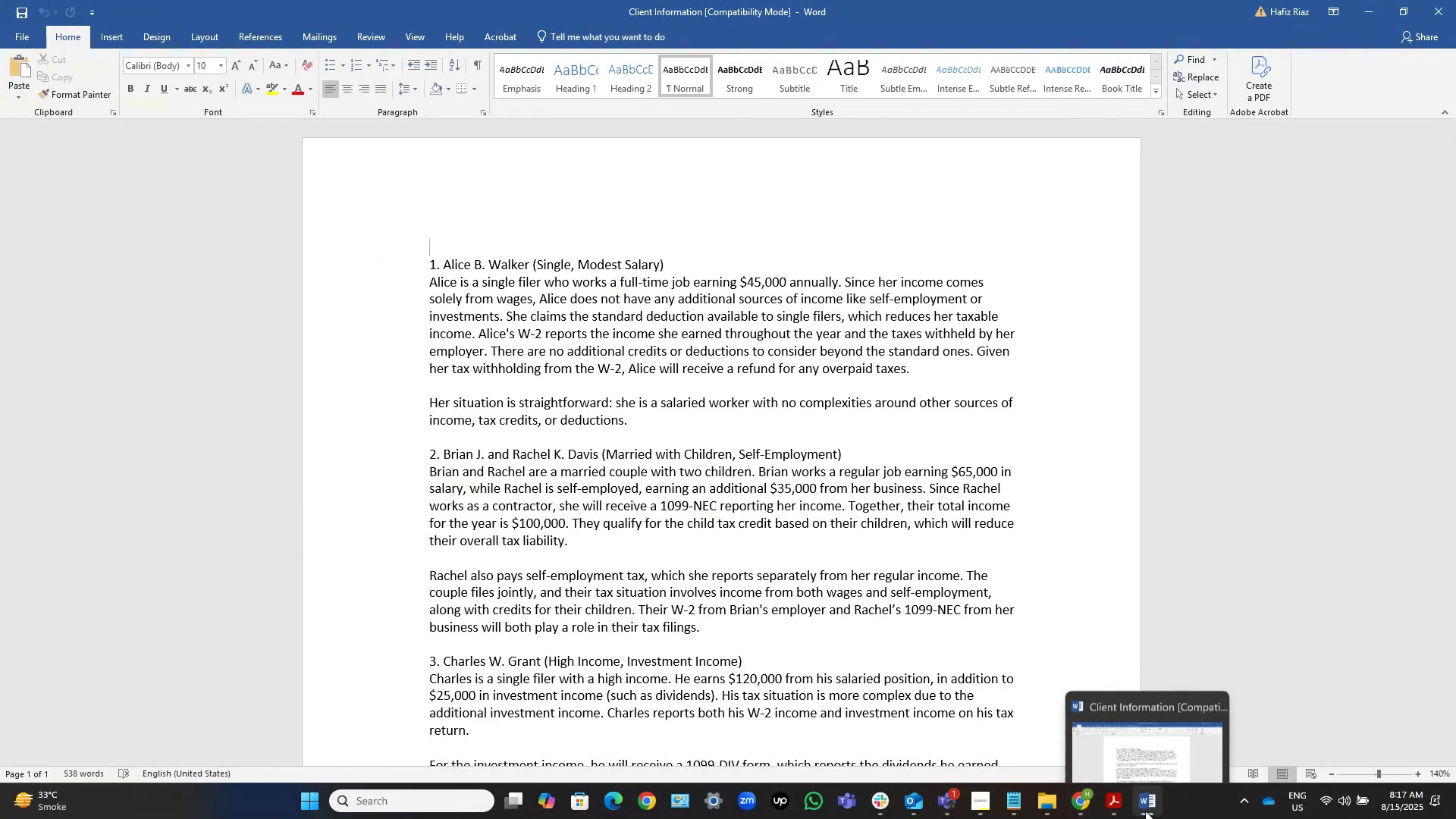 
left_click([1052, 808])
 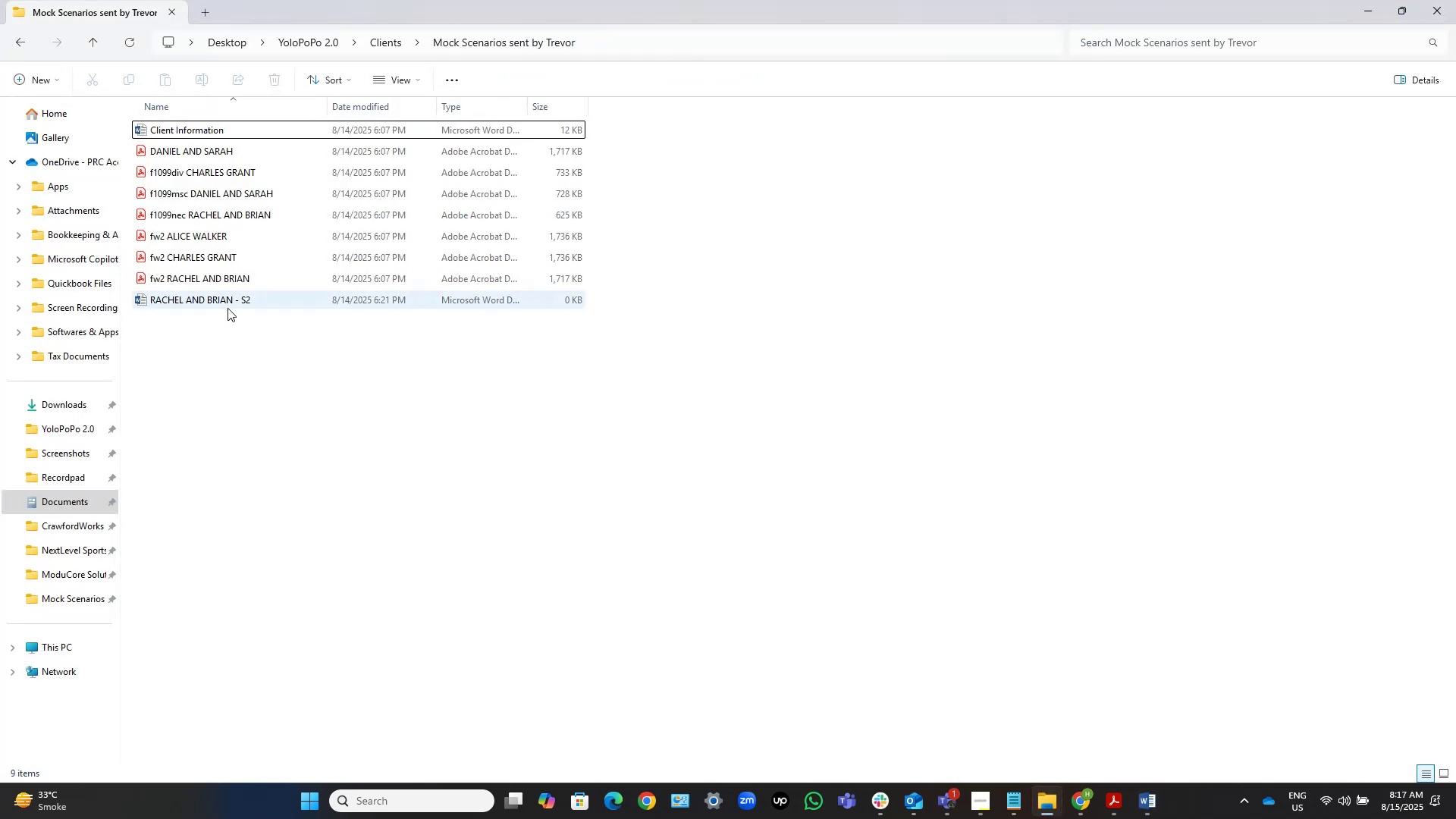 
double_click([231, 305])
 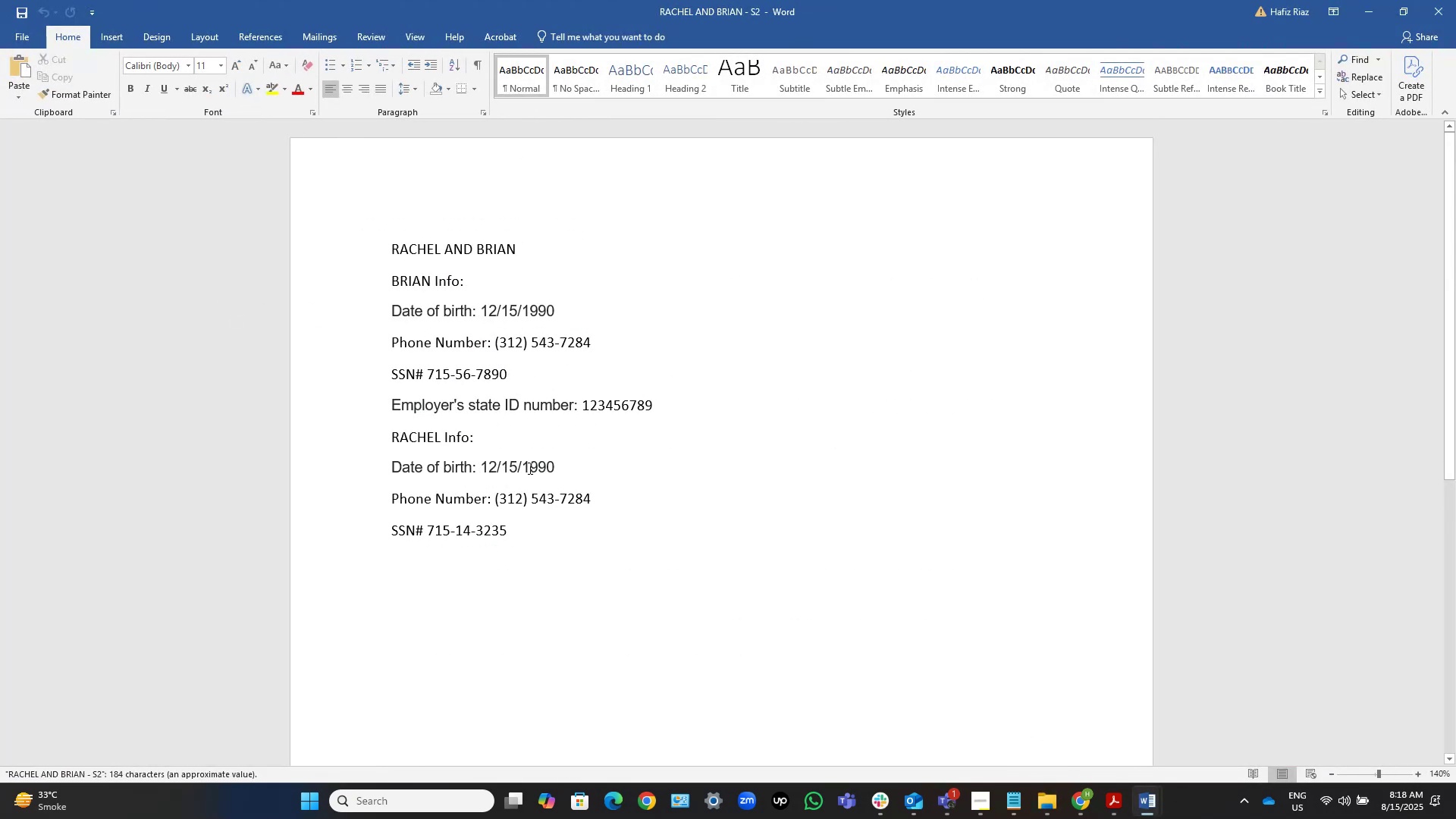 
left_click_drag(start_coordinate=[515, 525], to_coordinate=[437, 532])
 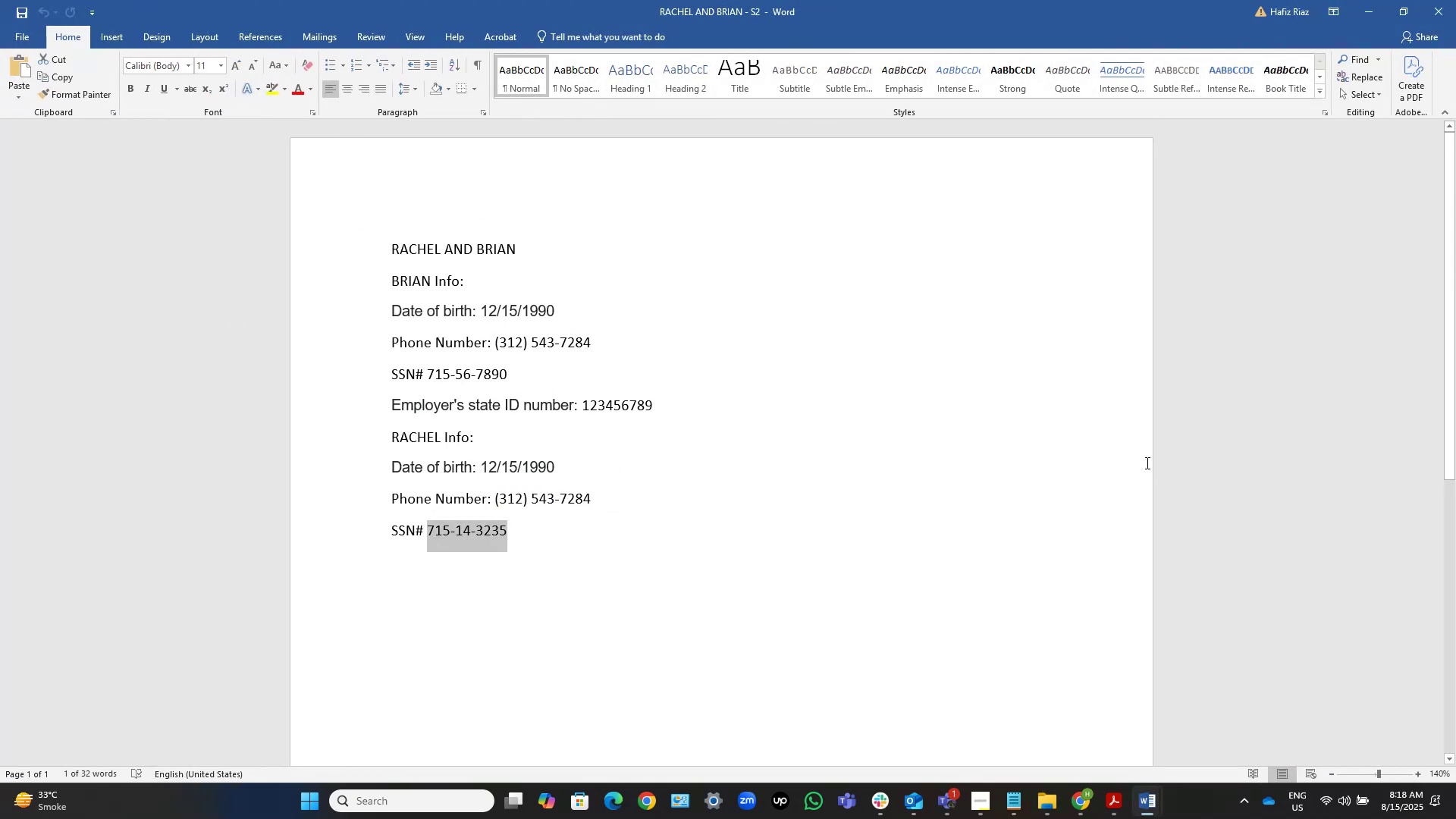 
key(Control+C)
 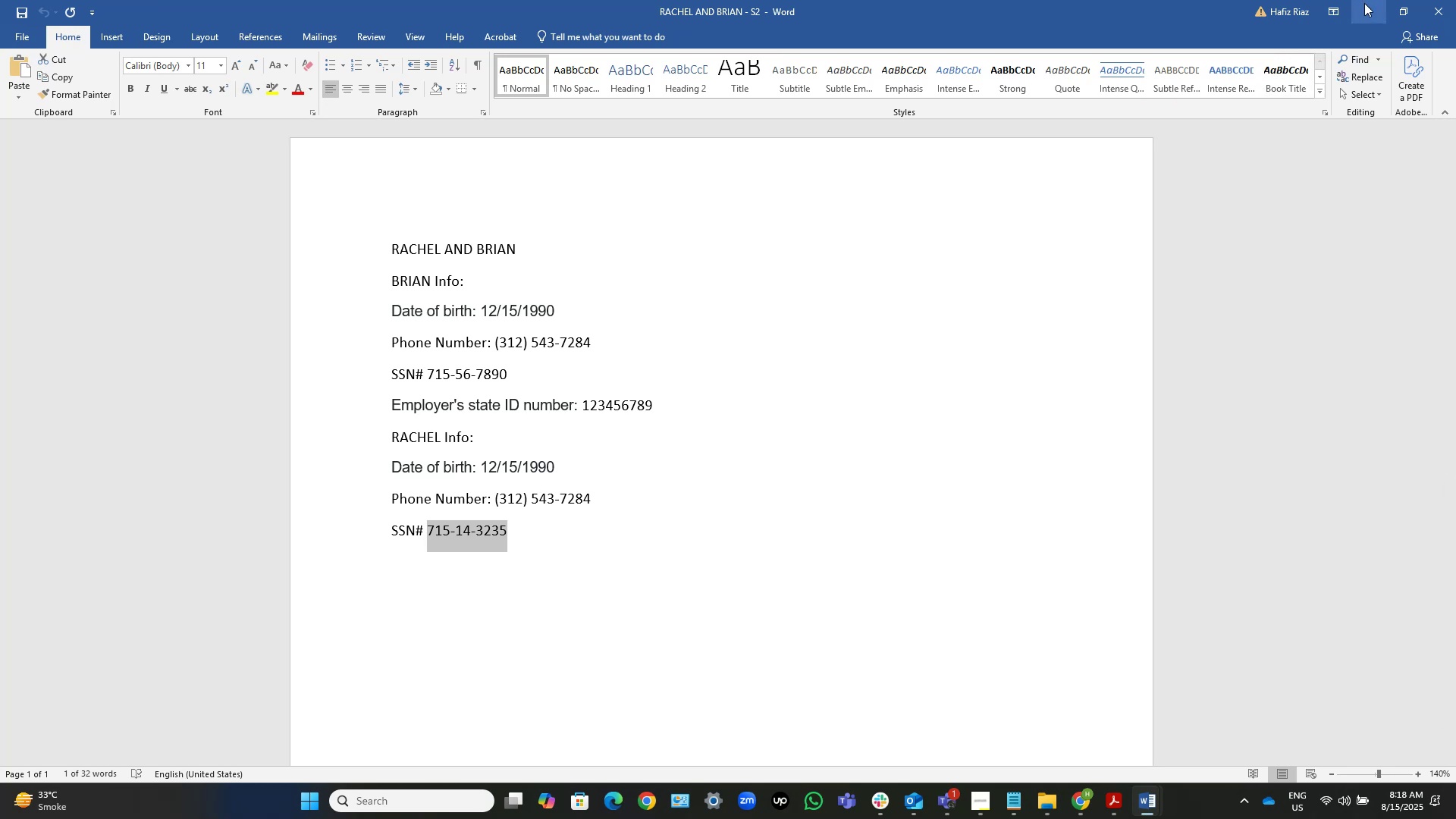 
left_click([1363, 5])
 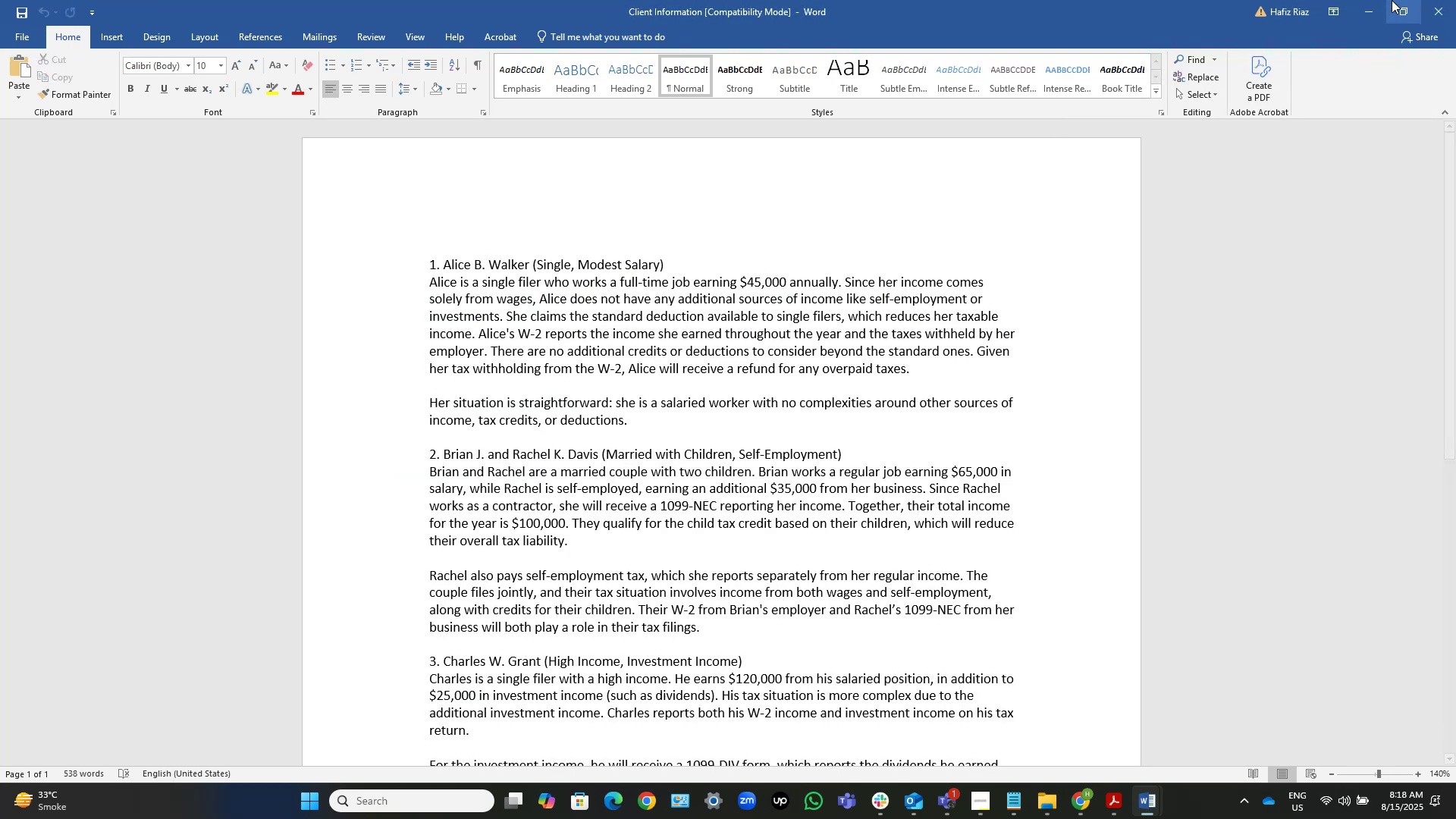 
left_click([1373, 10])
 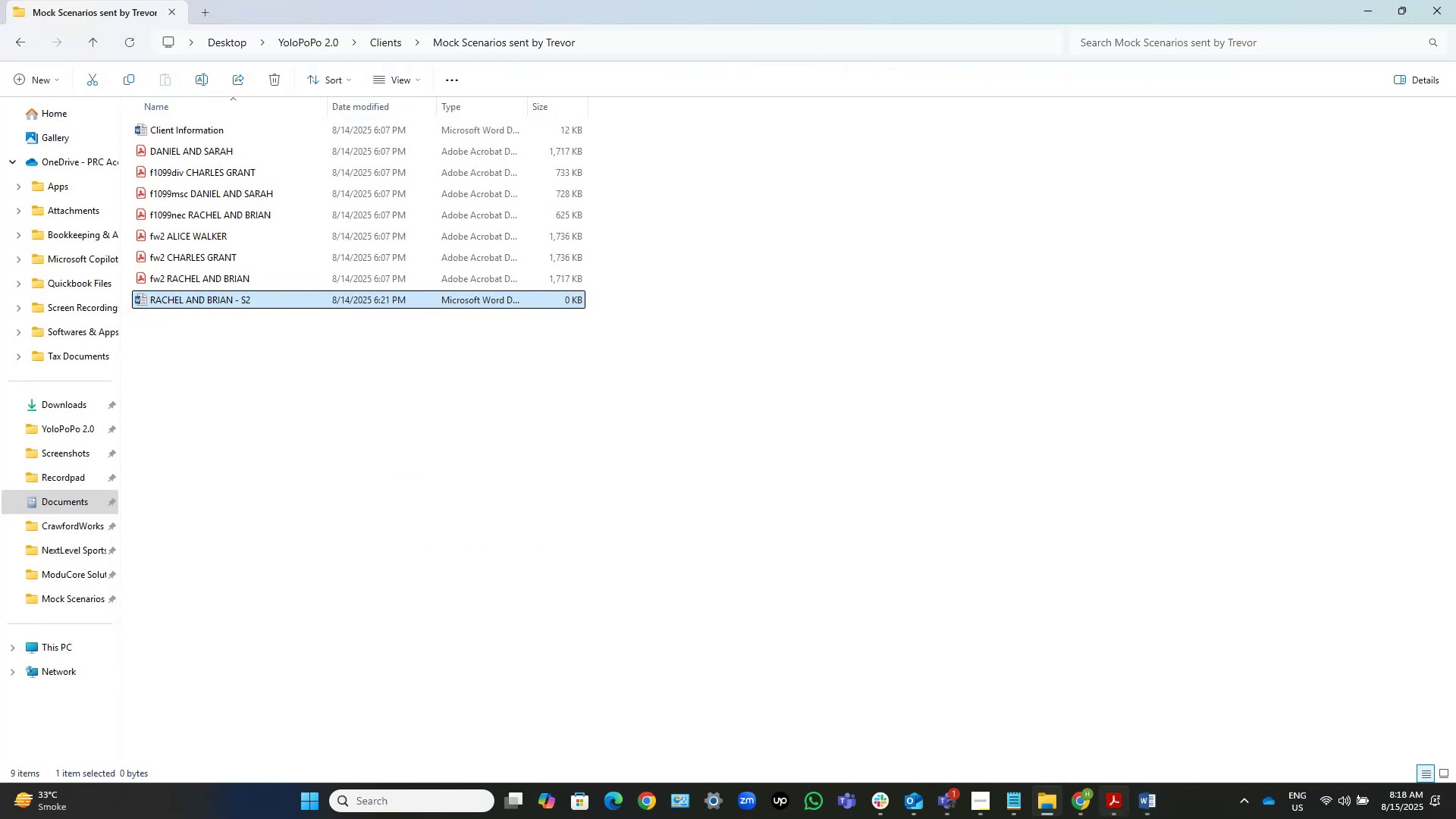 
left_click([1085, 806])
 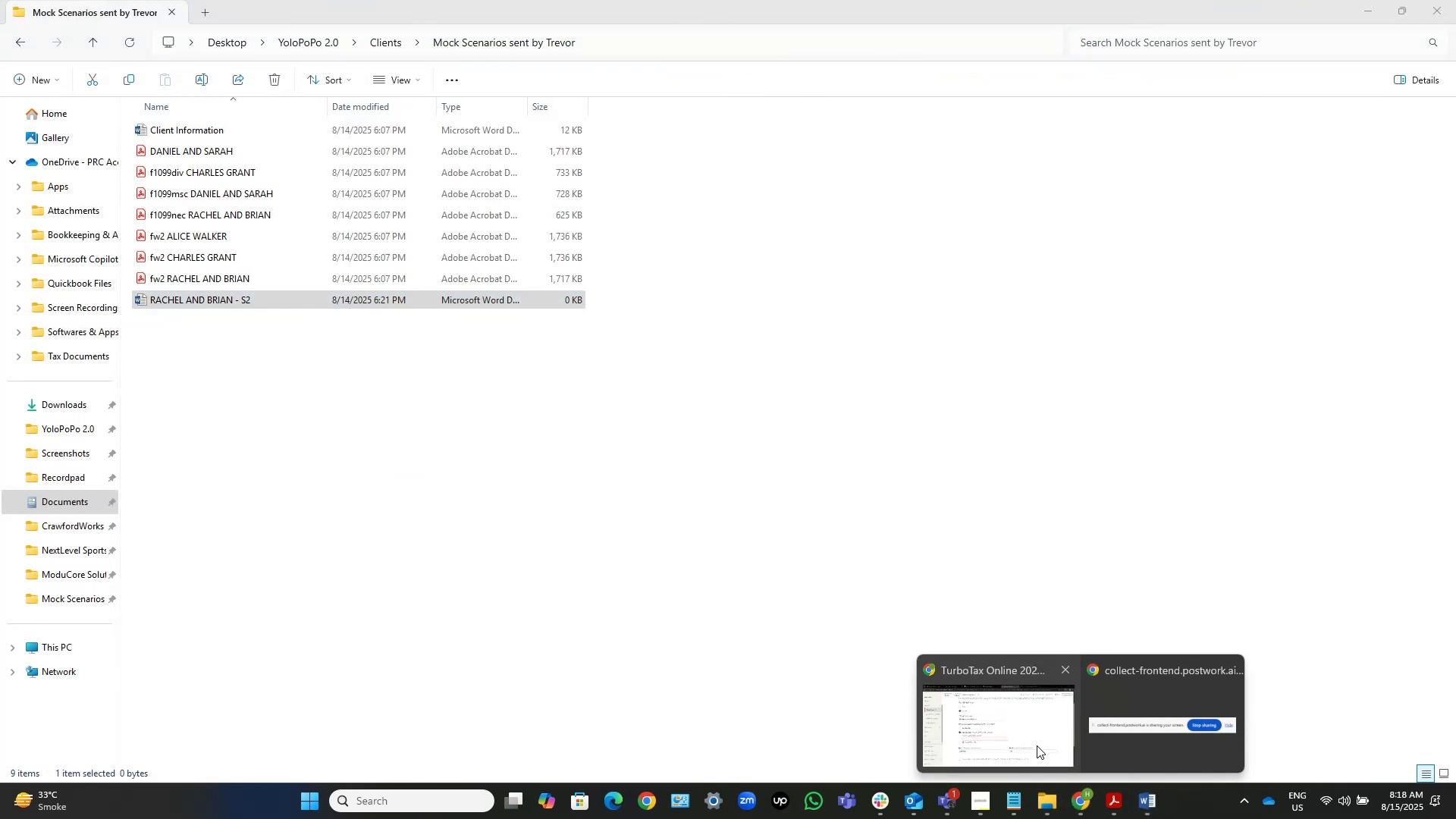 
left_click([1024, 731])
 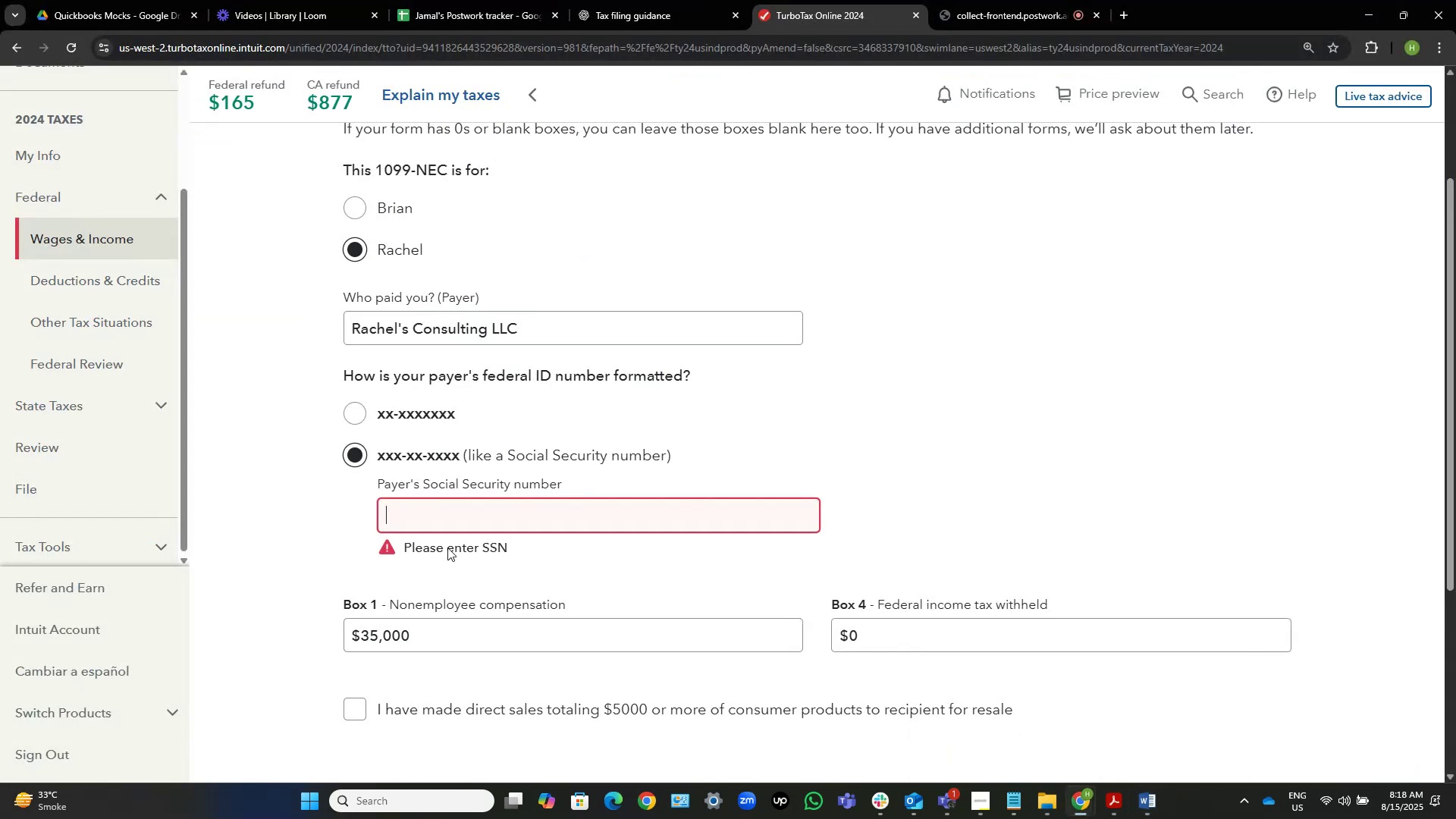 
key(Control+ControlLeft)
 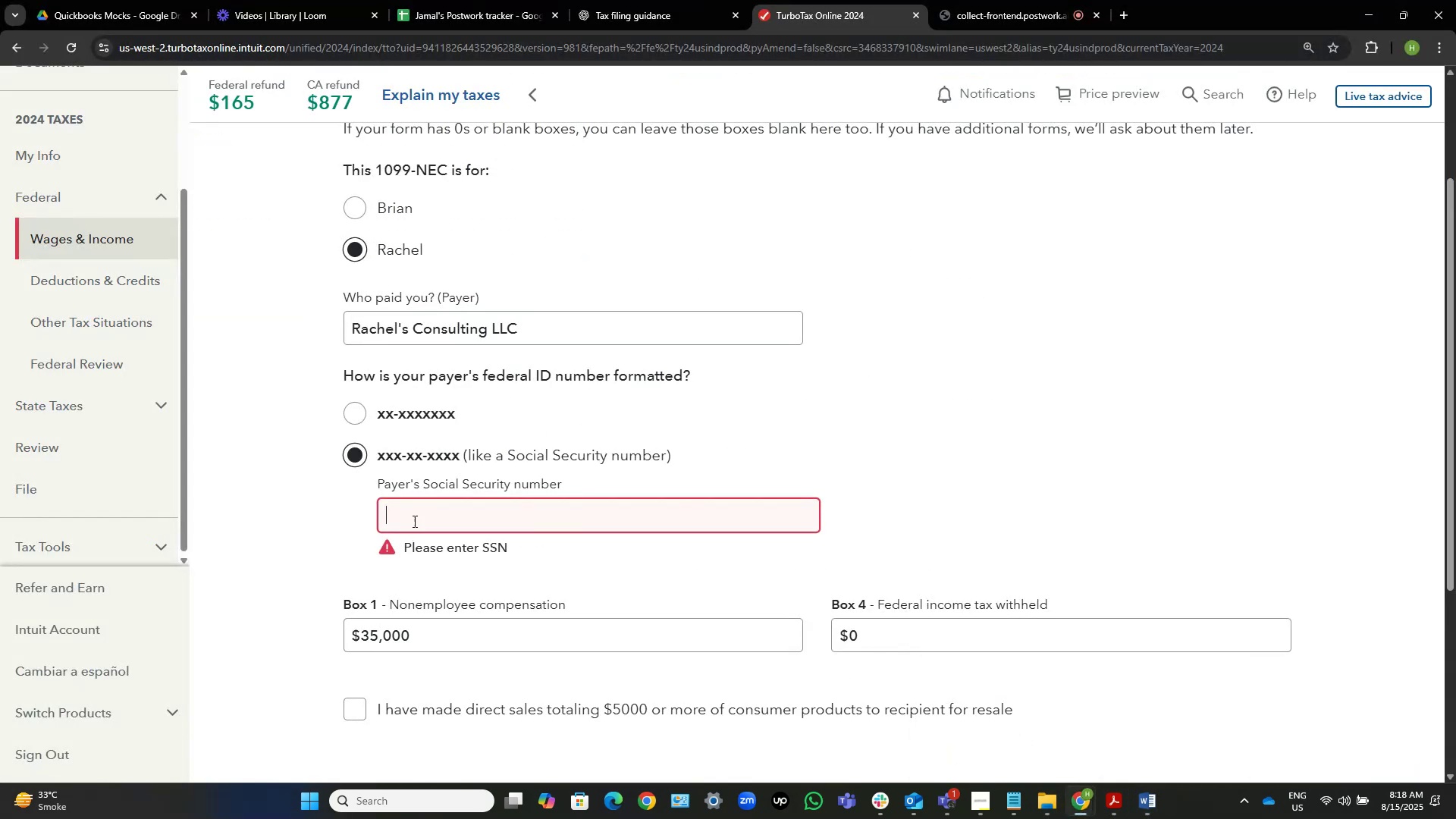 
key(Control+V)
 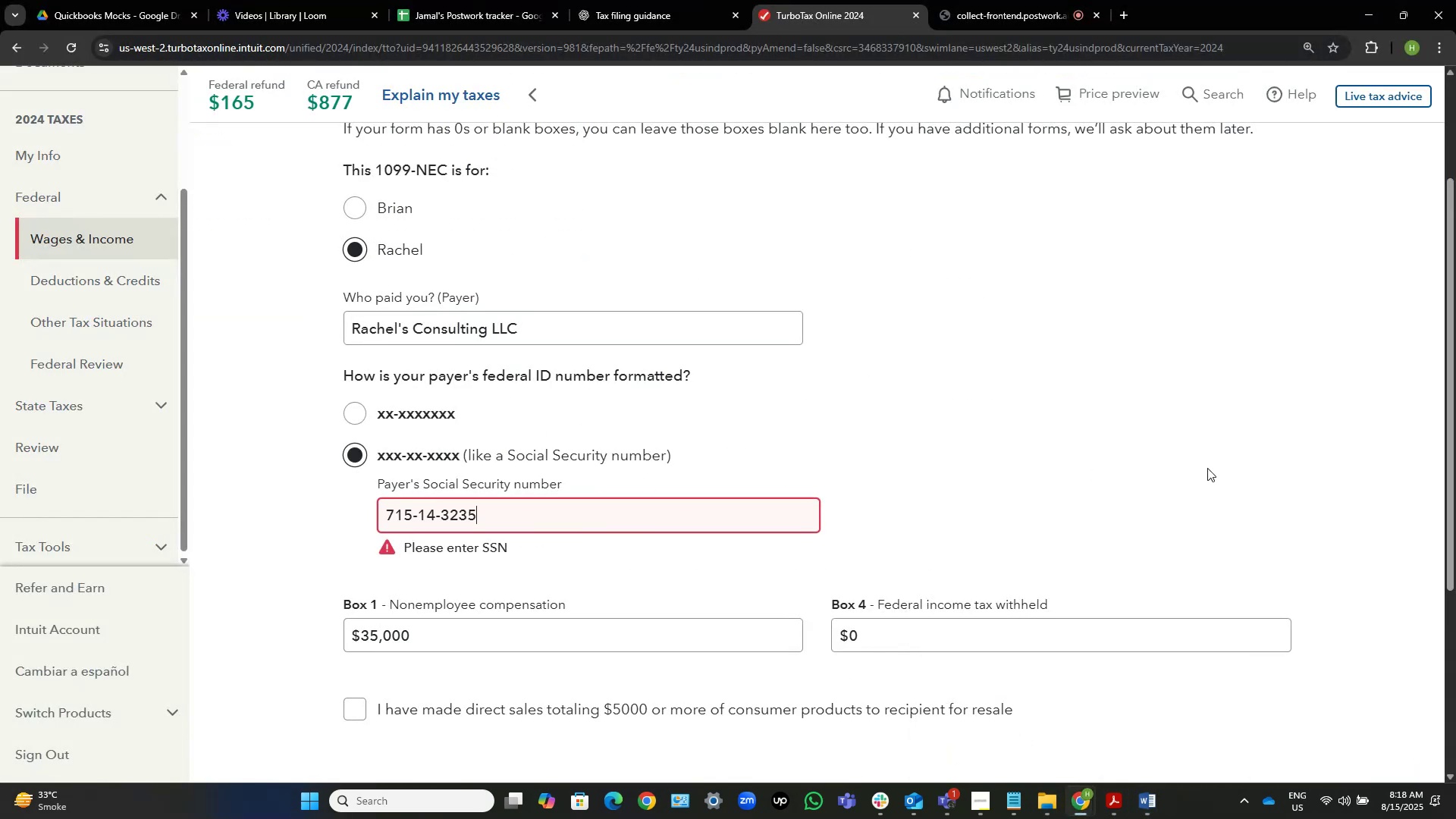 
left_click([1307, 463])
 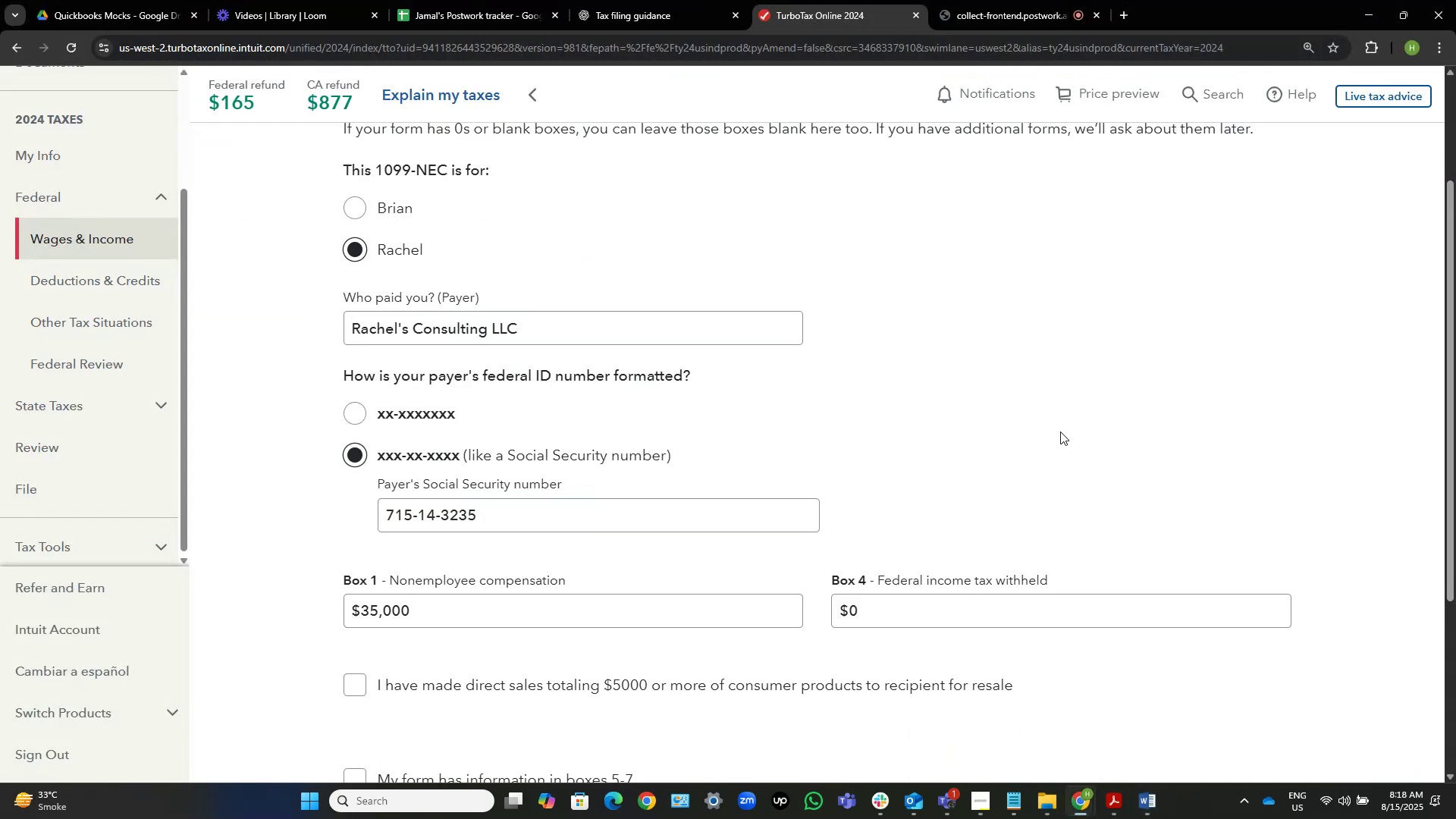 
left_click([1060, 431])
 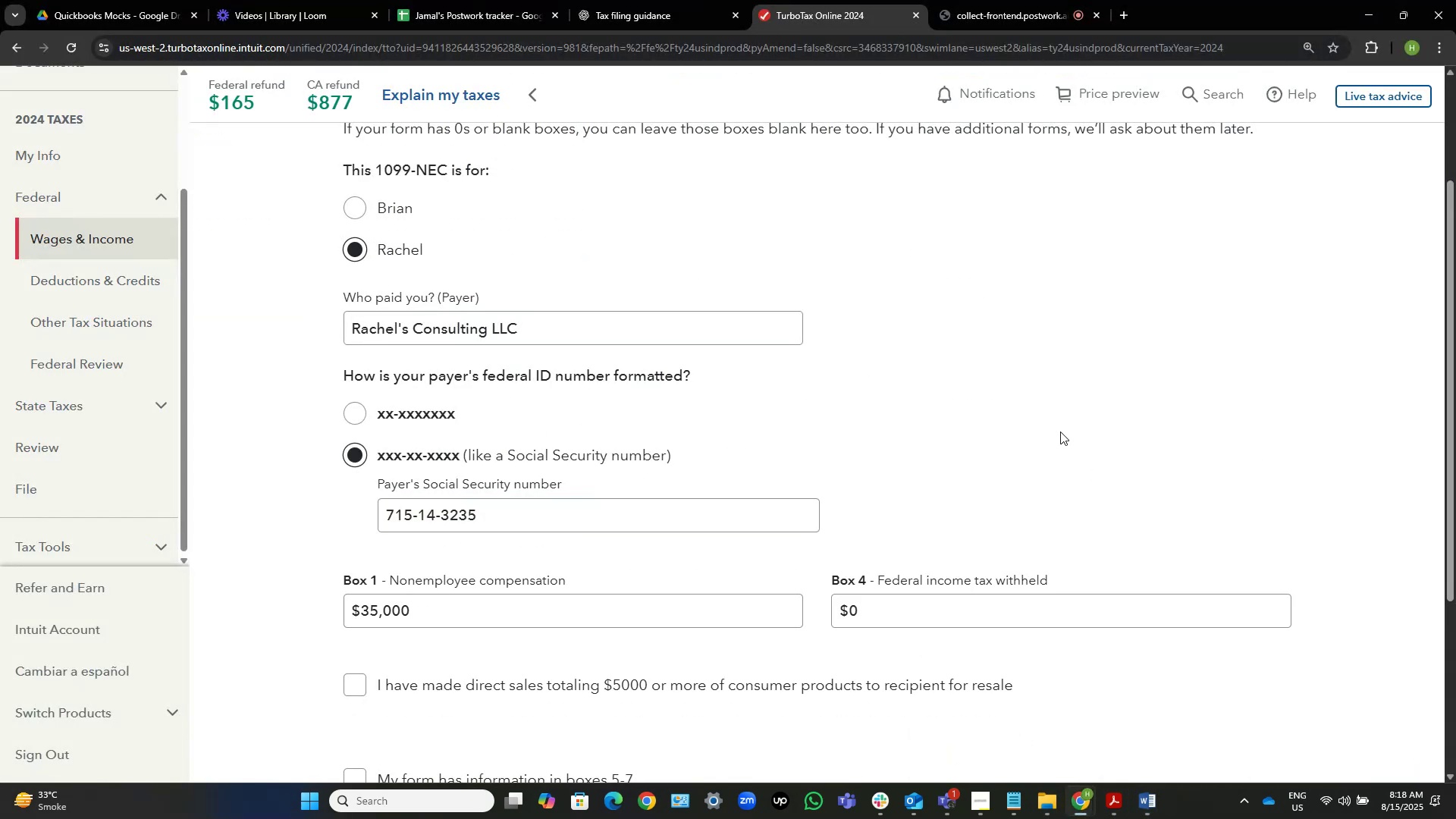 
scroll: coordinate [1060, 431], scroll_direction: down, amount: 3.0
 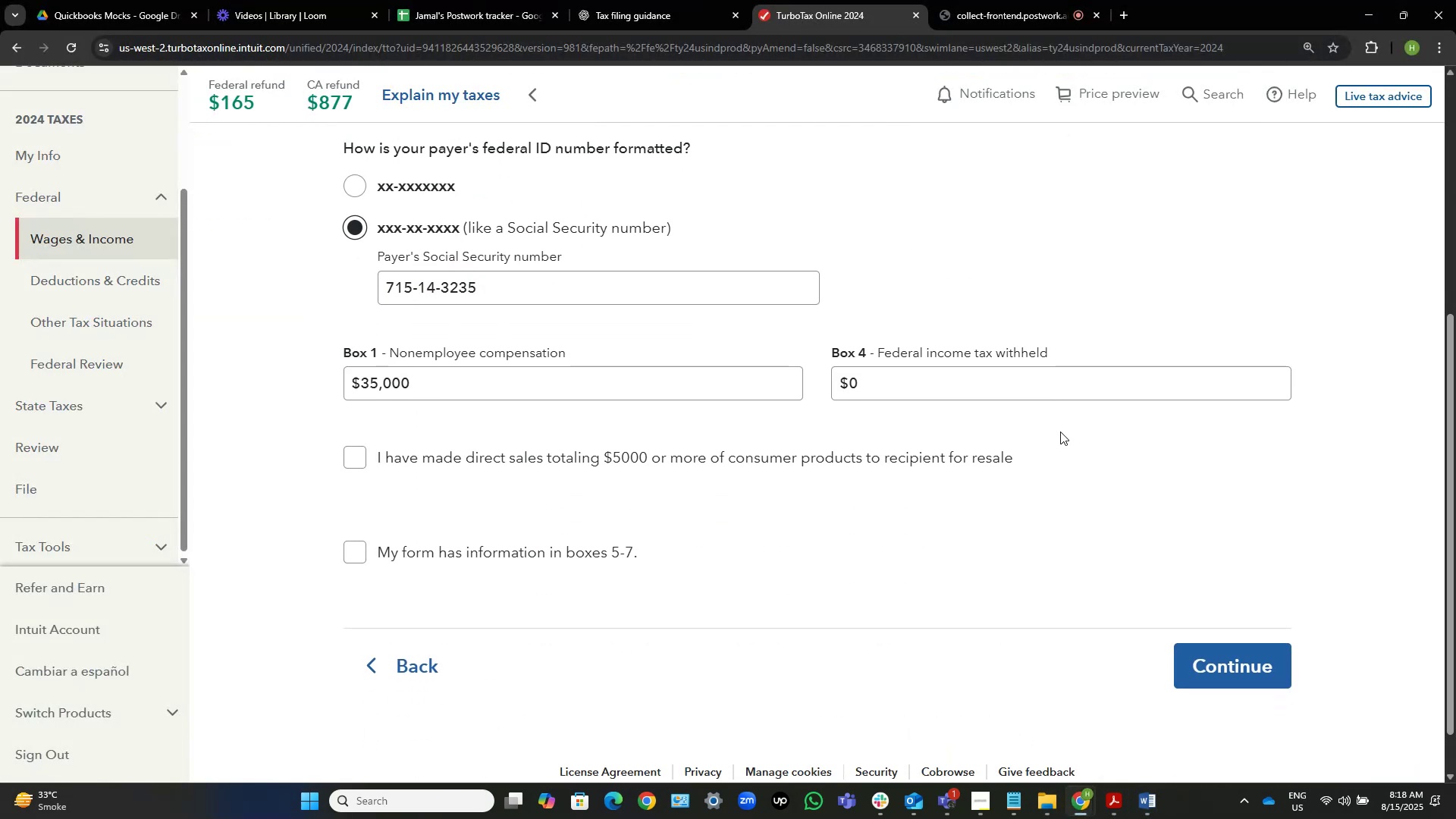 
scroll: coordinate [1060, 431], scroll_direction: up, amount: 1.0
 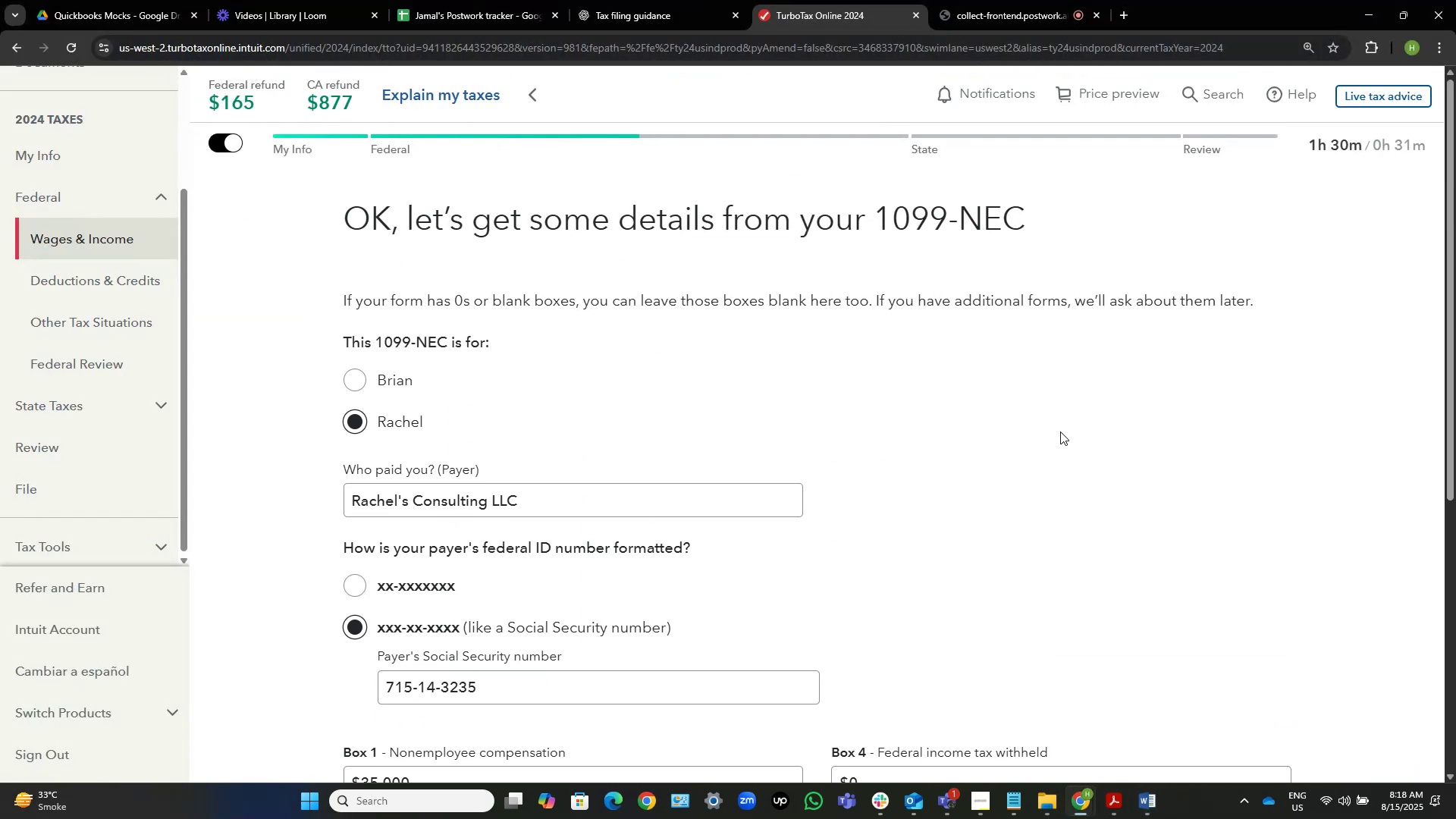 
scroll: coordinate [1060, 431], scroll_direction: down, amount: 1.0
 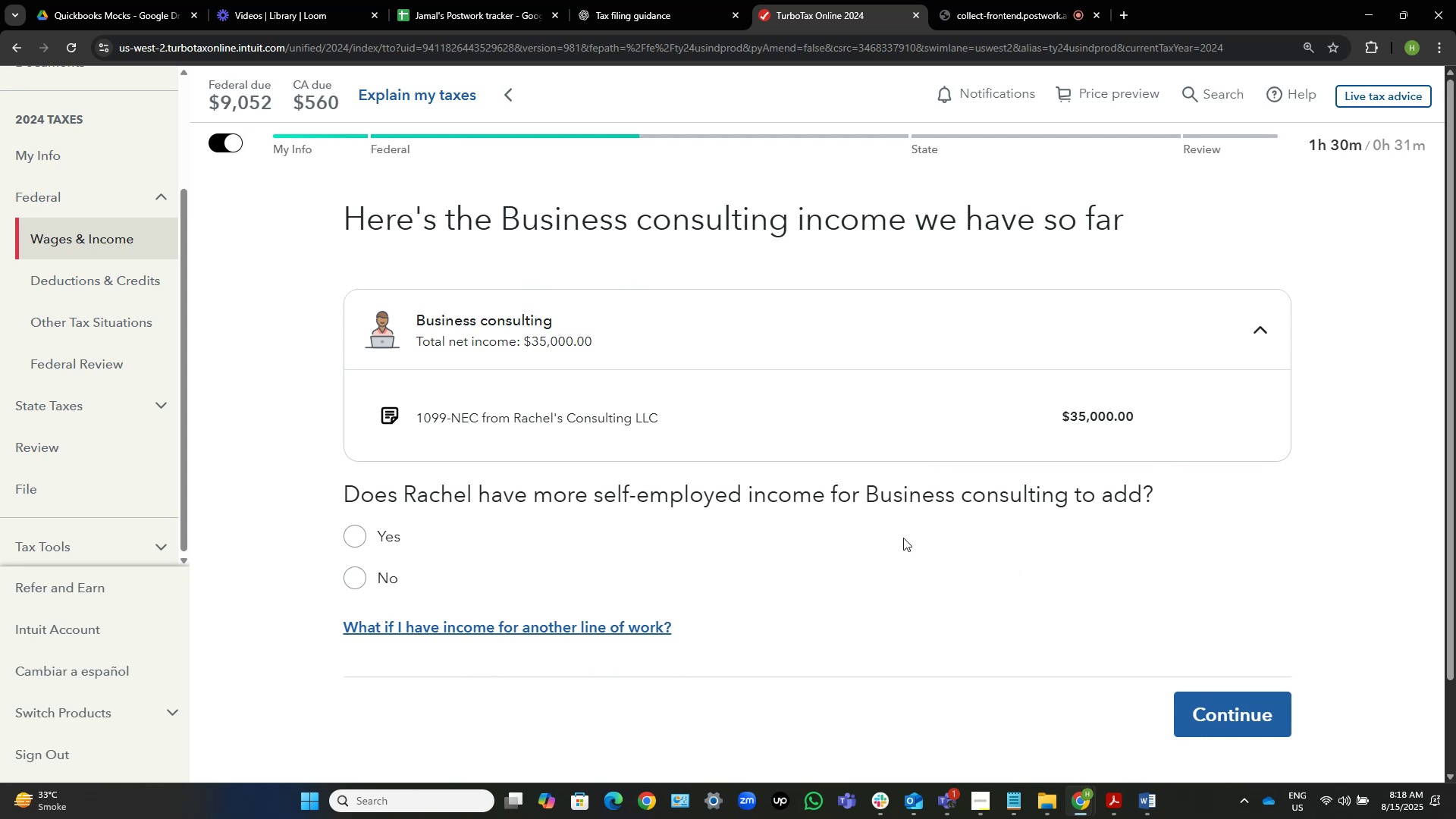 
wait(20.58)
 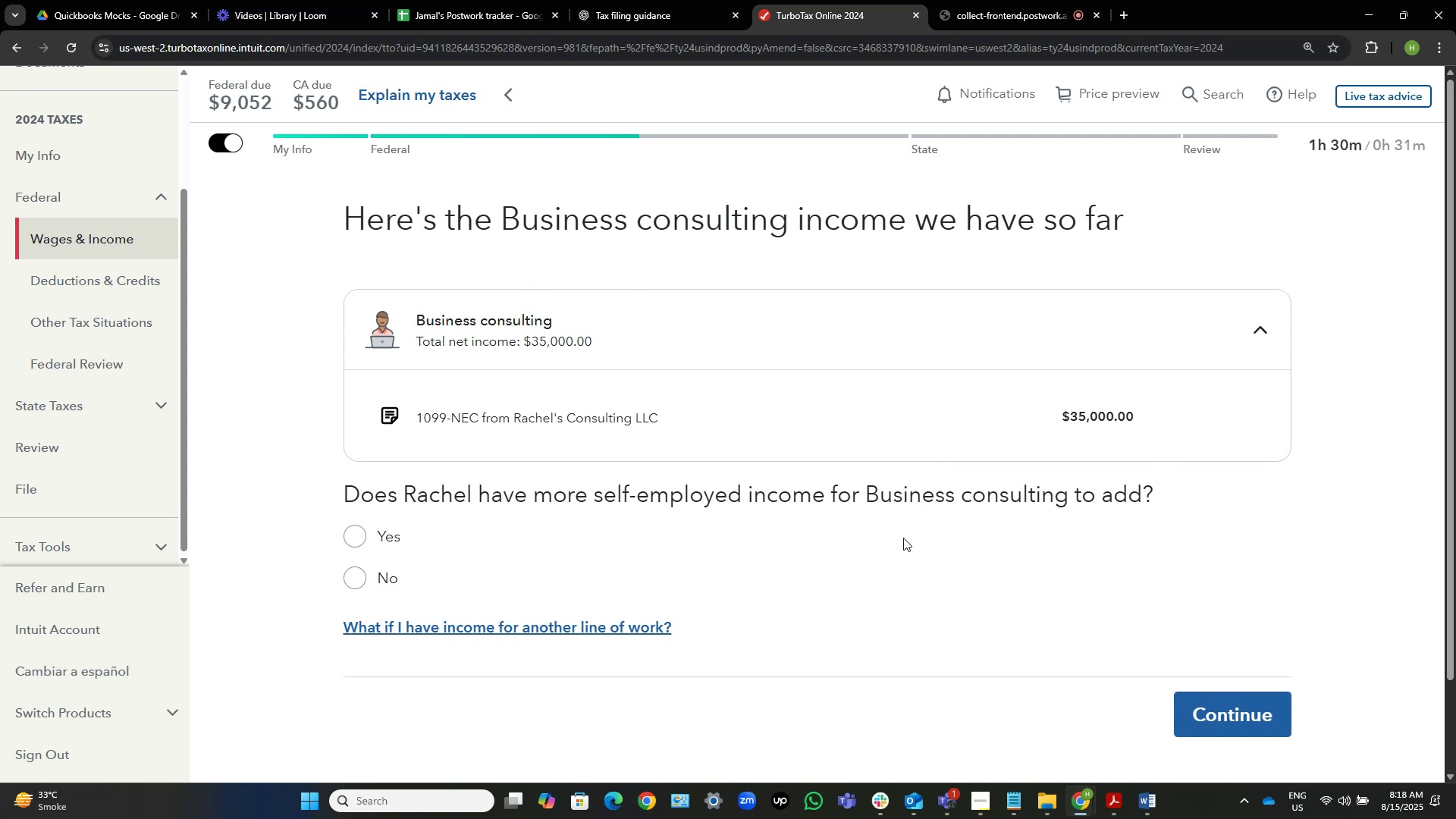 
left_click([349, 576])
 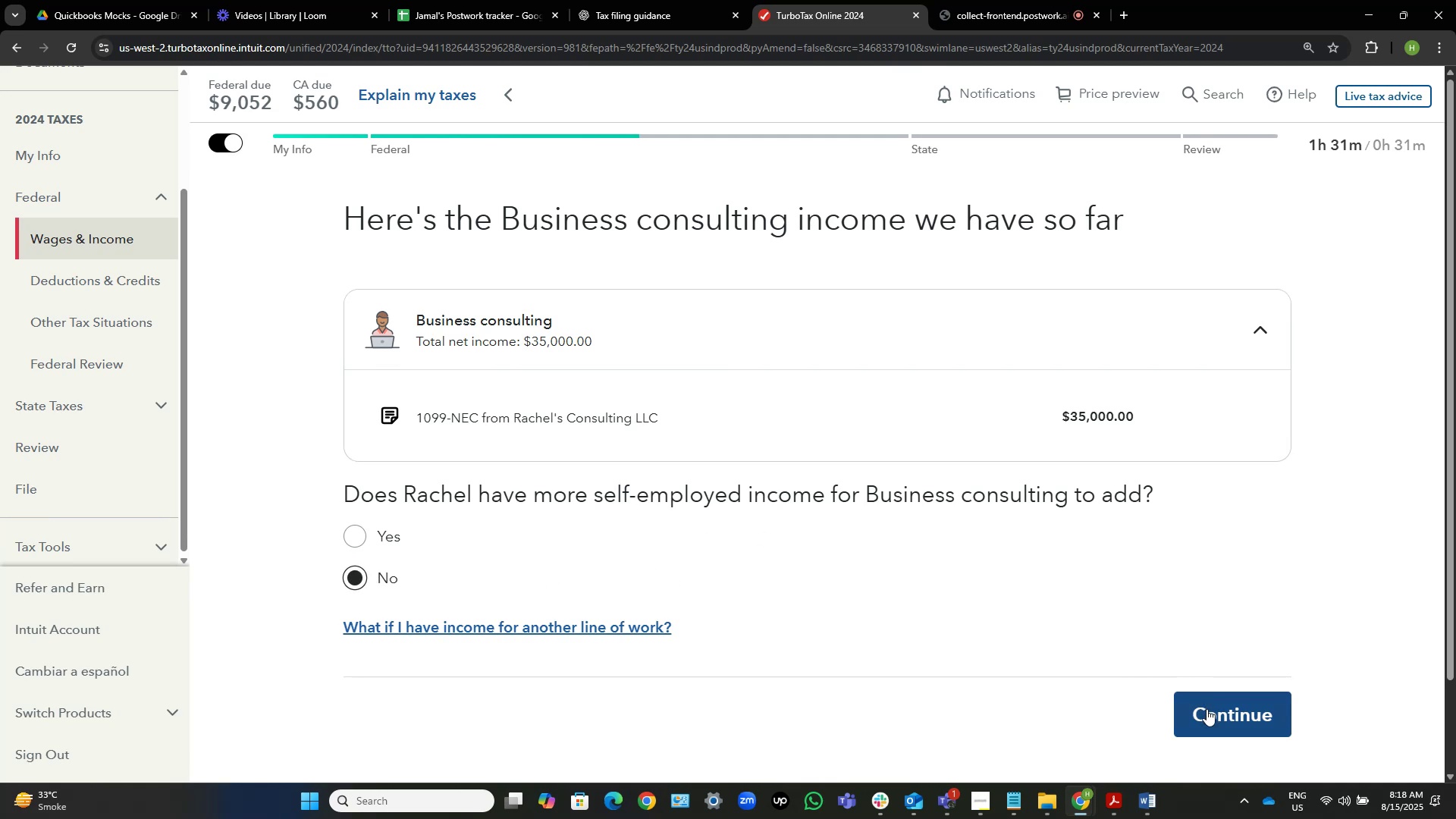 
left_click([1207, 709])
 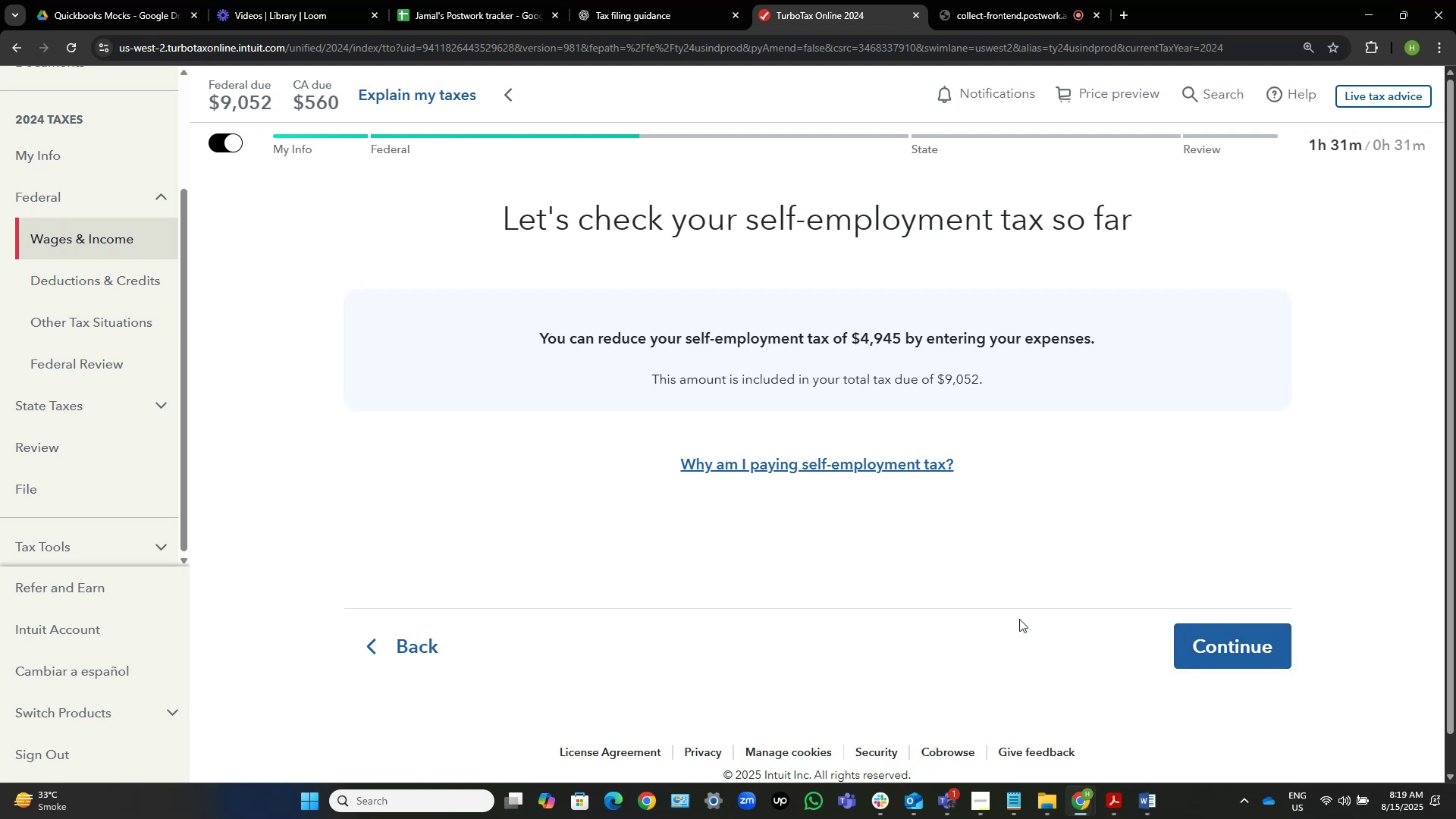 
wait(20.78)
 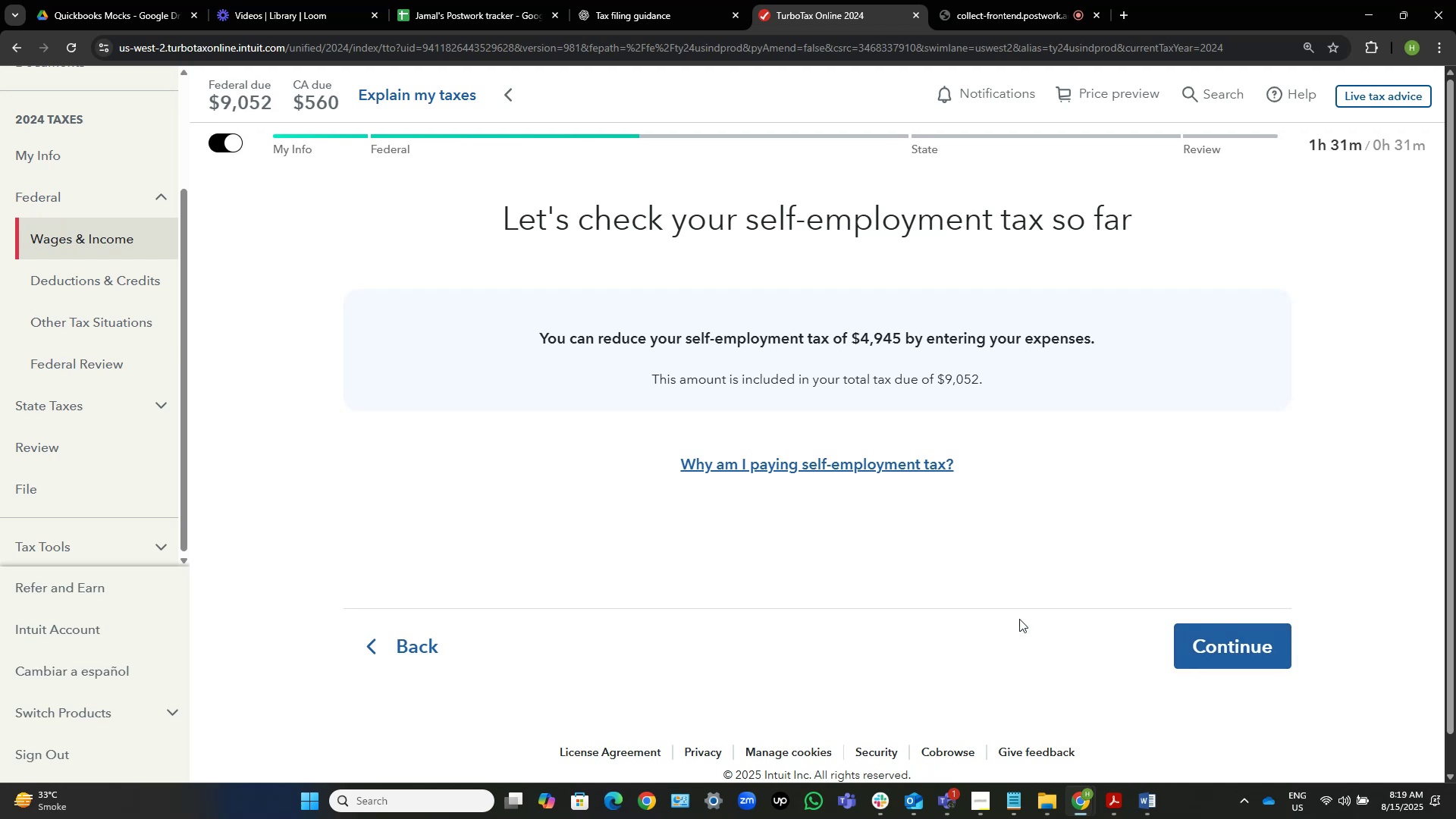 
double_click([970, 384])
 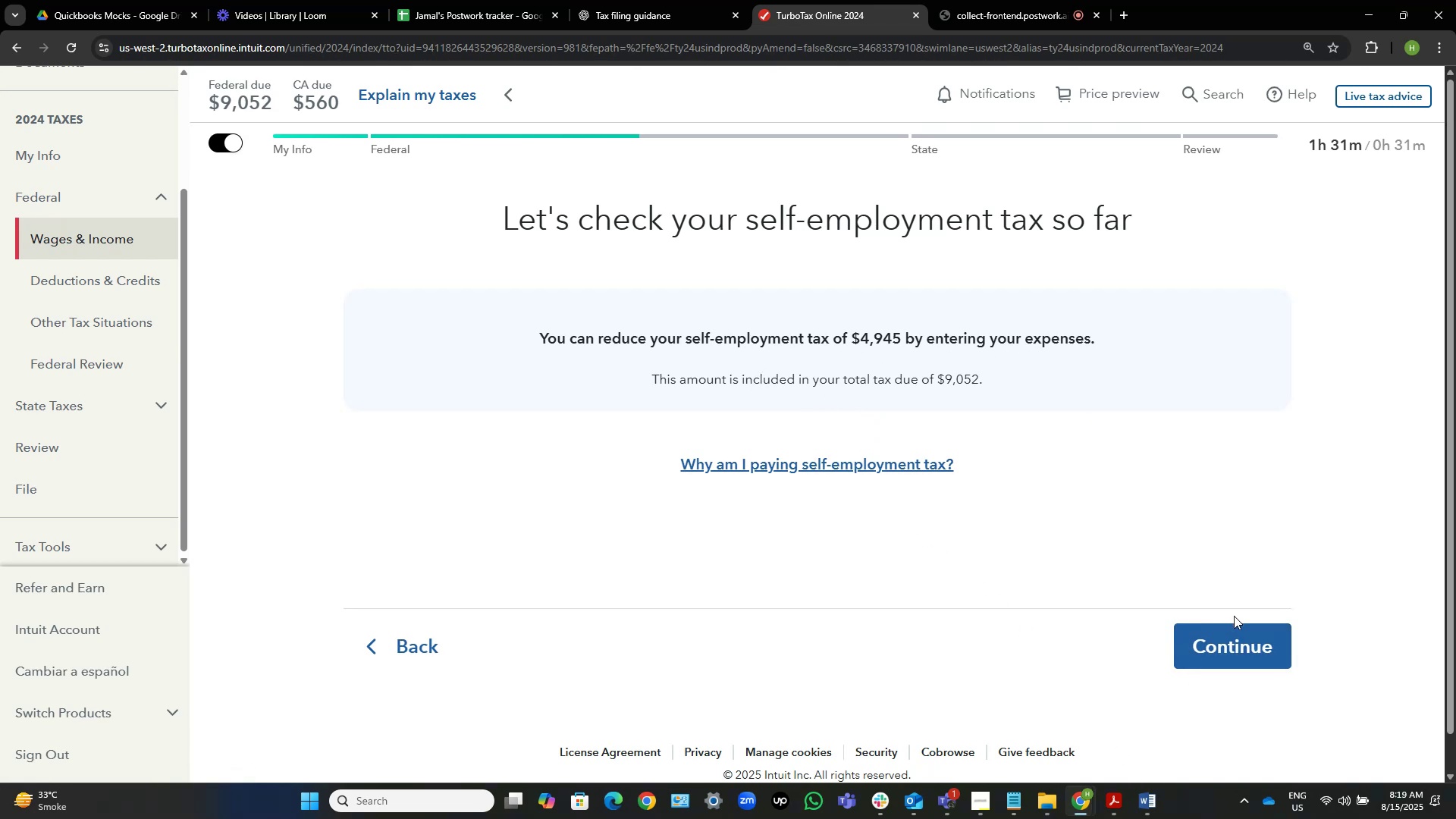 
left_click([1233, 648])
 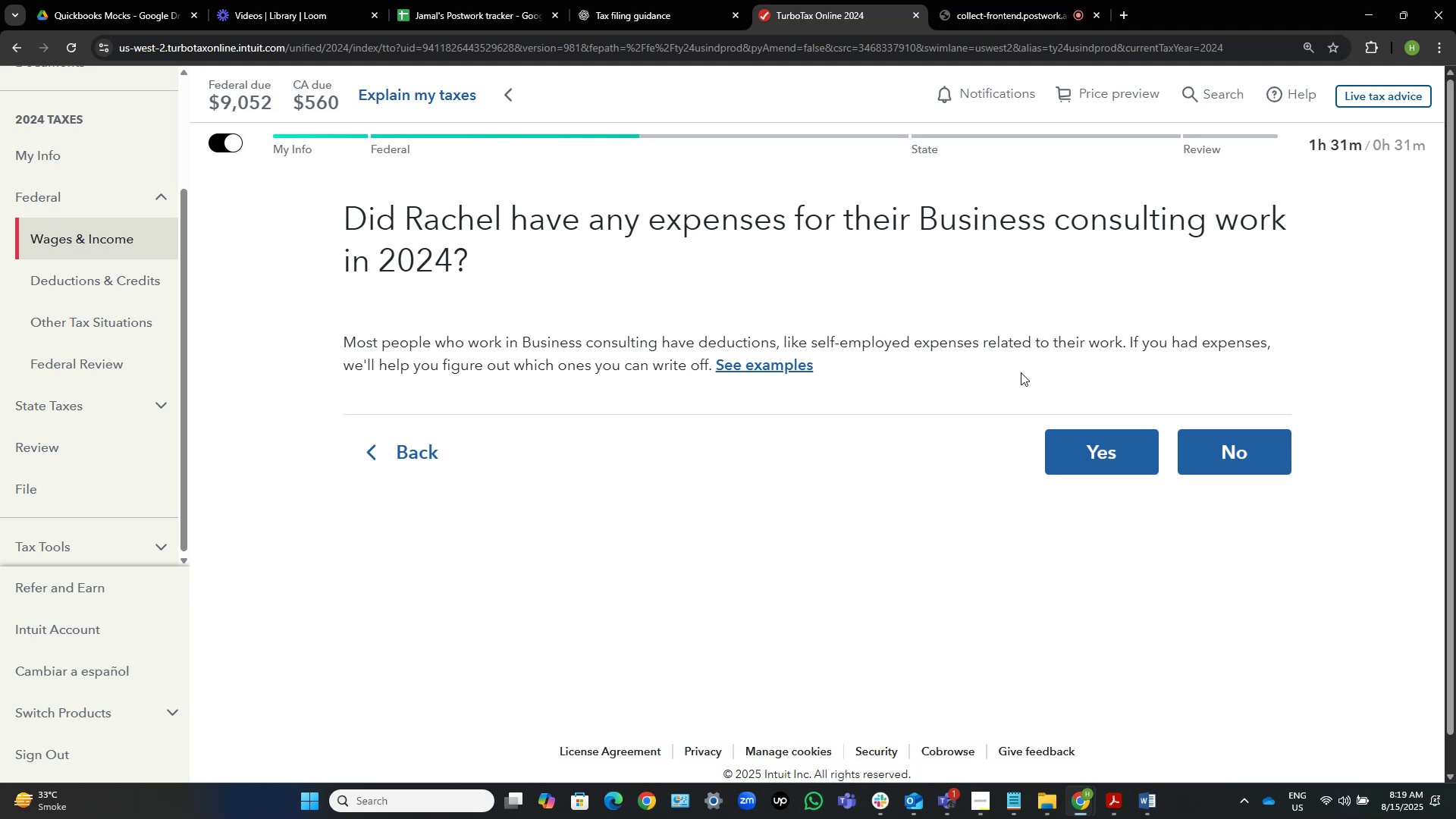 
wait(20.98)
 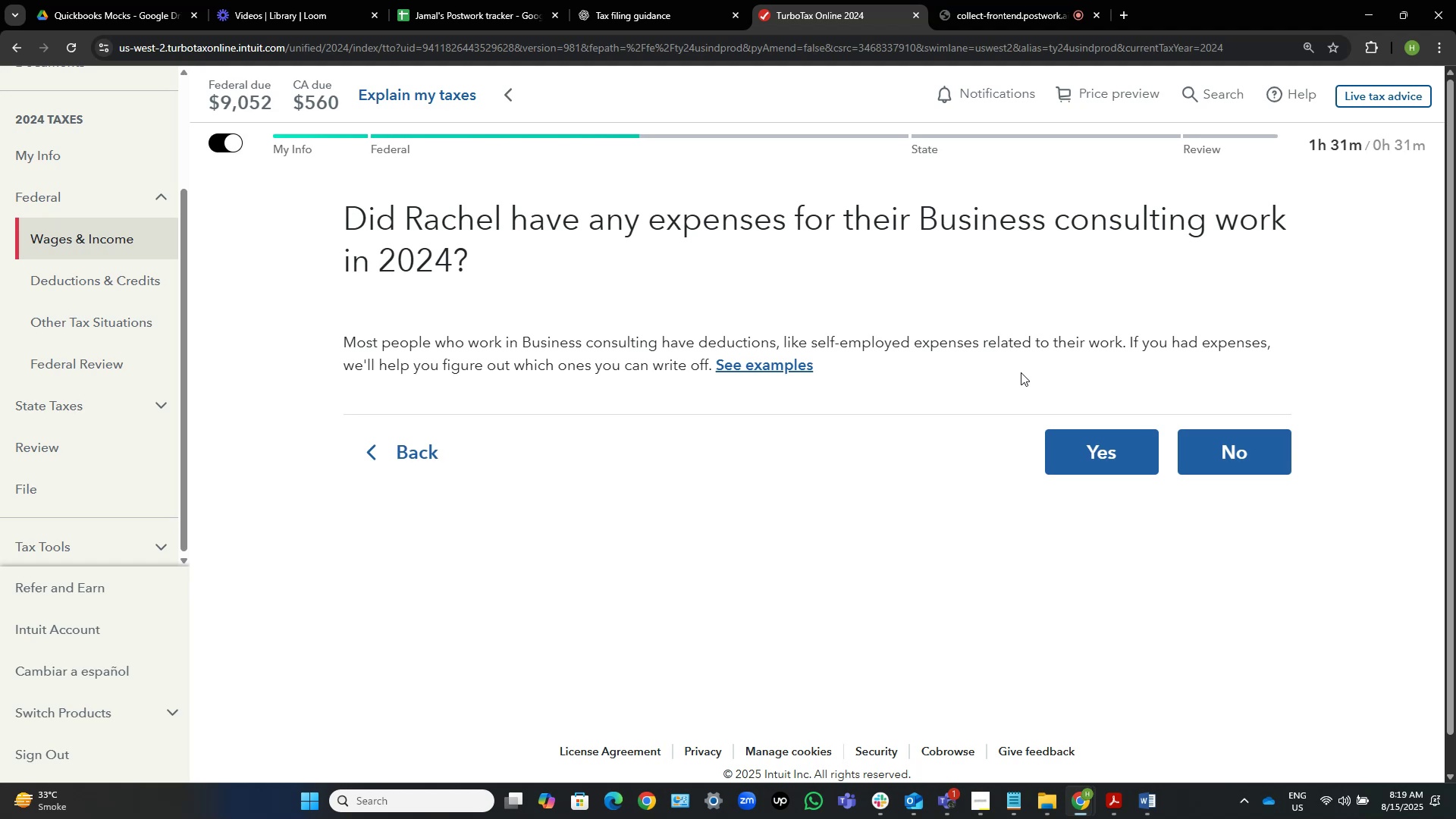 
left_click([1122, 460])
 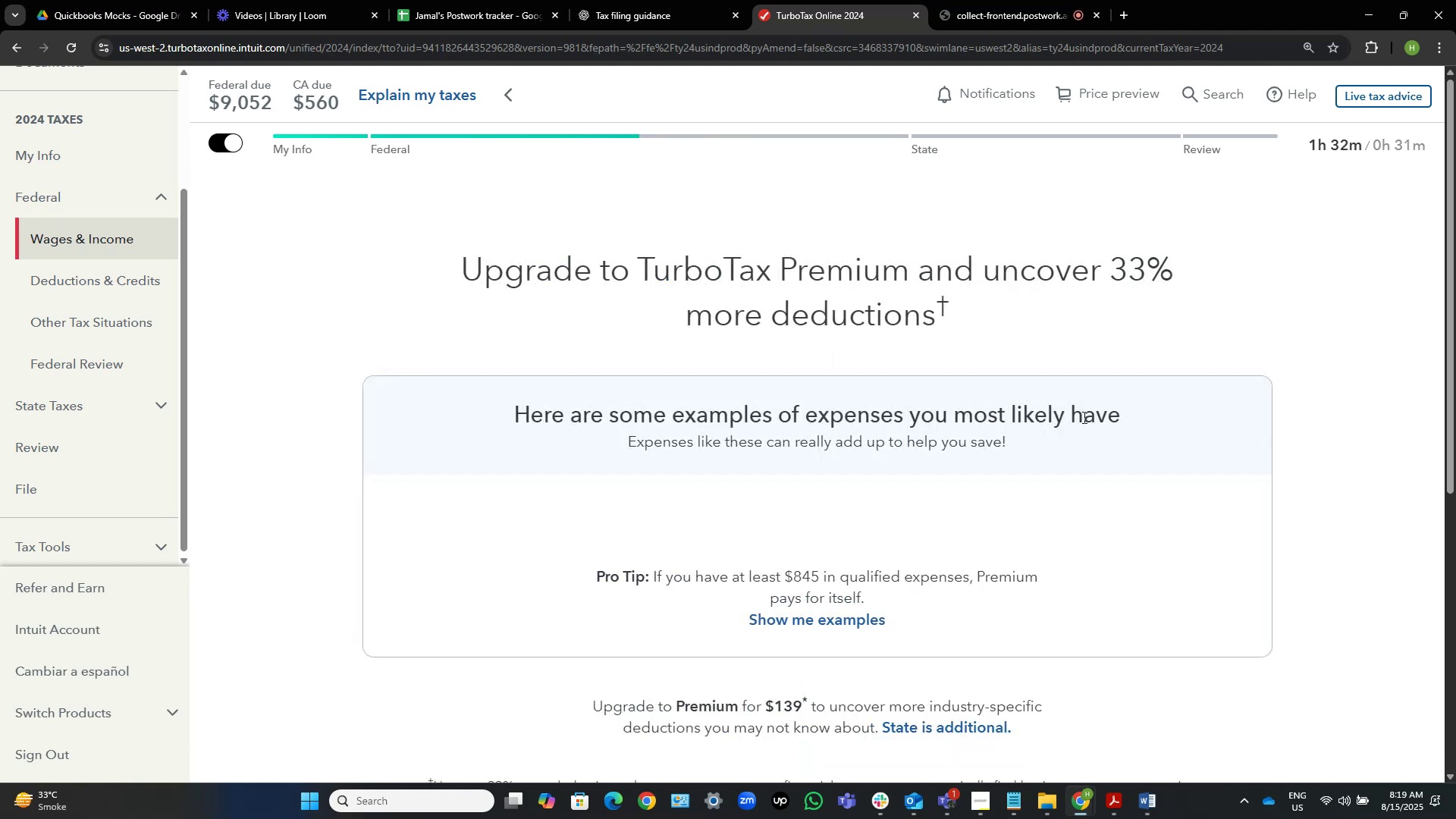 
wait(14.34)
 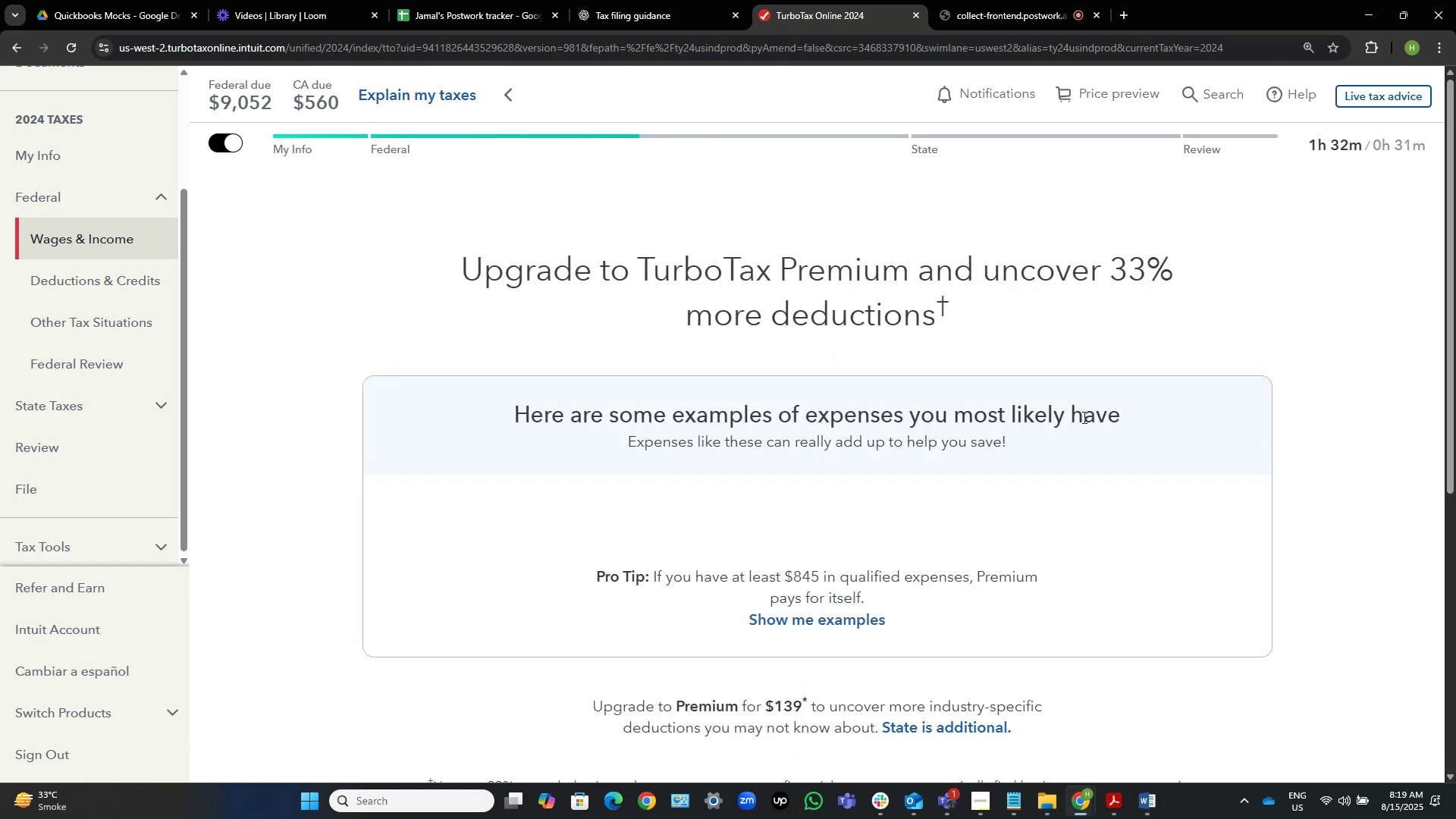 
scroll: coordinate [1247, 309], scroll_direction: down, amount: 6.0
 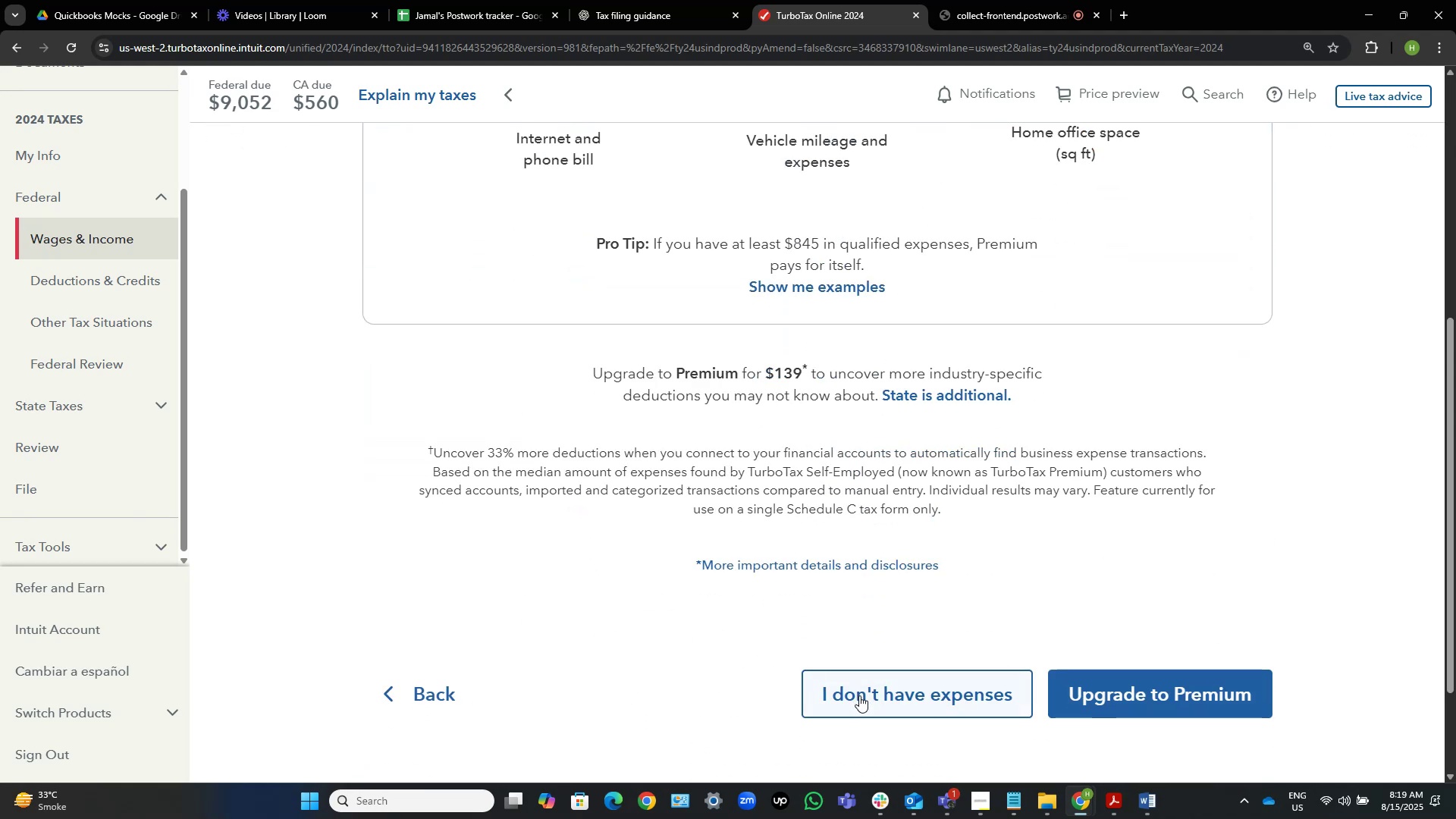 
left_click([896, 695])
 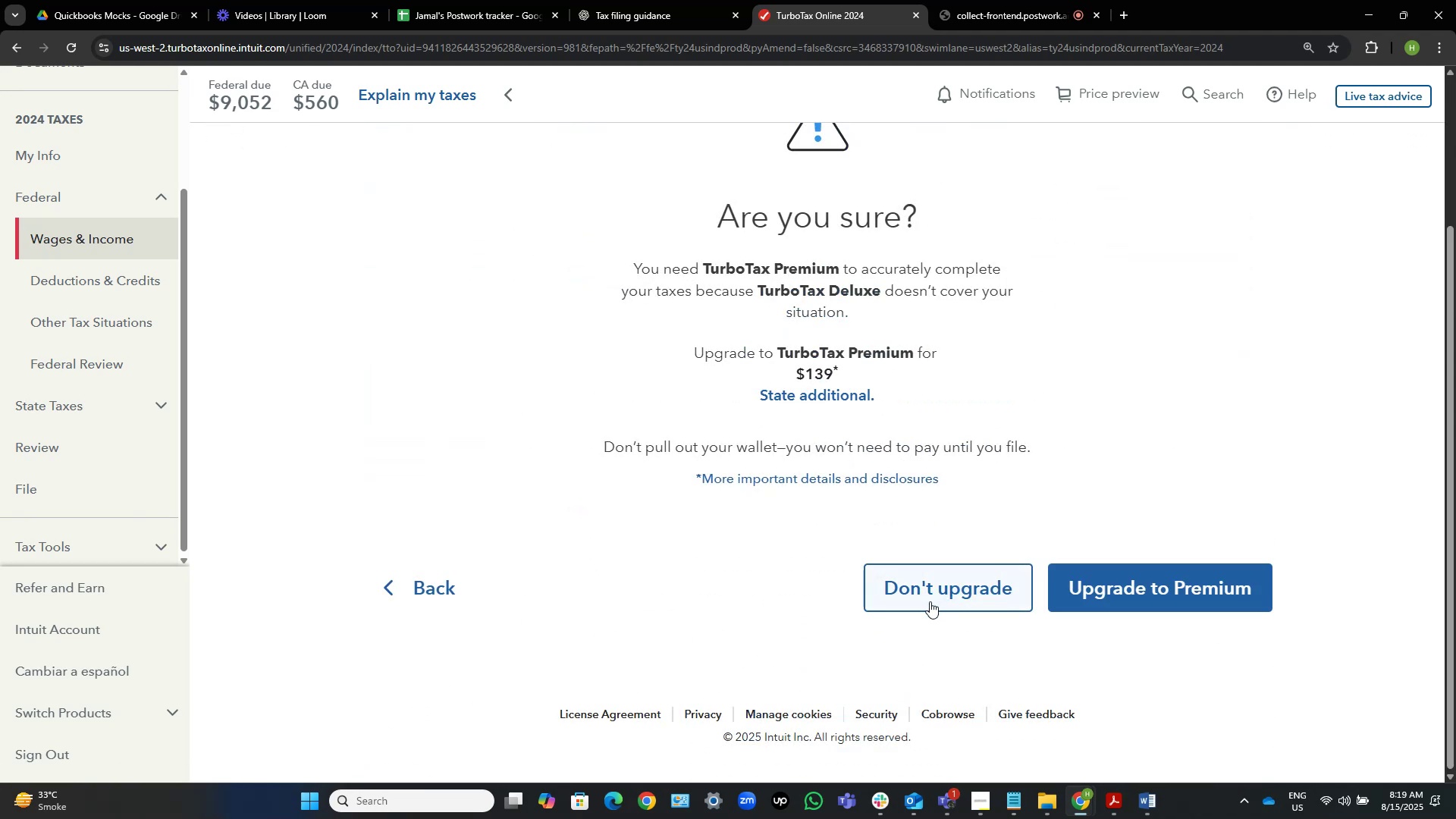 
left_click([930, 601])
 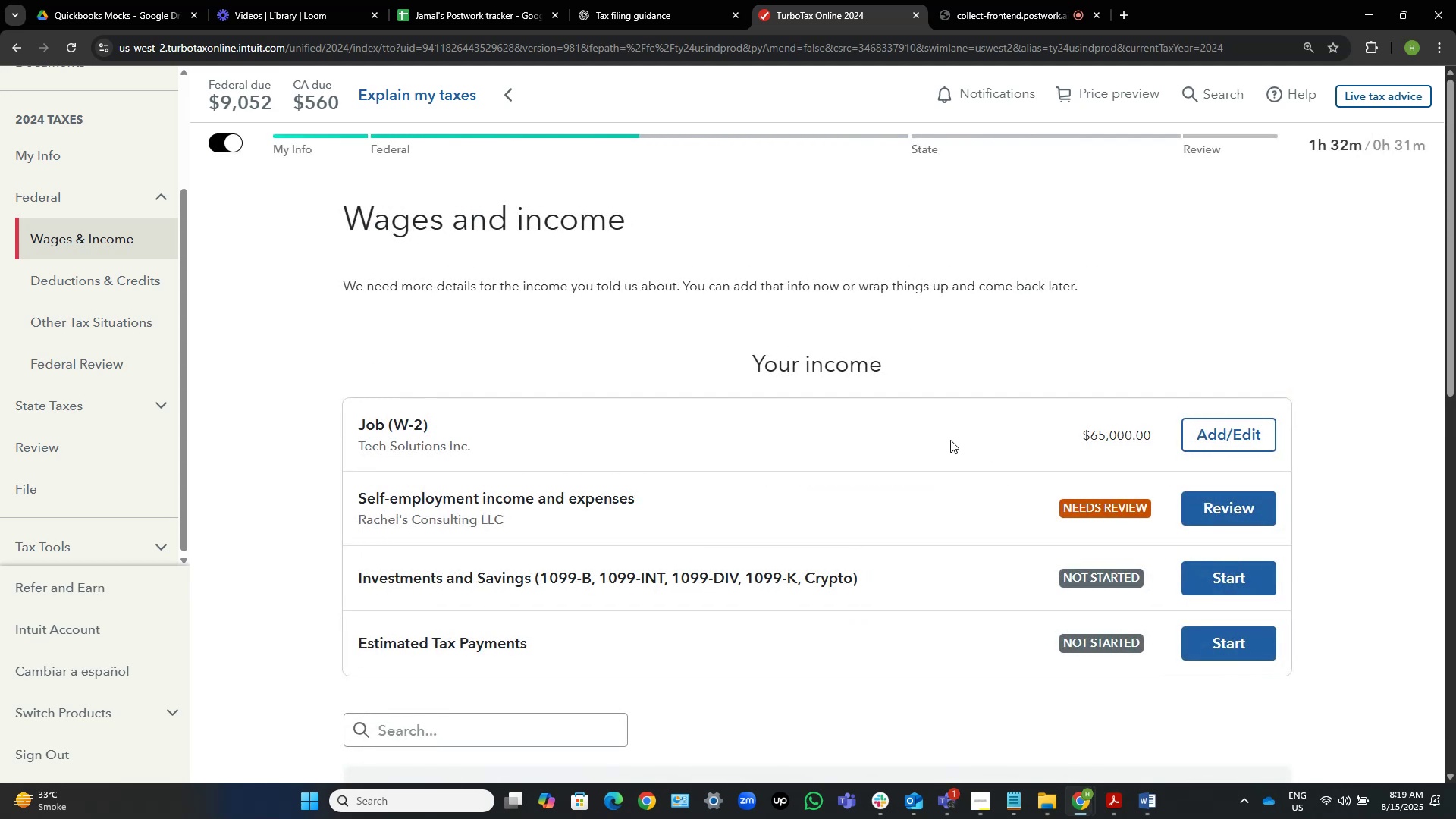 
wait(5.39)
 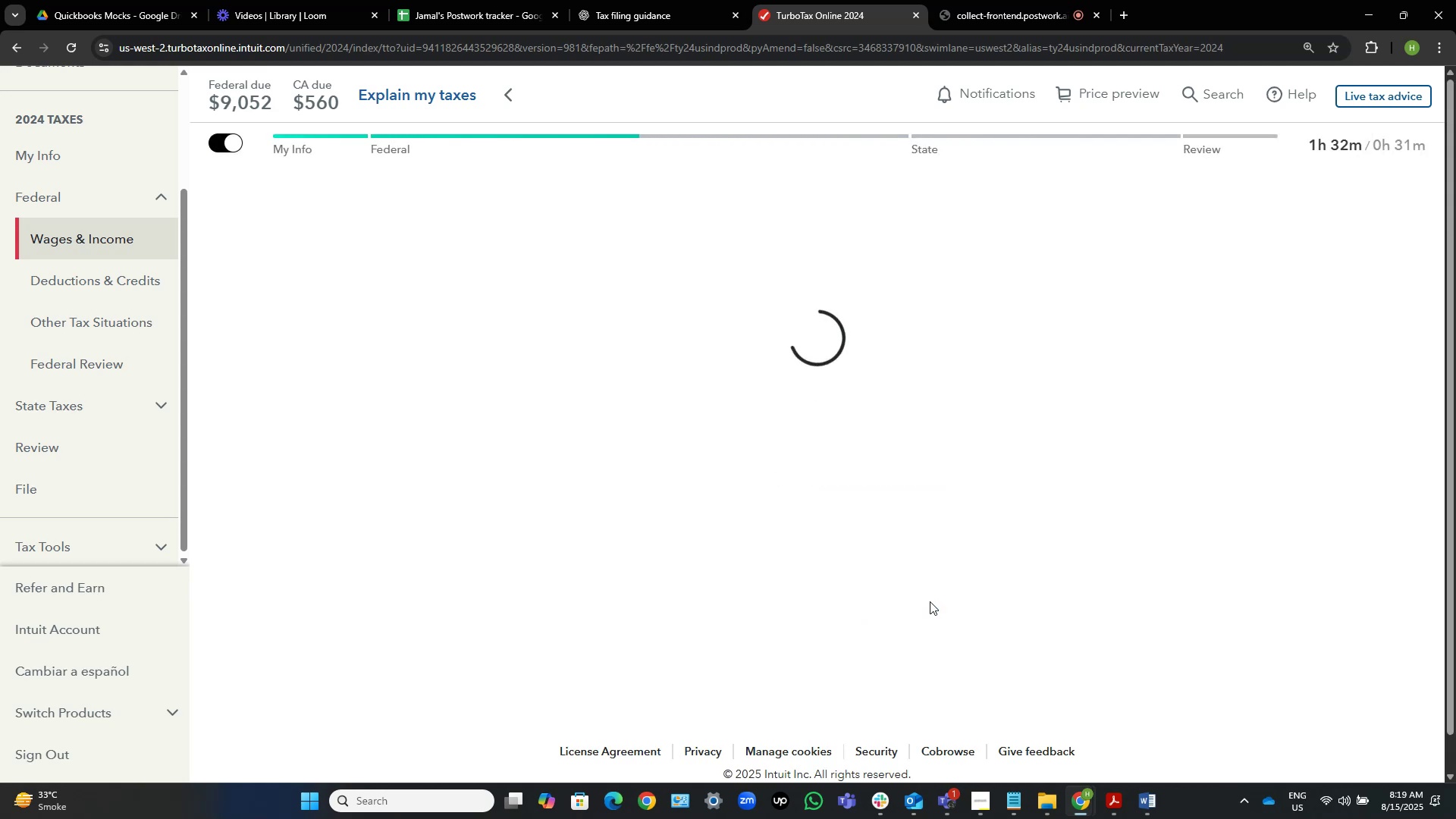 
left_click([1244, 502])
 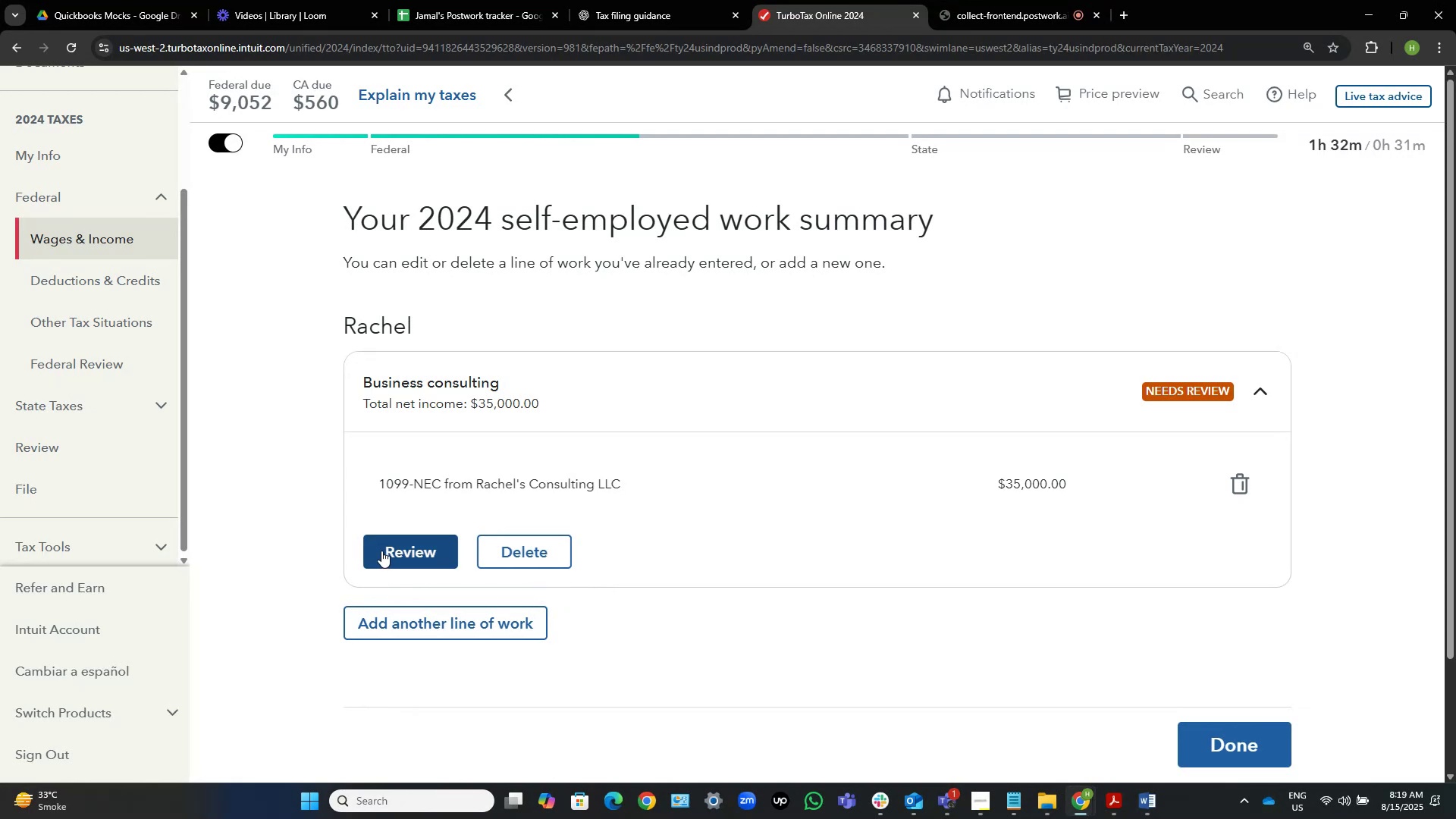 
wait(6.65)
 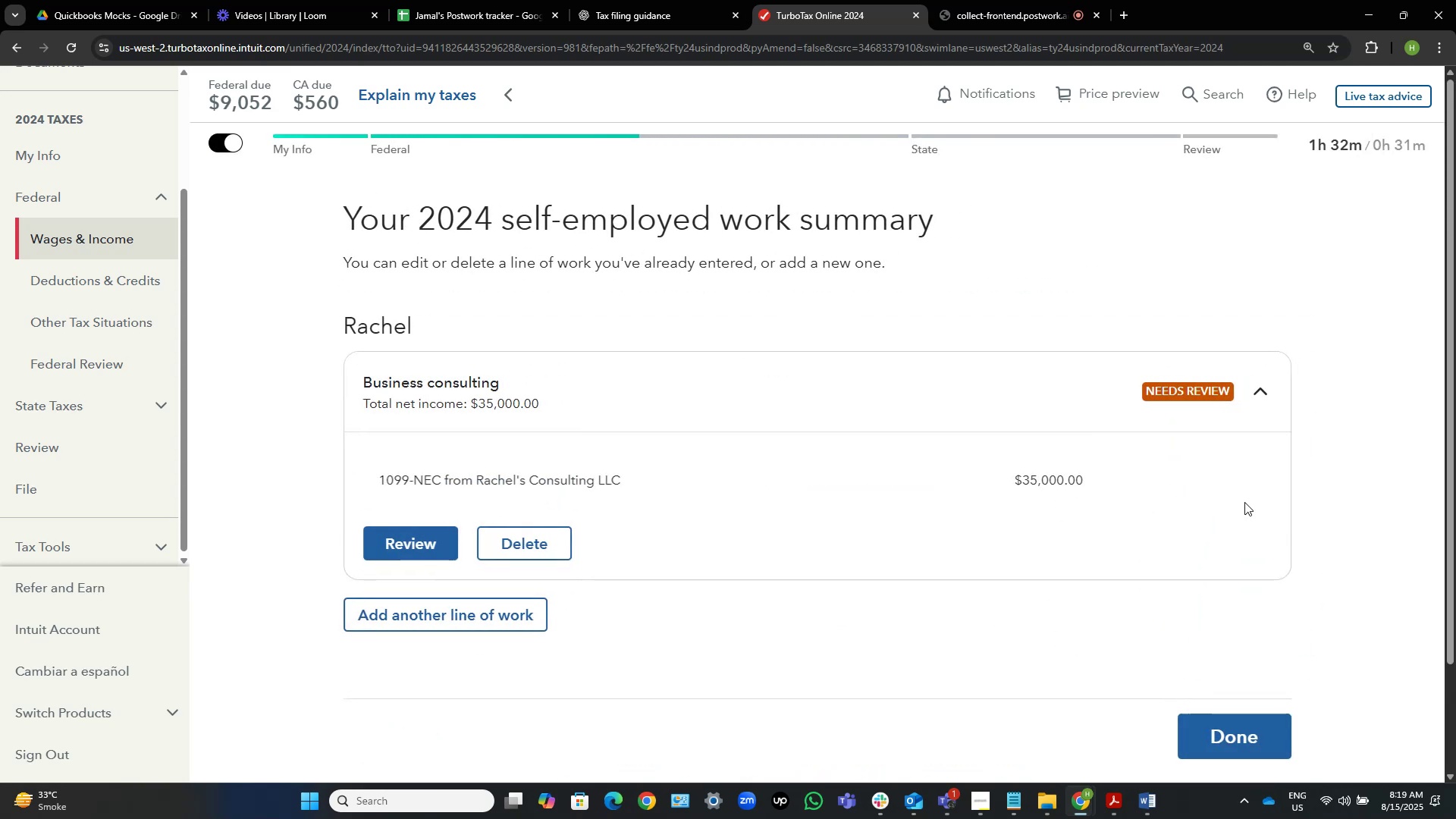 
left_click([391, 547])
 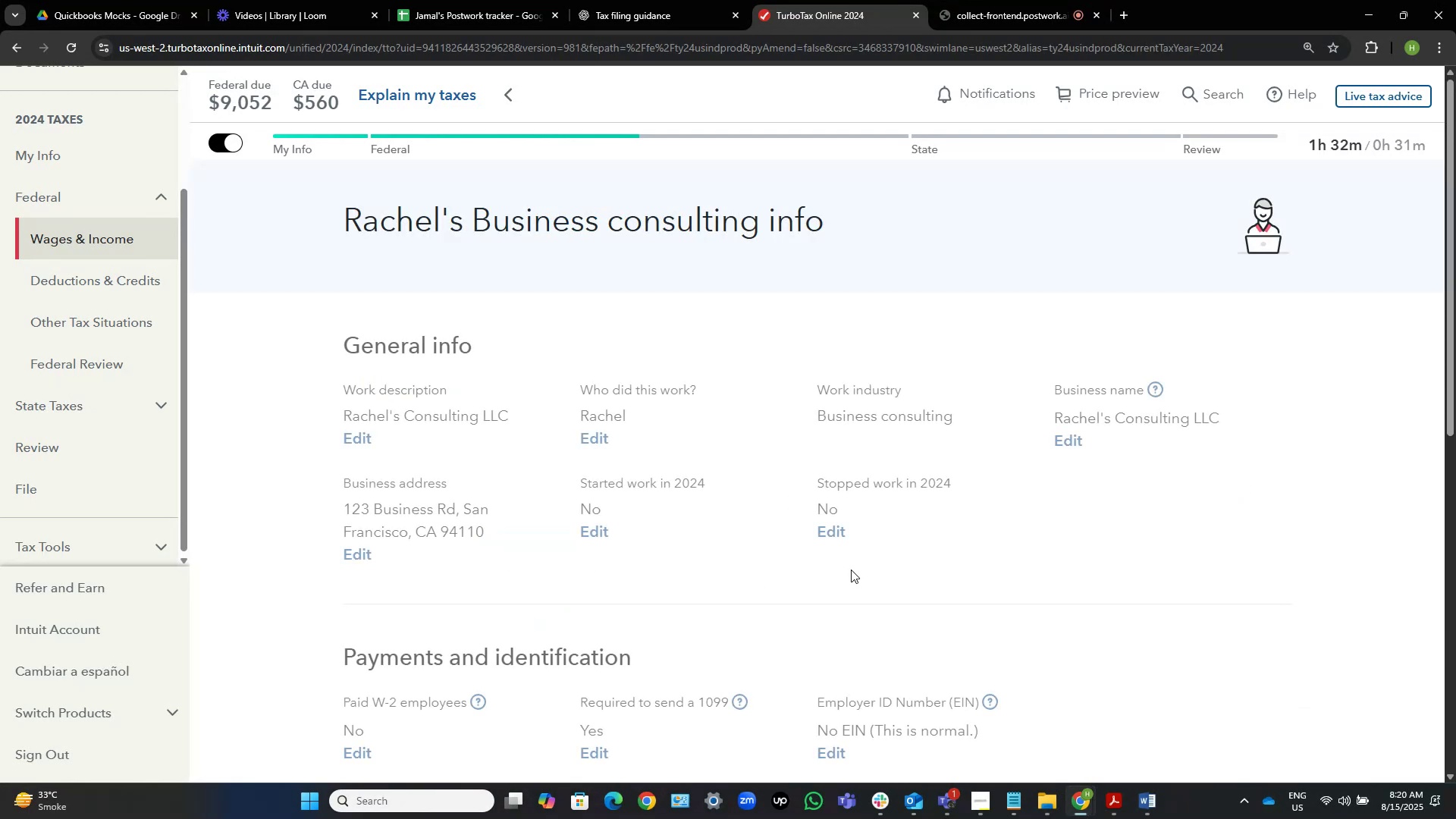 
scroll: coordinate [1090, 494], scroll_direction: down, amount: 11.0
 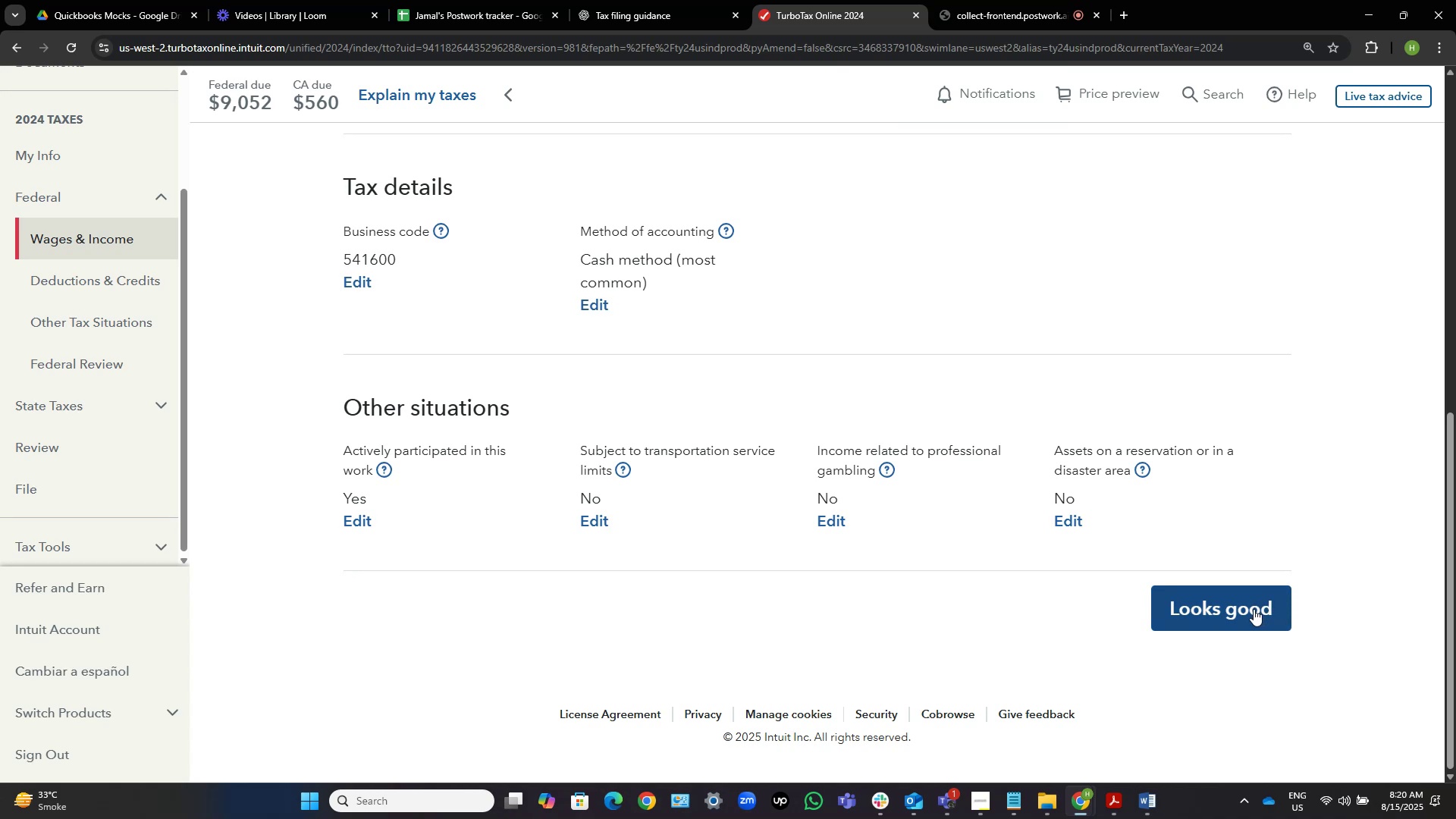 
wait(6.99)
 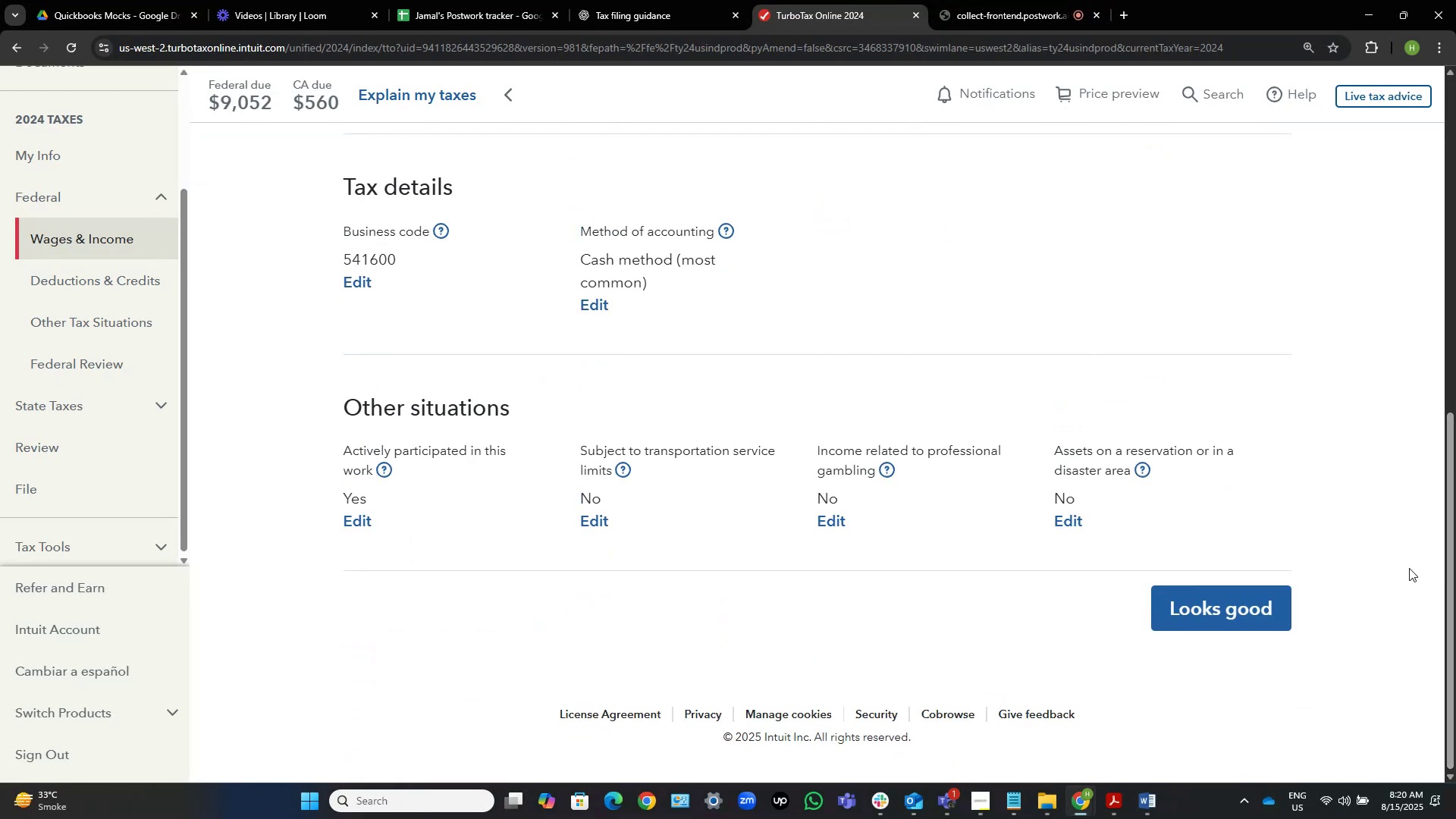 
left_click([1247, 609])
 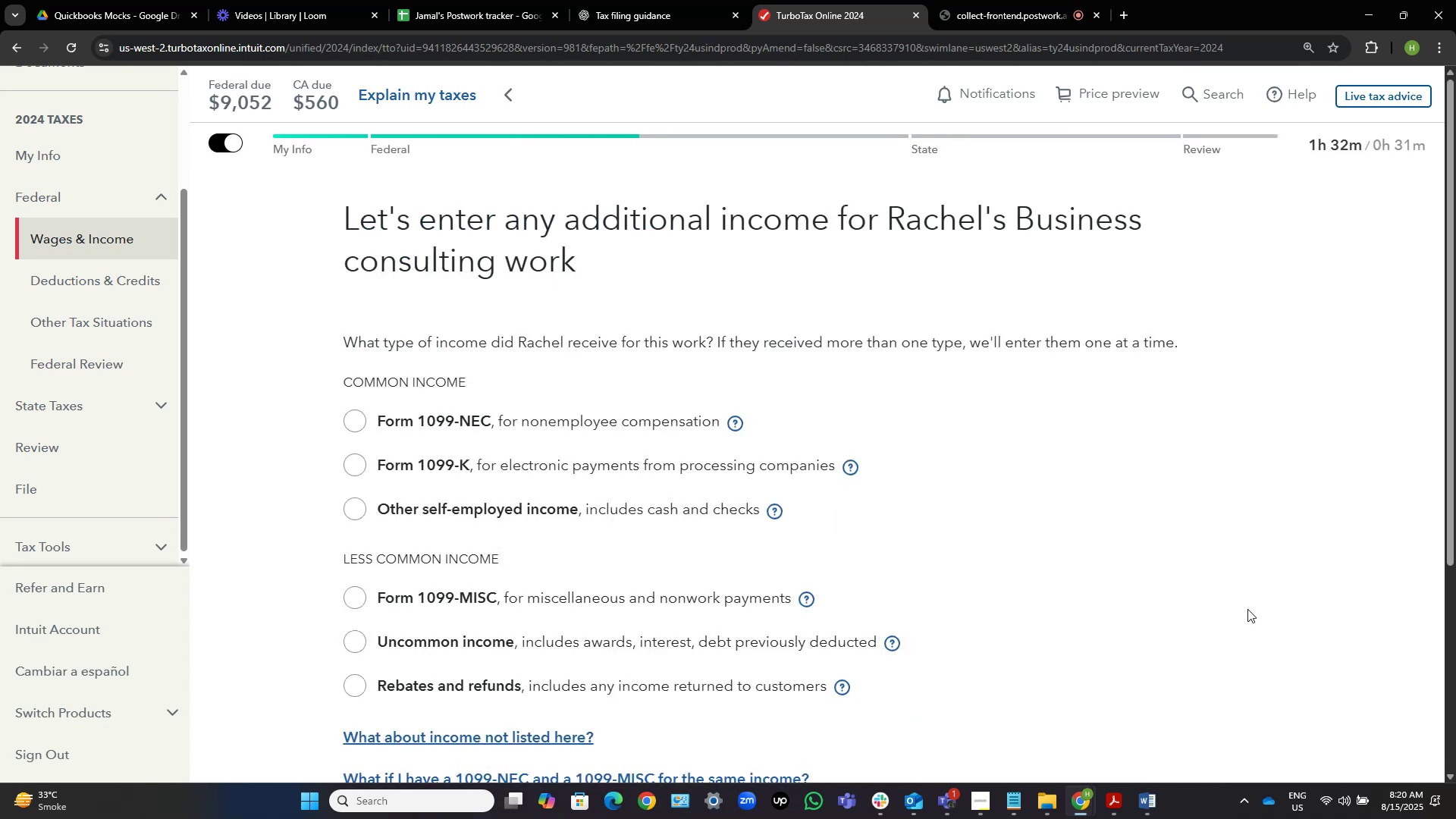 
scroll: coordinate [1178, 566], scroll_direction: down, amount: 2.0
 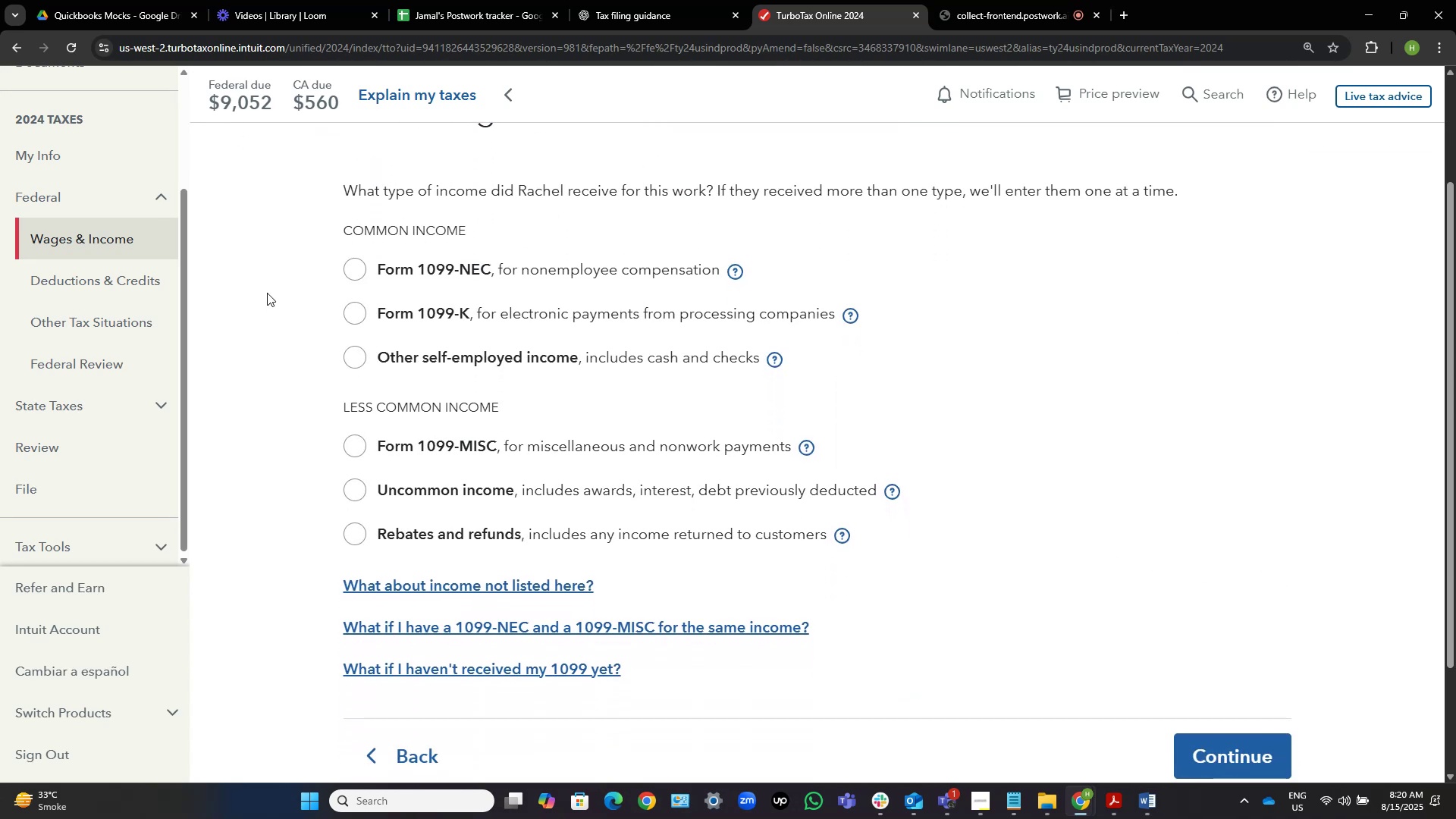 
left_click([383, 266])
 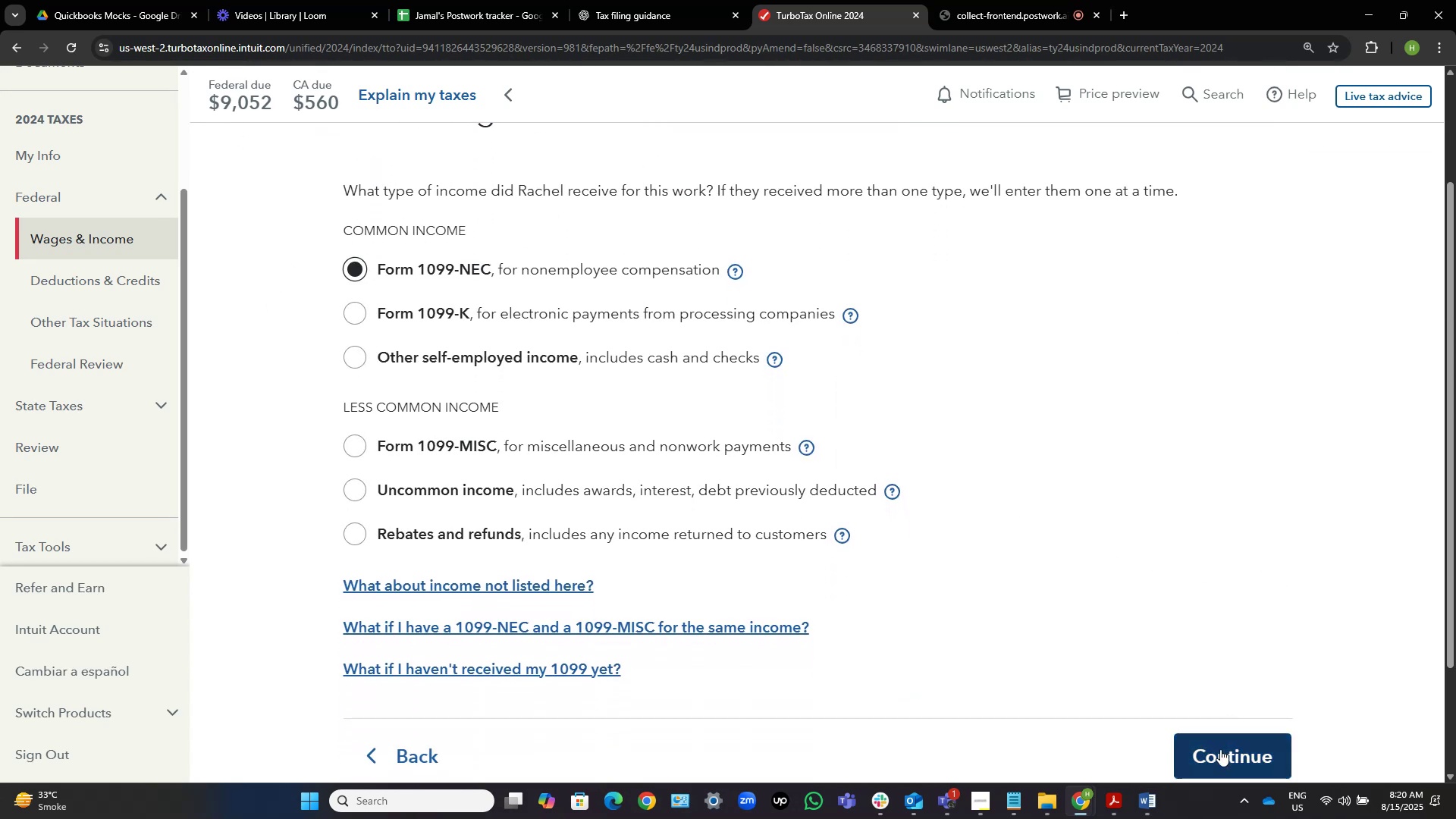 
left_click([1220, 749])
 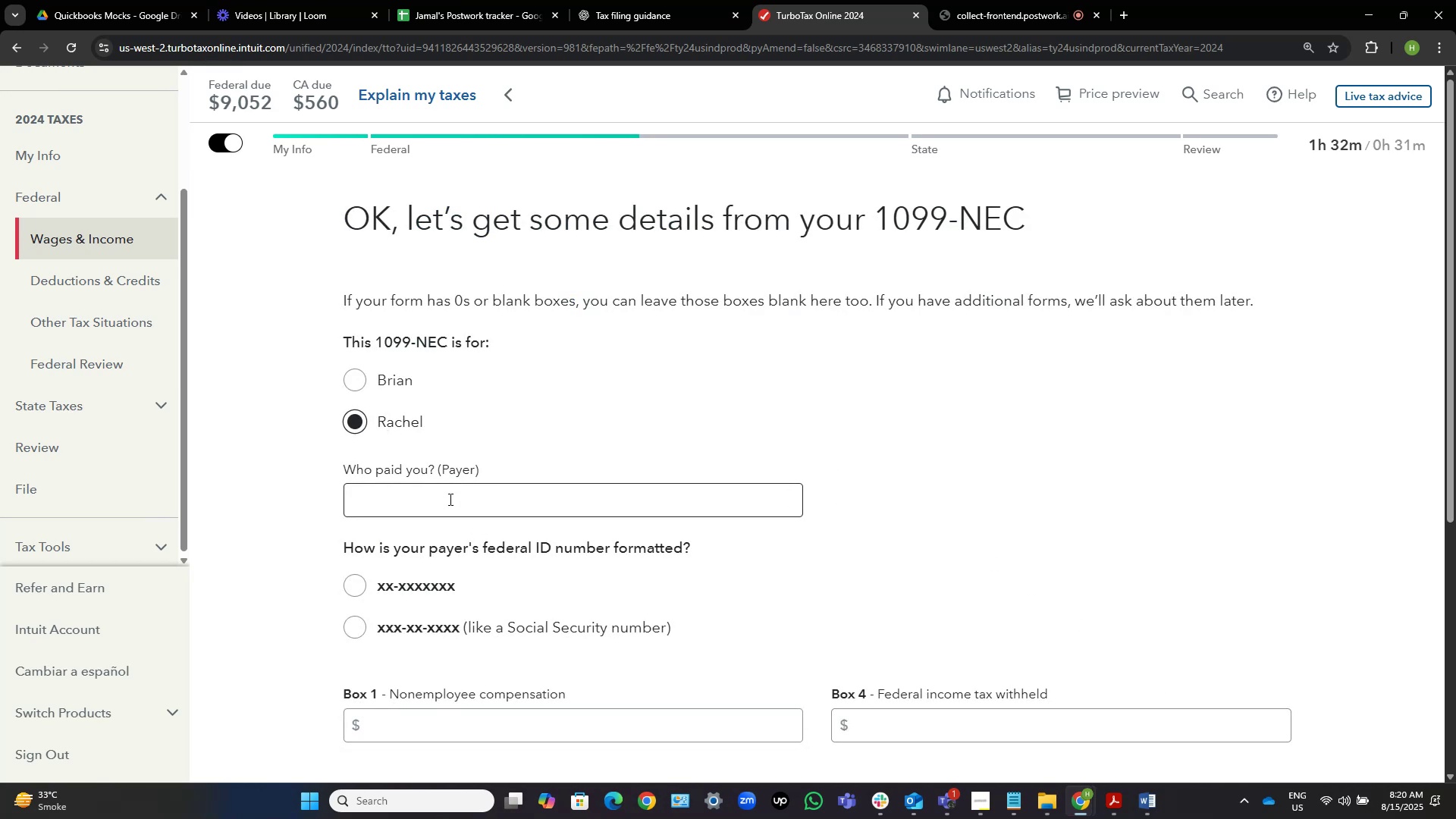 
wait(6.42)
 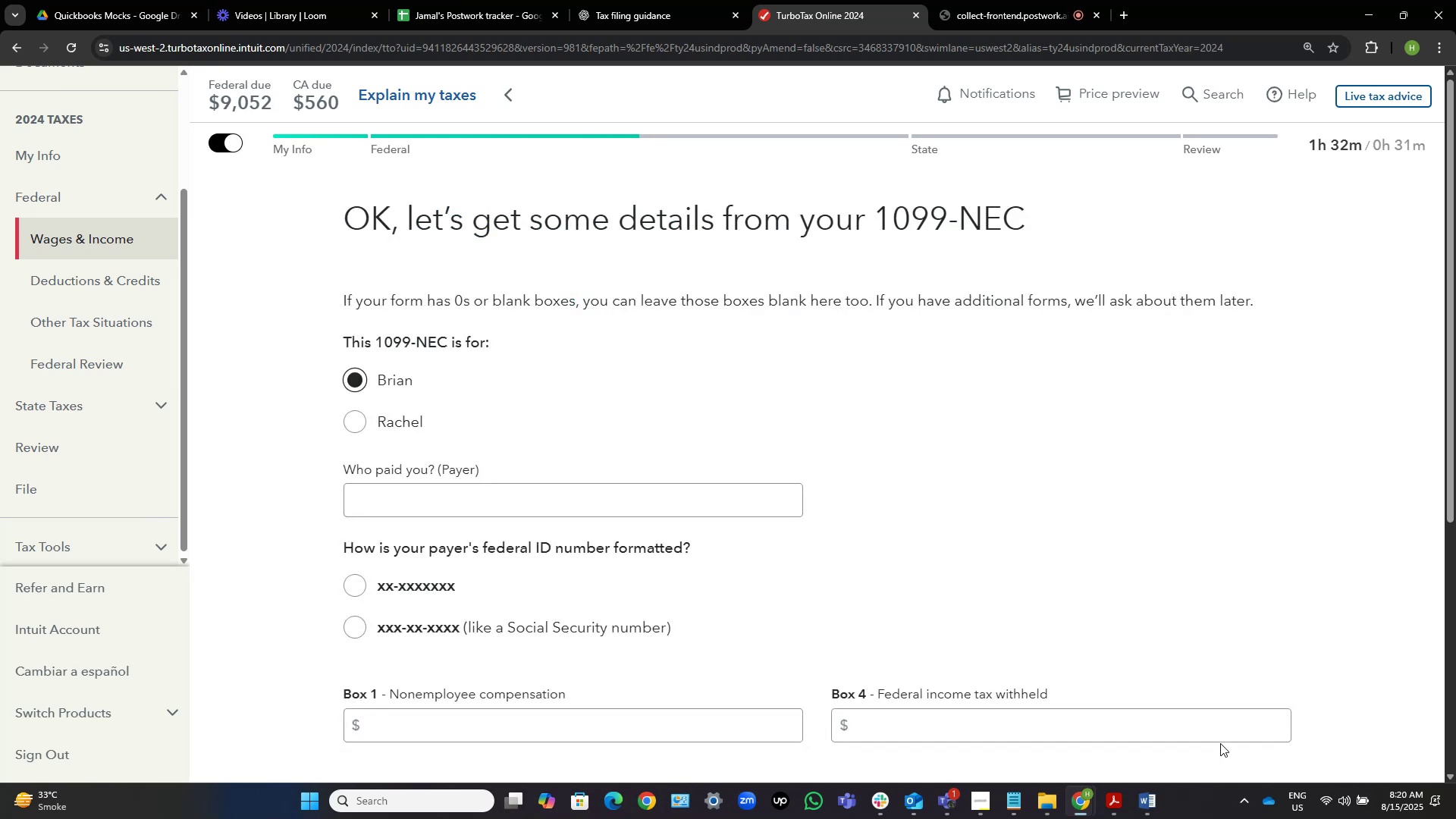 
left_click([419, 497])
 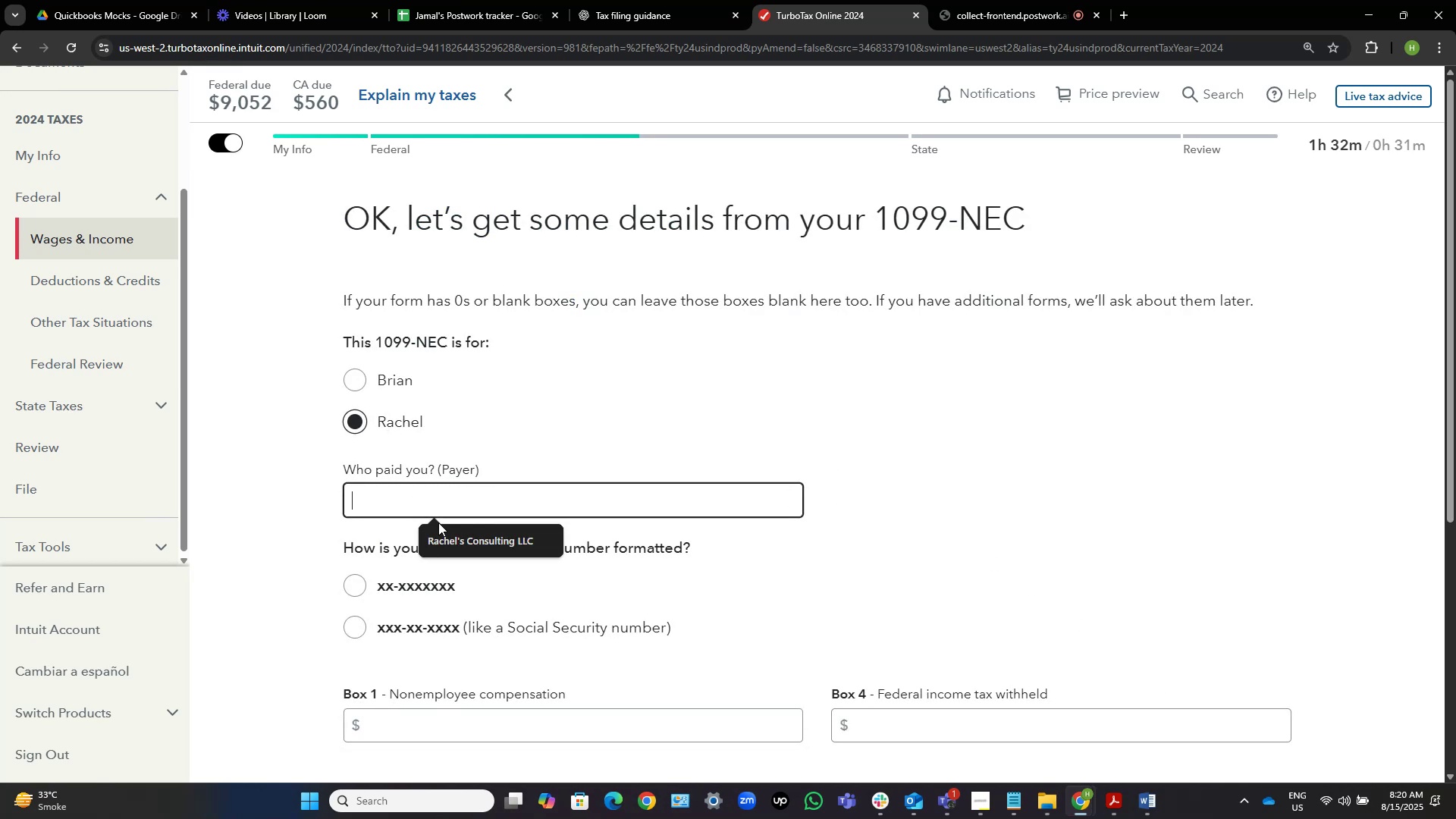 
left_click([453, 538])
 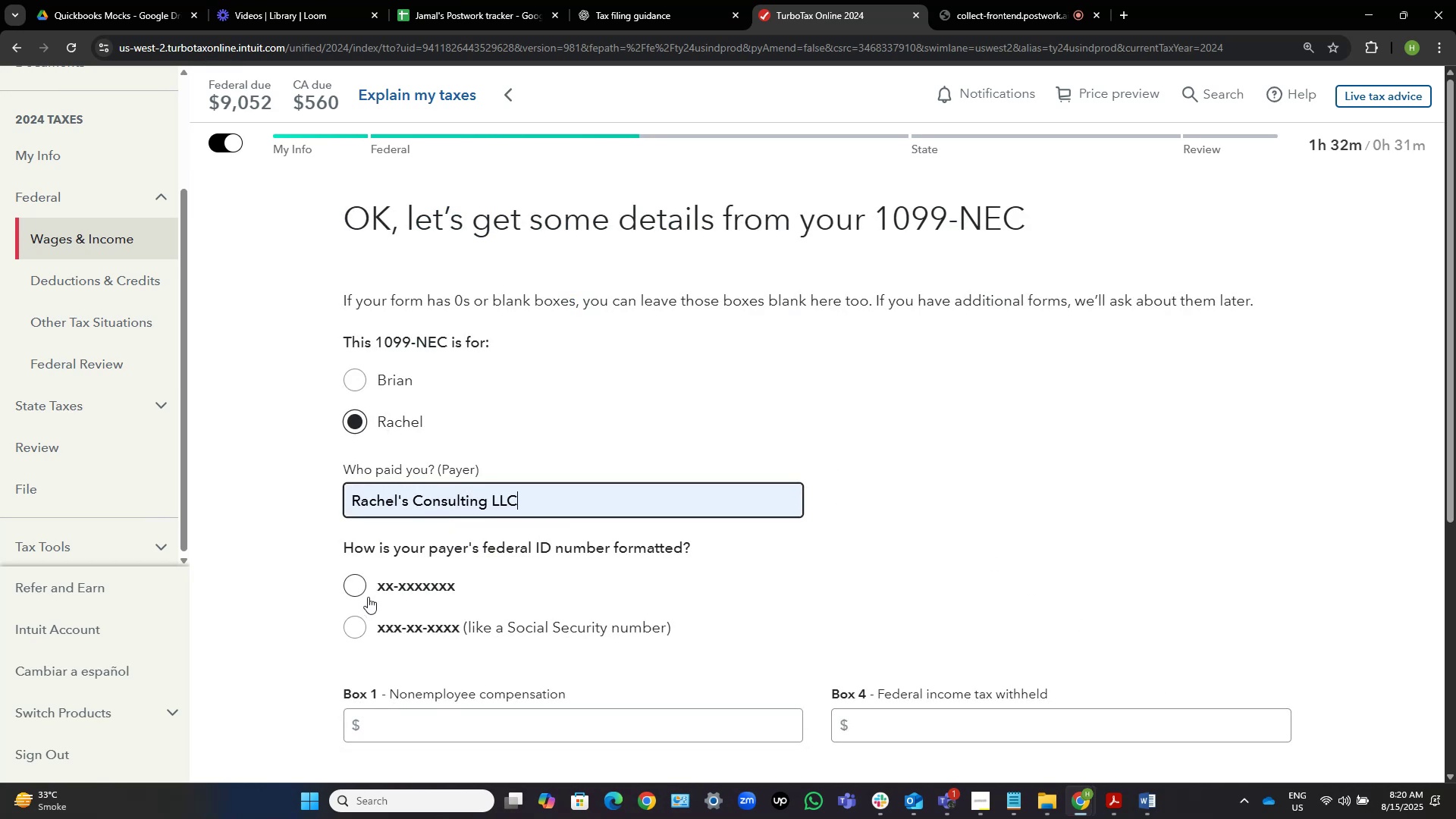 
left_click([356, 638])
 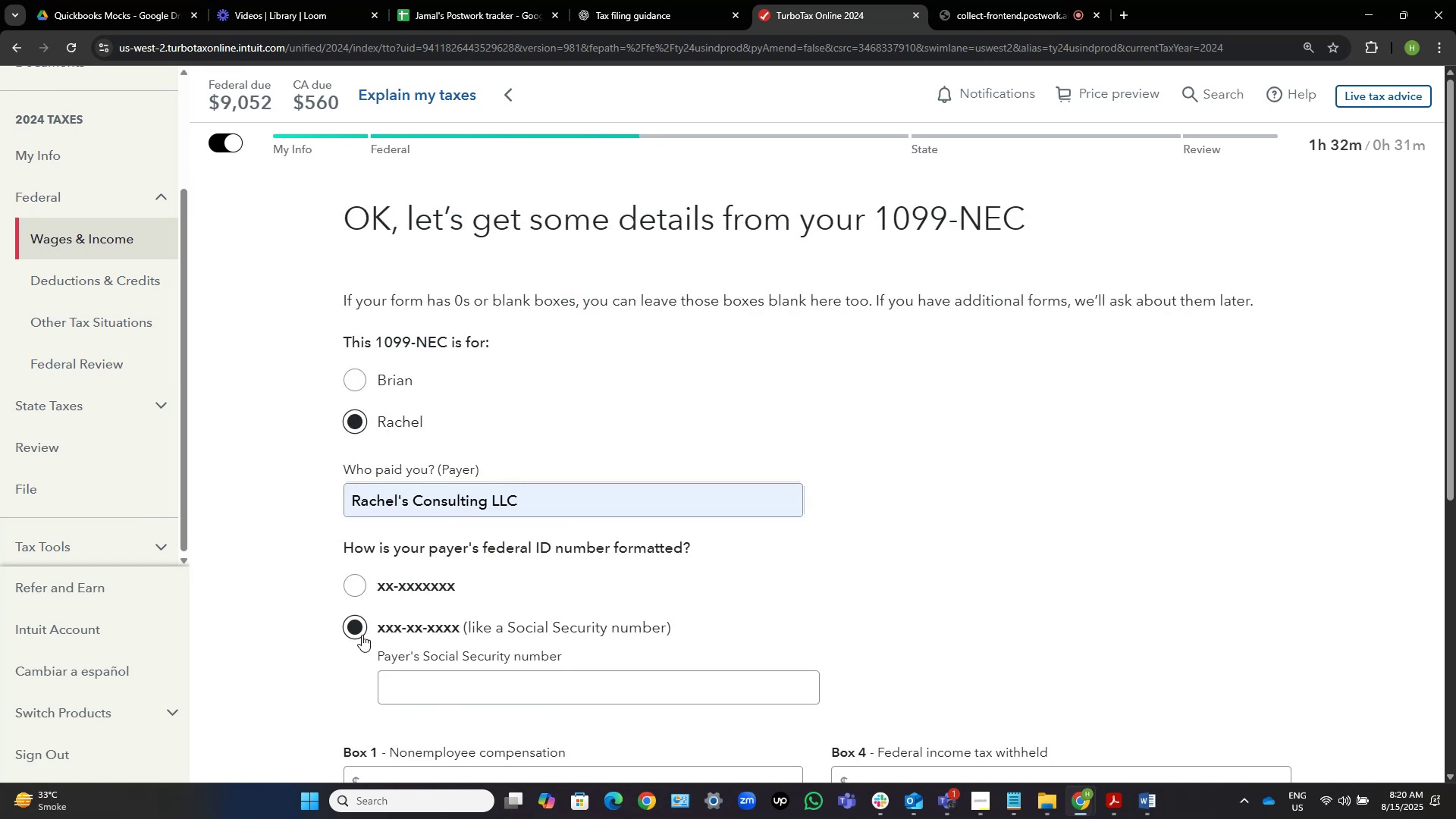 
key(Control+ControlLeft)
 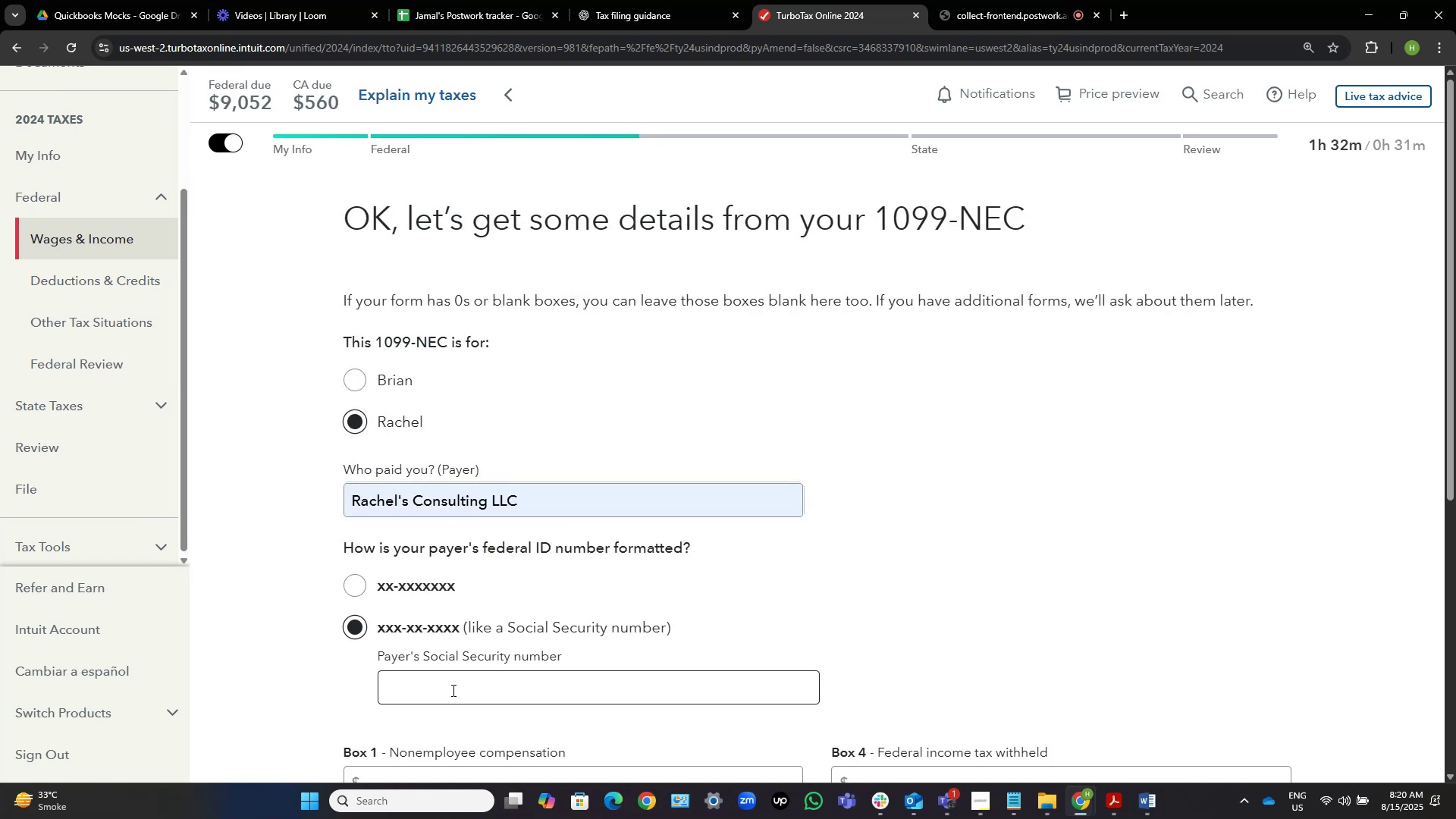 
left_click([452, 690])
 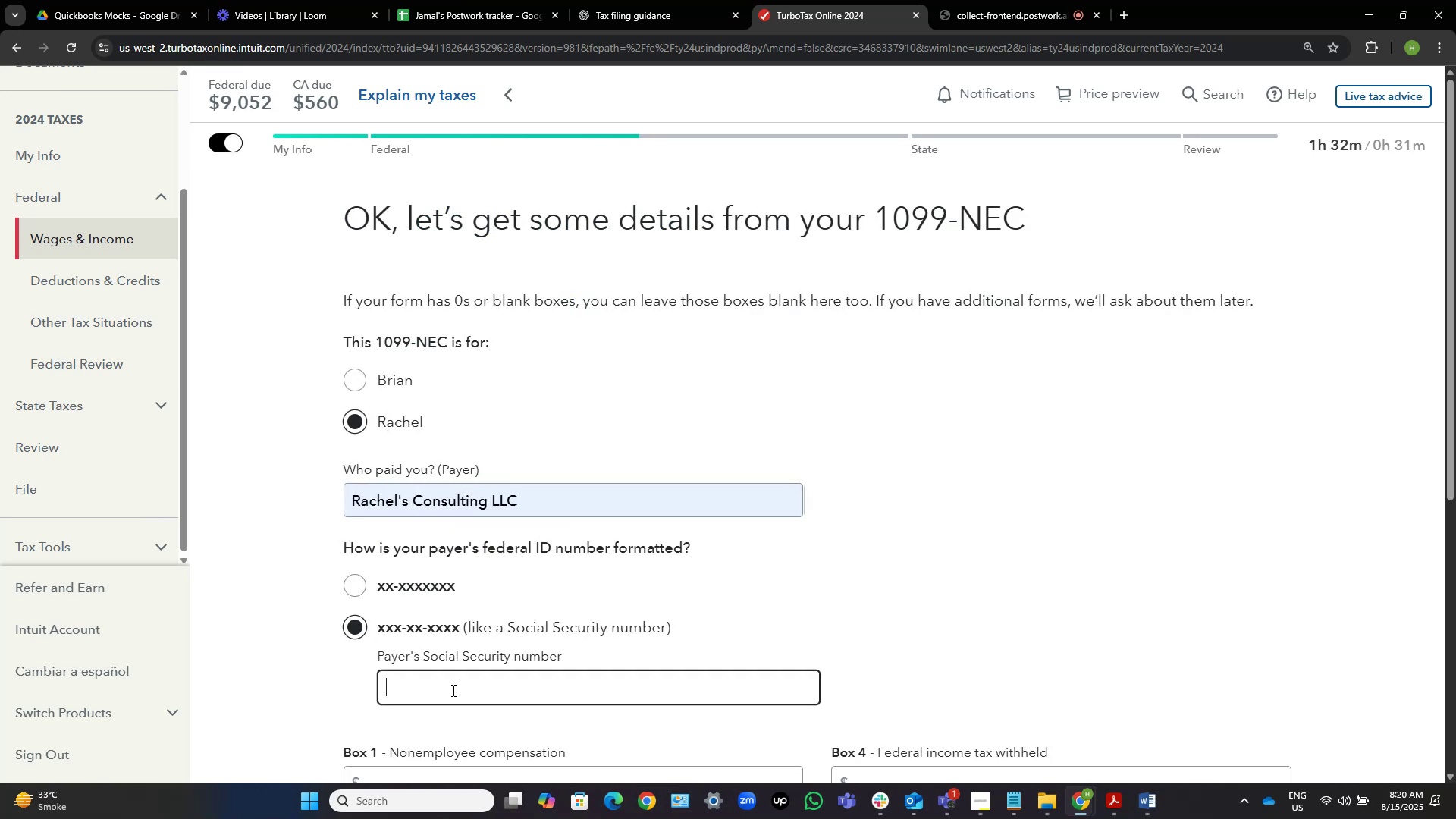 
key(Control+ControlLeft)
 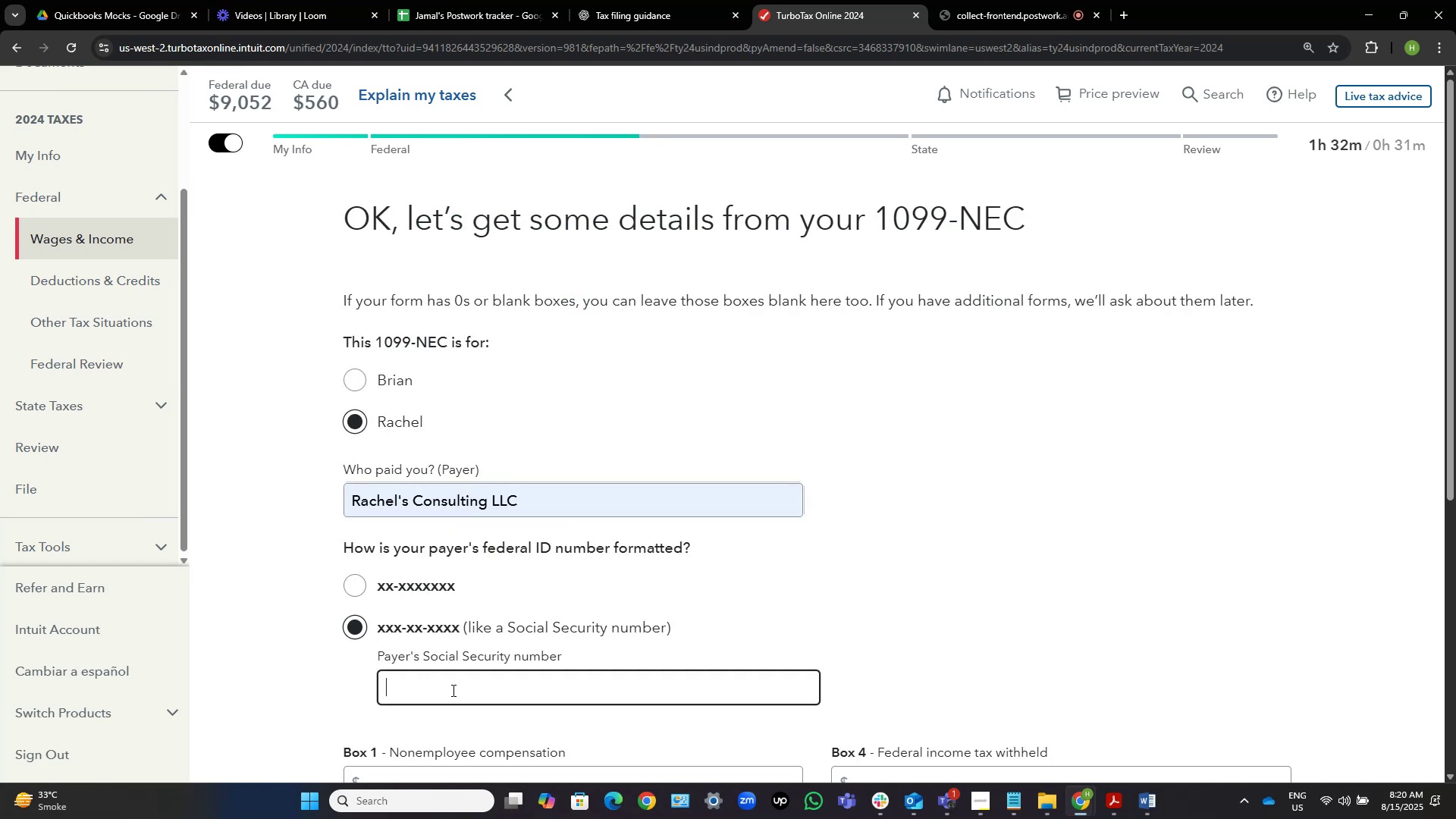 
key(Control+V)
 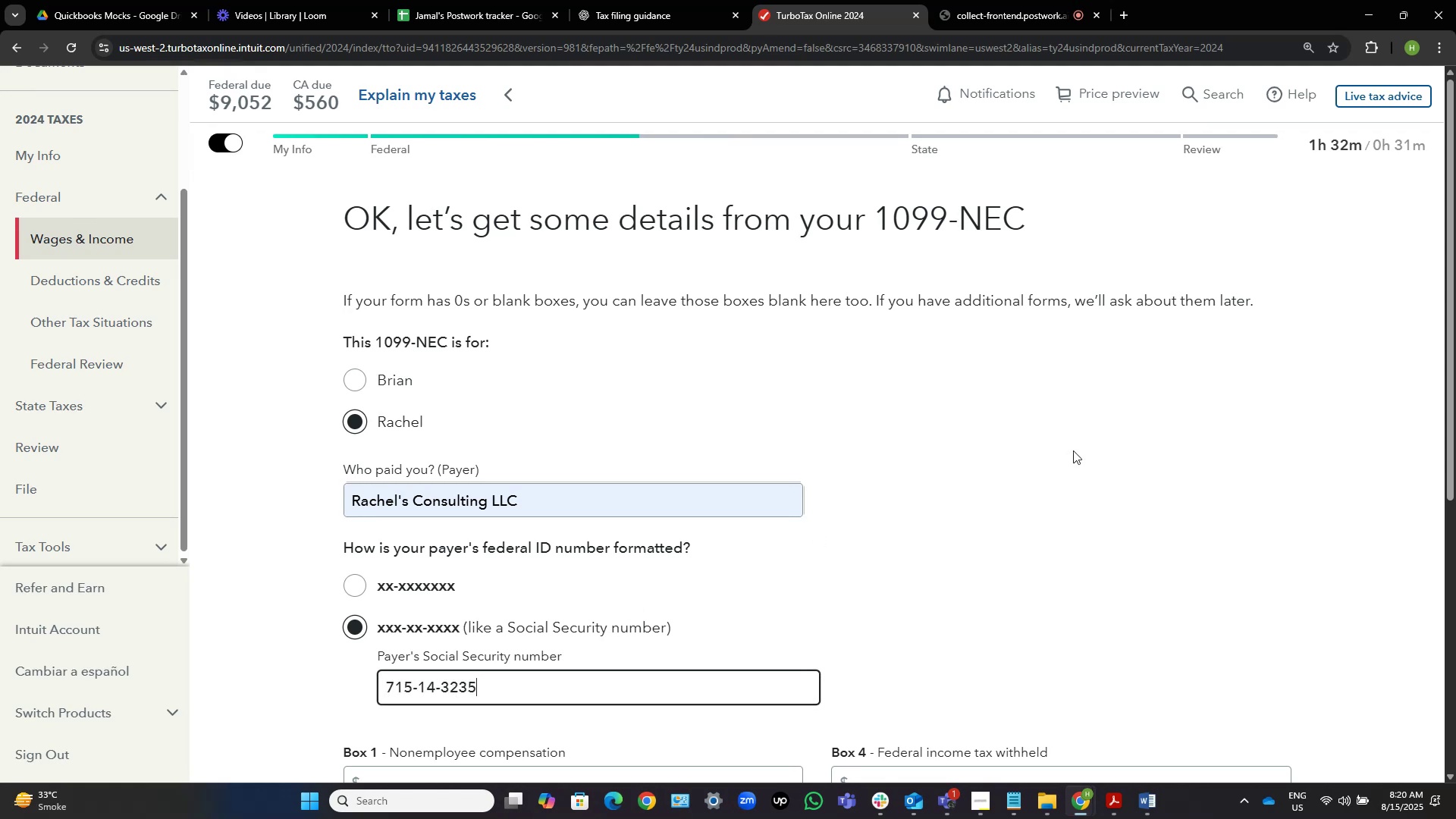 
scroll: coordinate [1081, 447], scroll_direction: down, amount: 5.0
 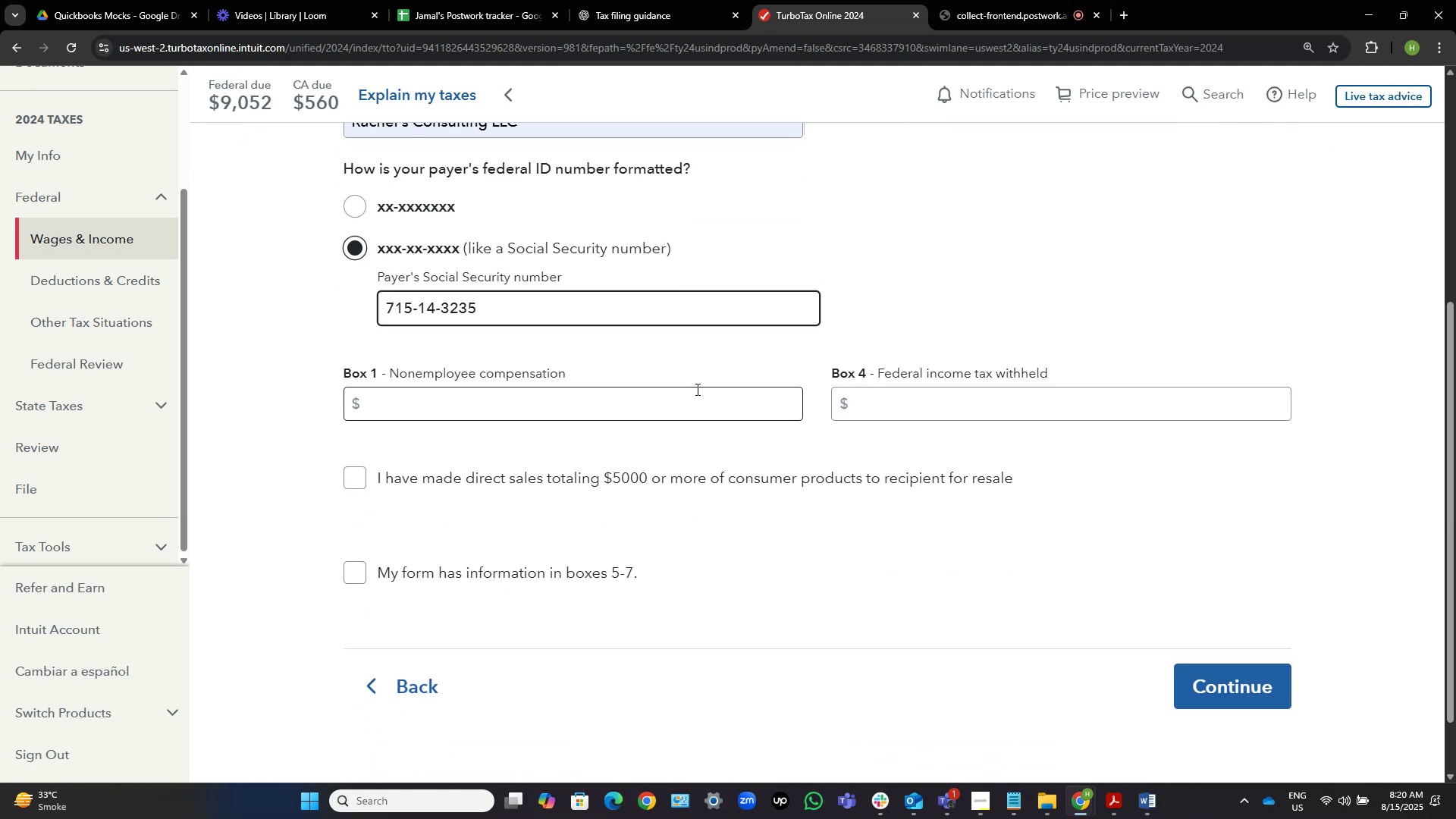 
left_click([698, 391])
 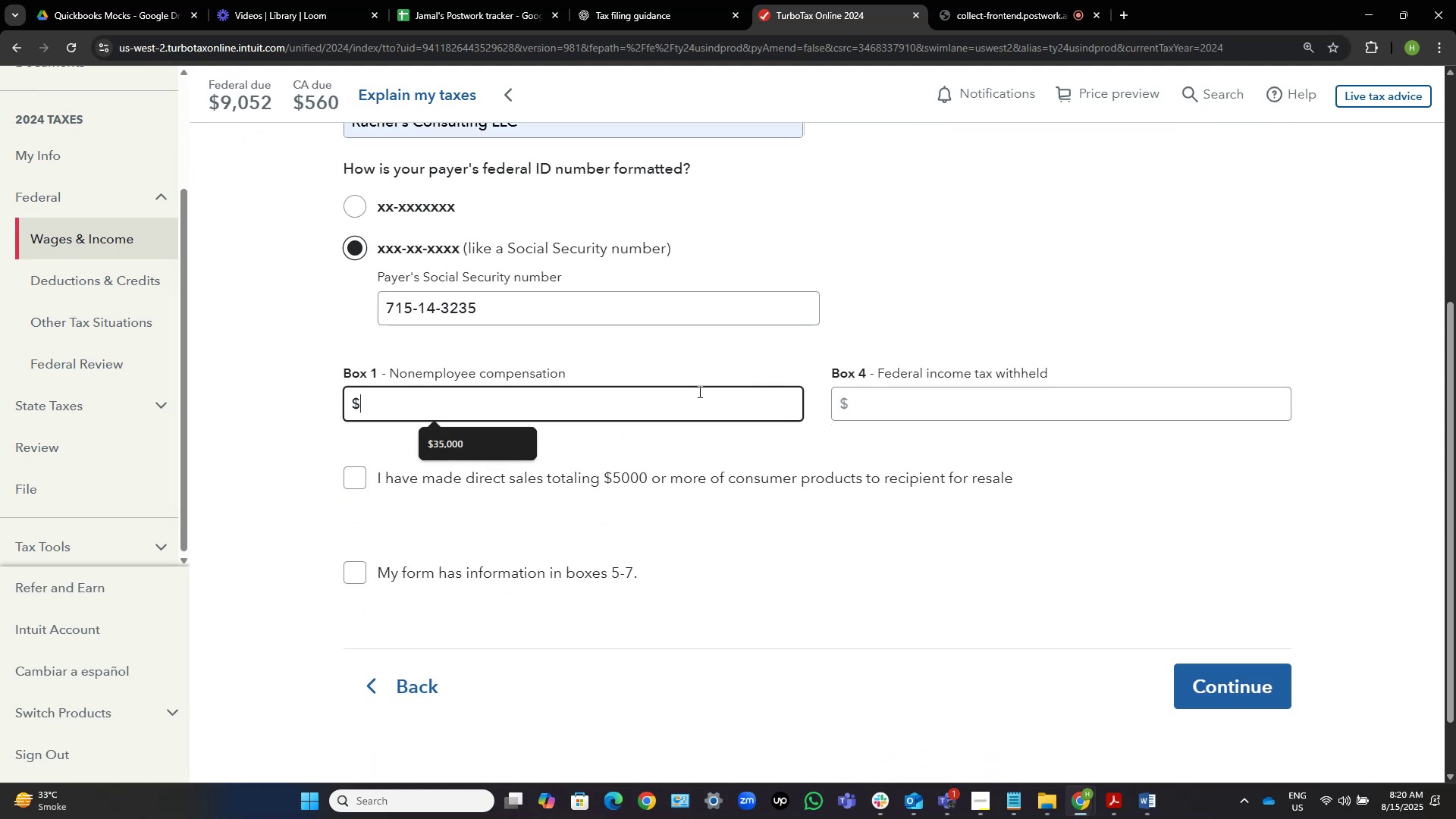 
left_click([703, 399])
 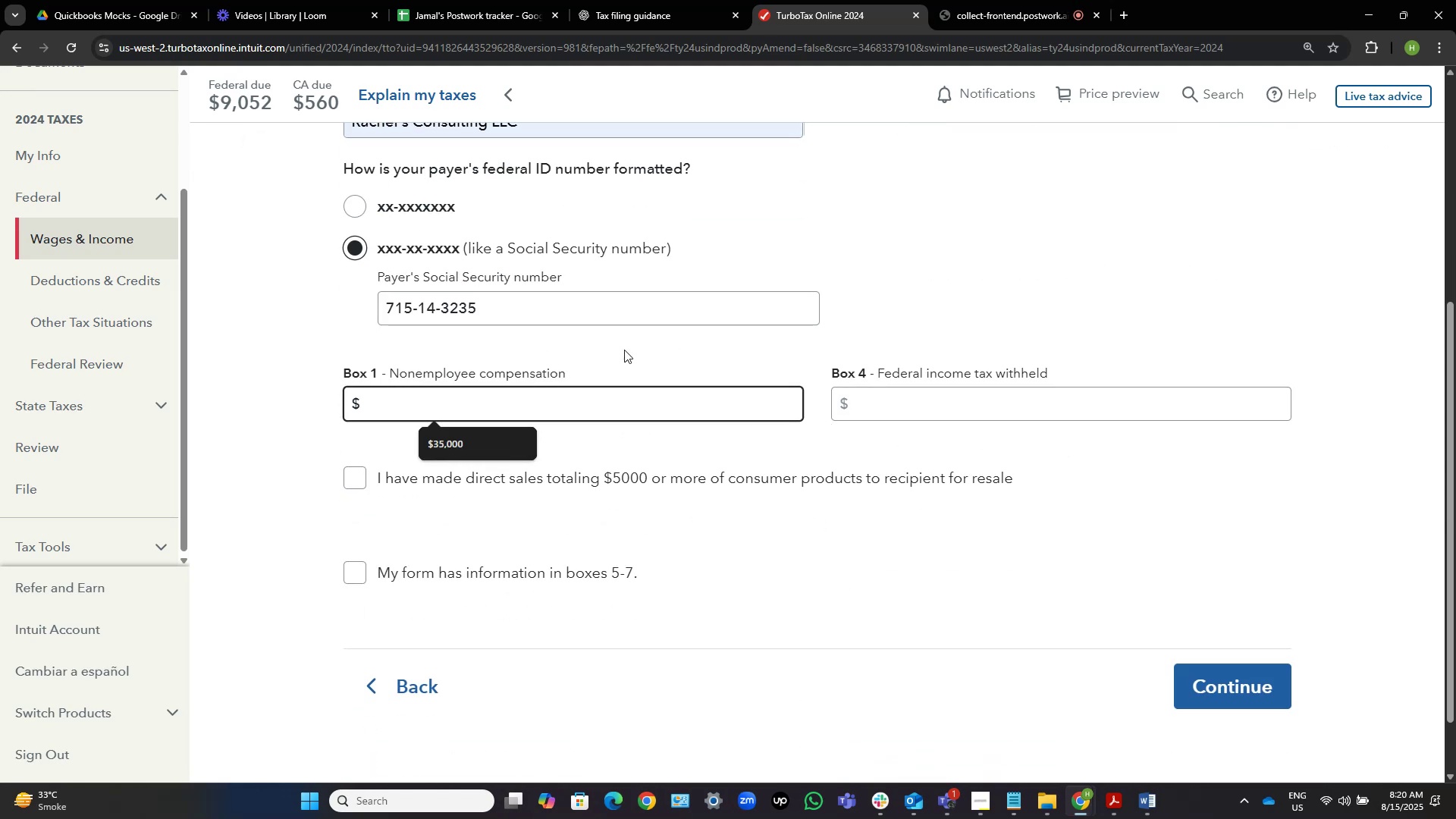 
left_click([461, 456])
 